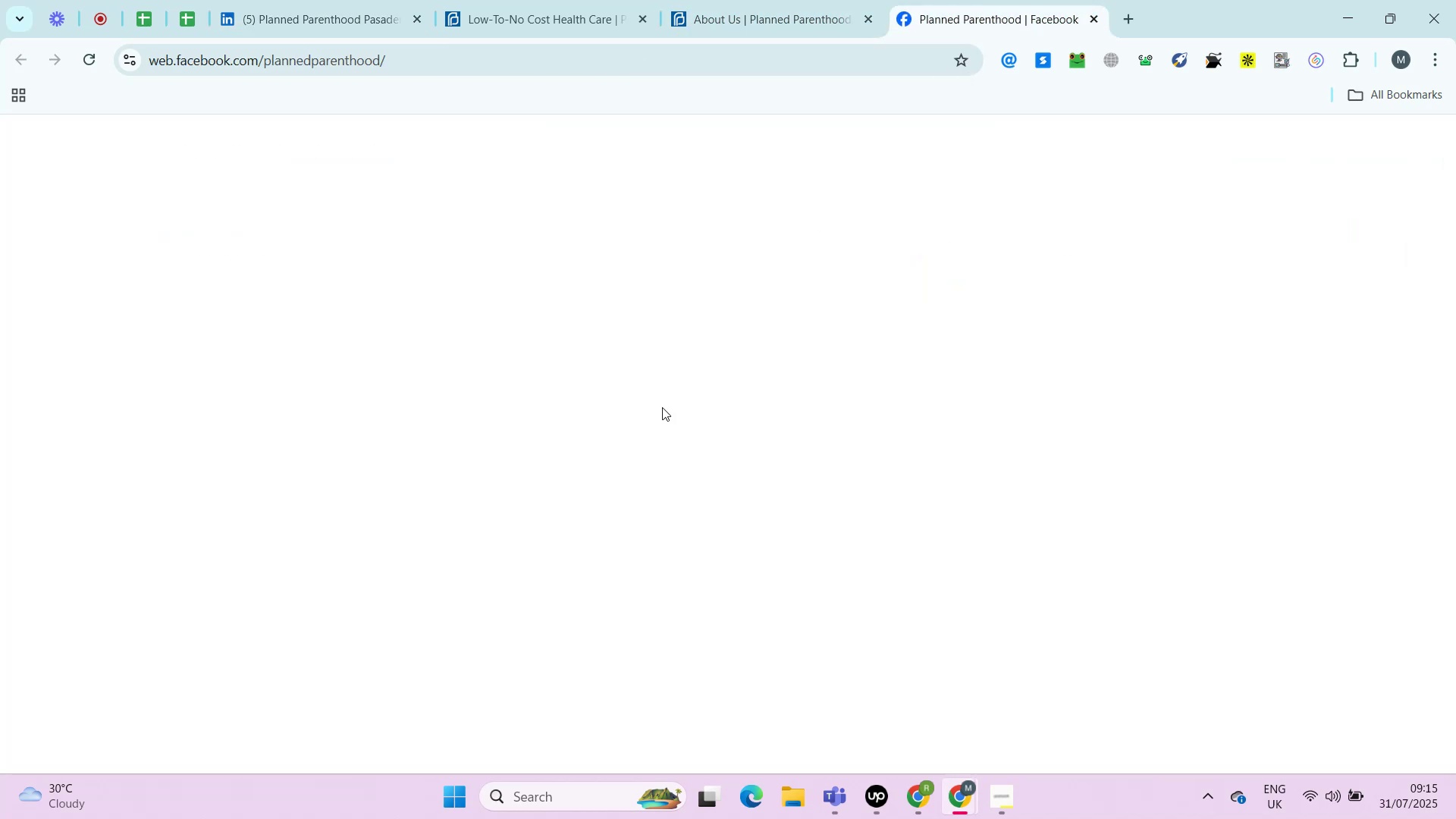 
key(Control+V)
 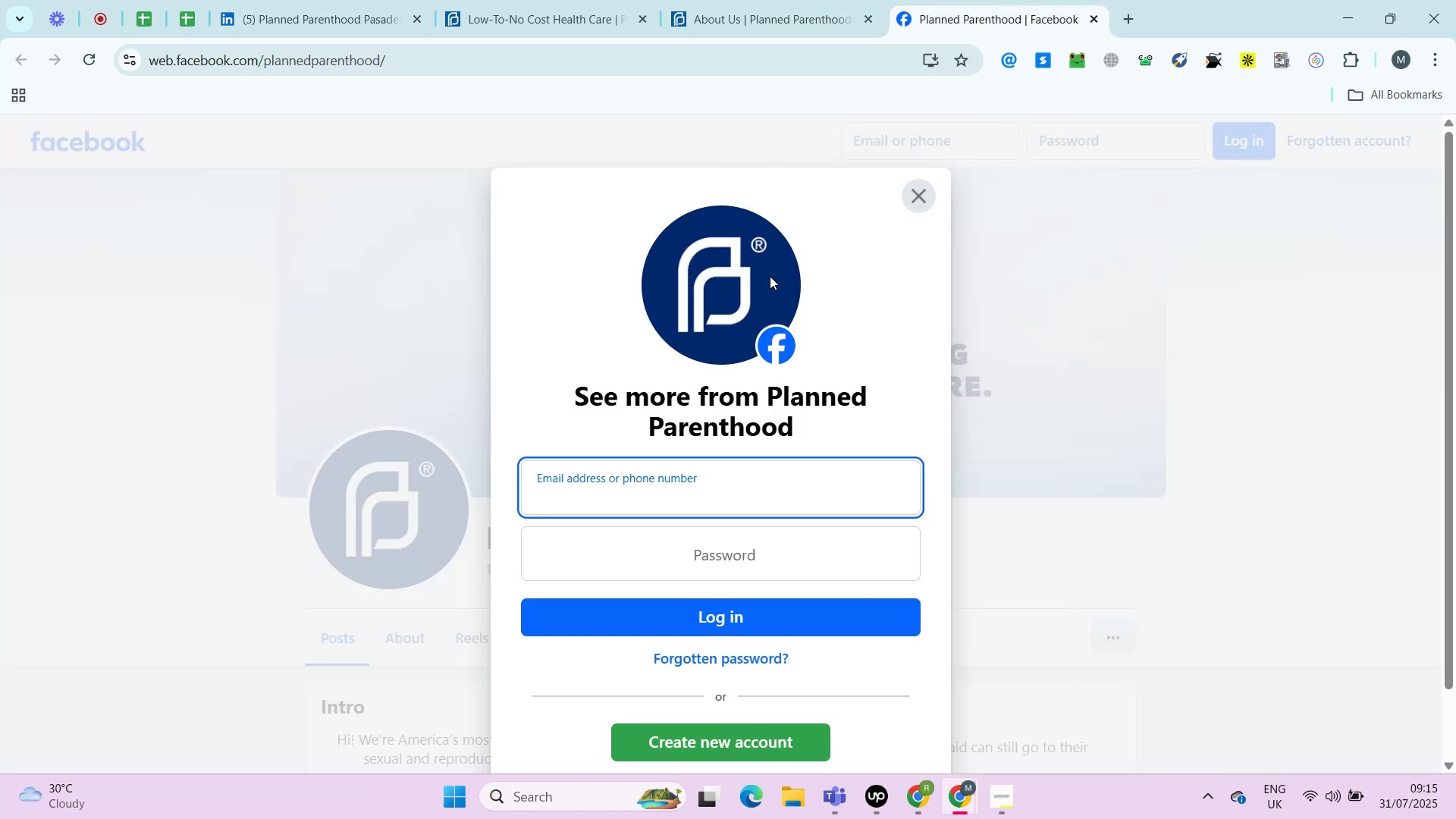 
left_click([988, 1])
 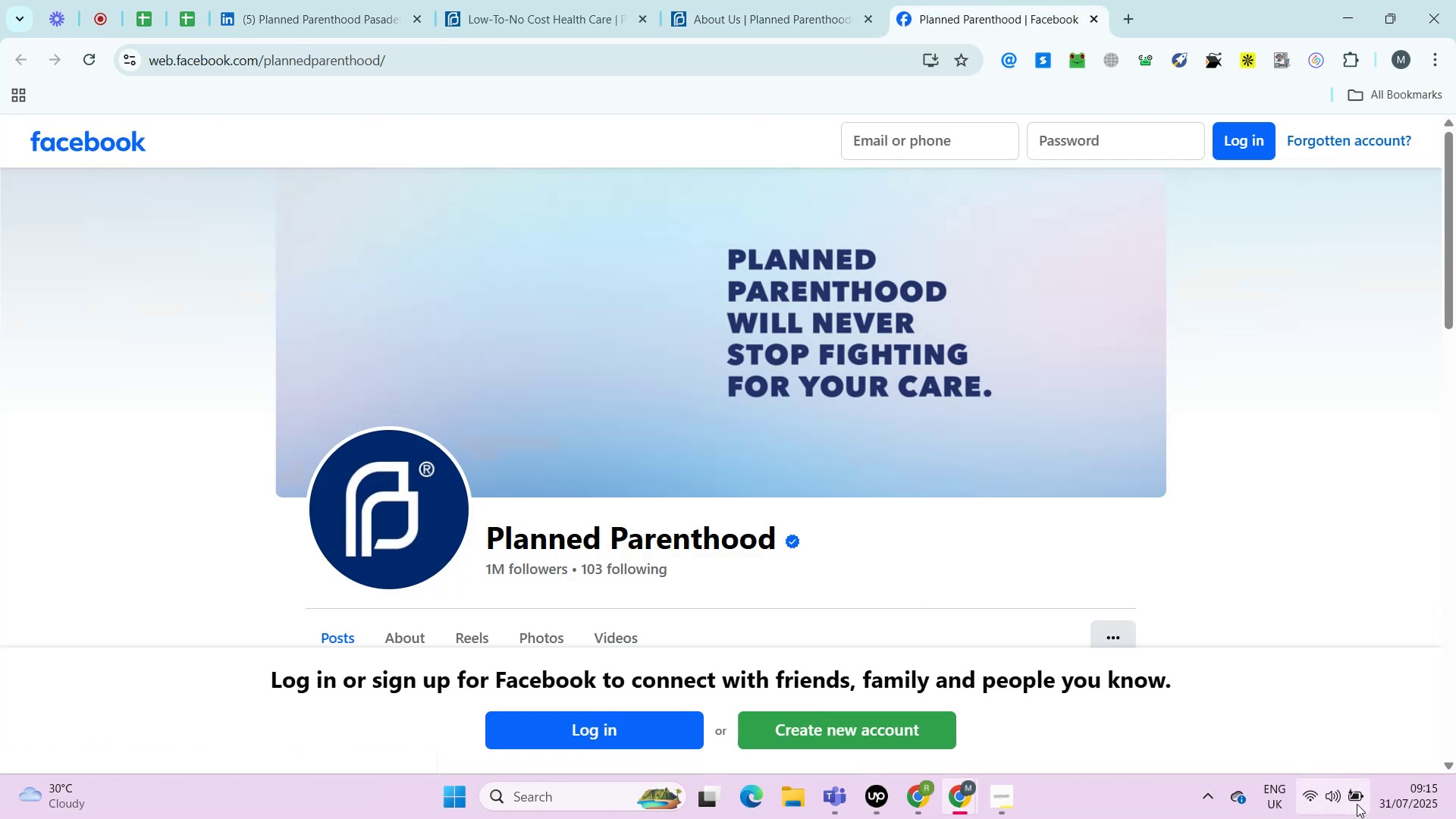 
left_click([913, 196])
 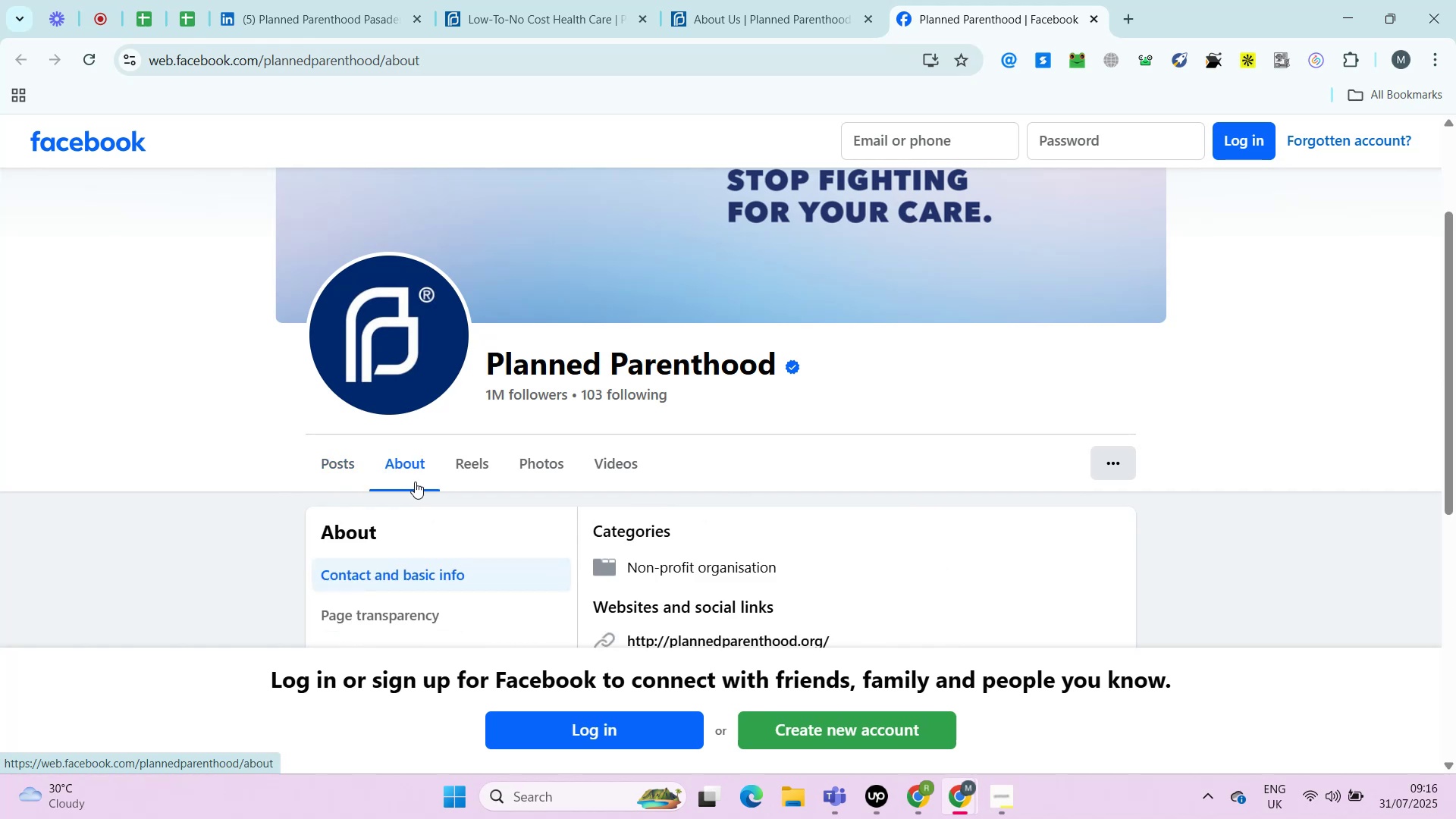 
left_click([415, 482])
 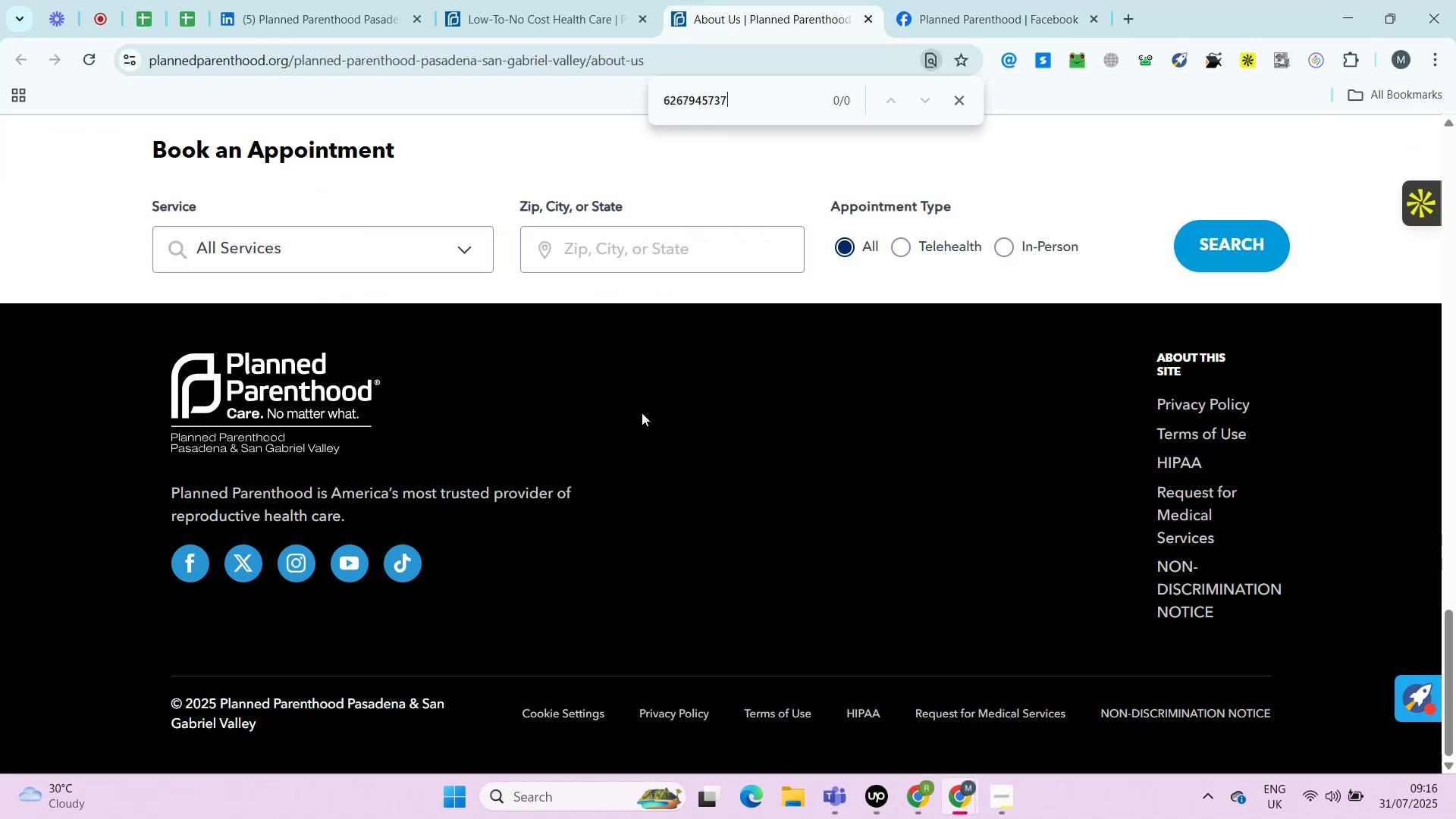 
left_click([752, 2])
 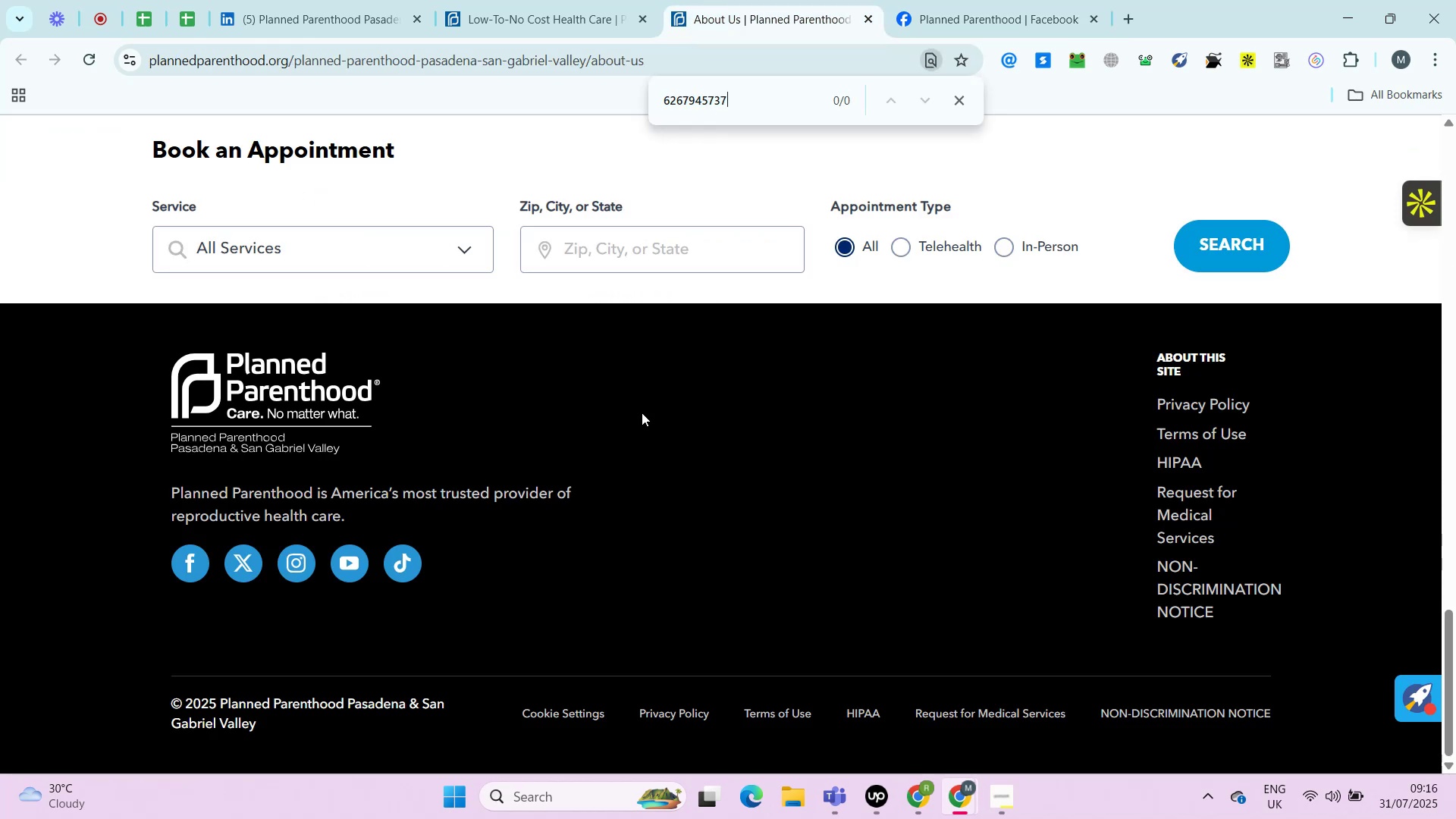 
key(Control+F)
 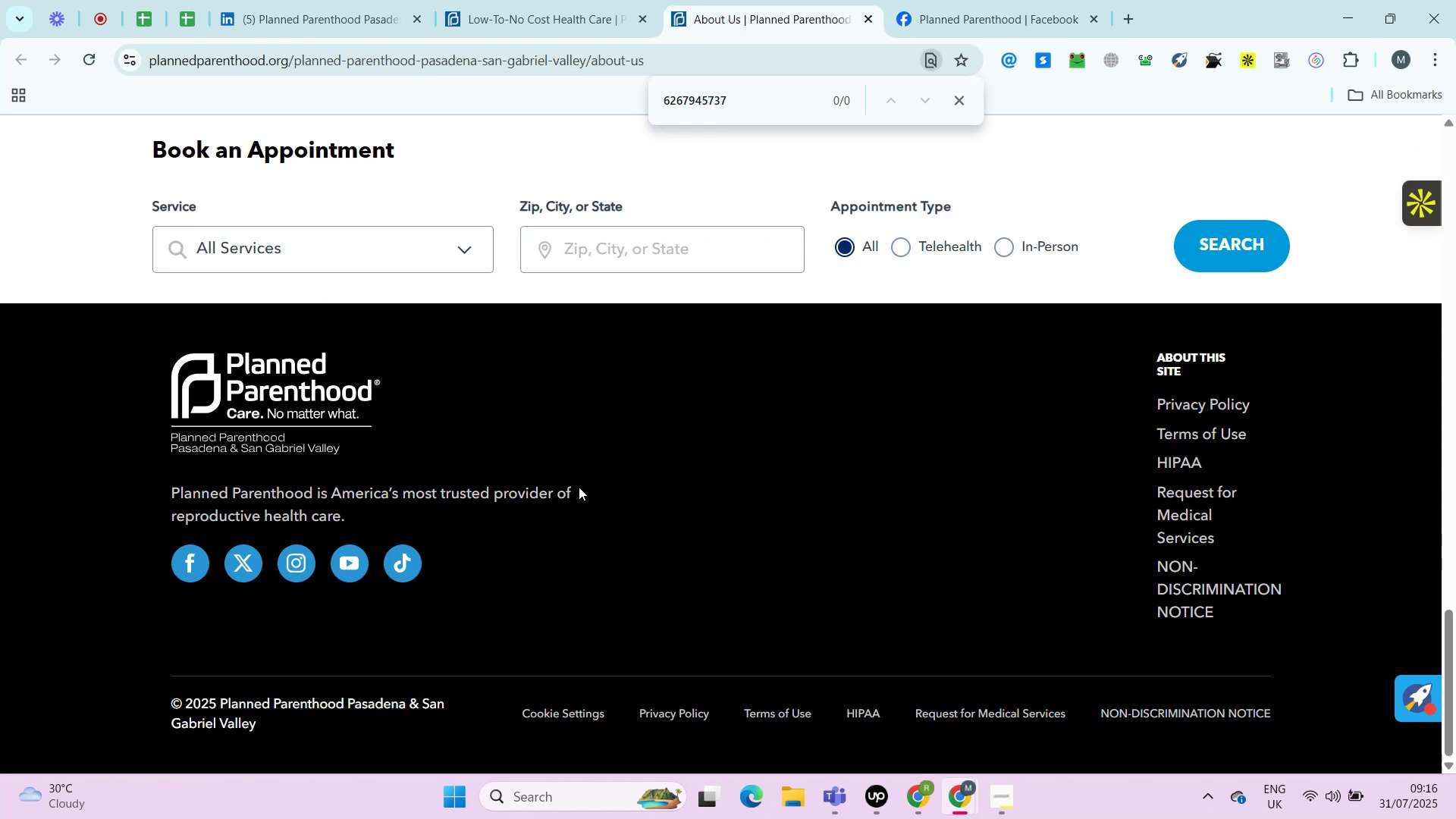 
key(Control+V)
 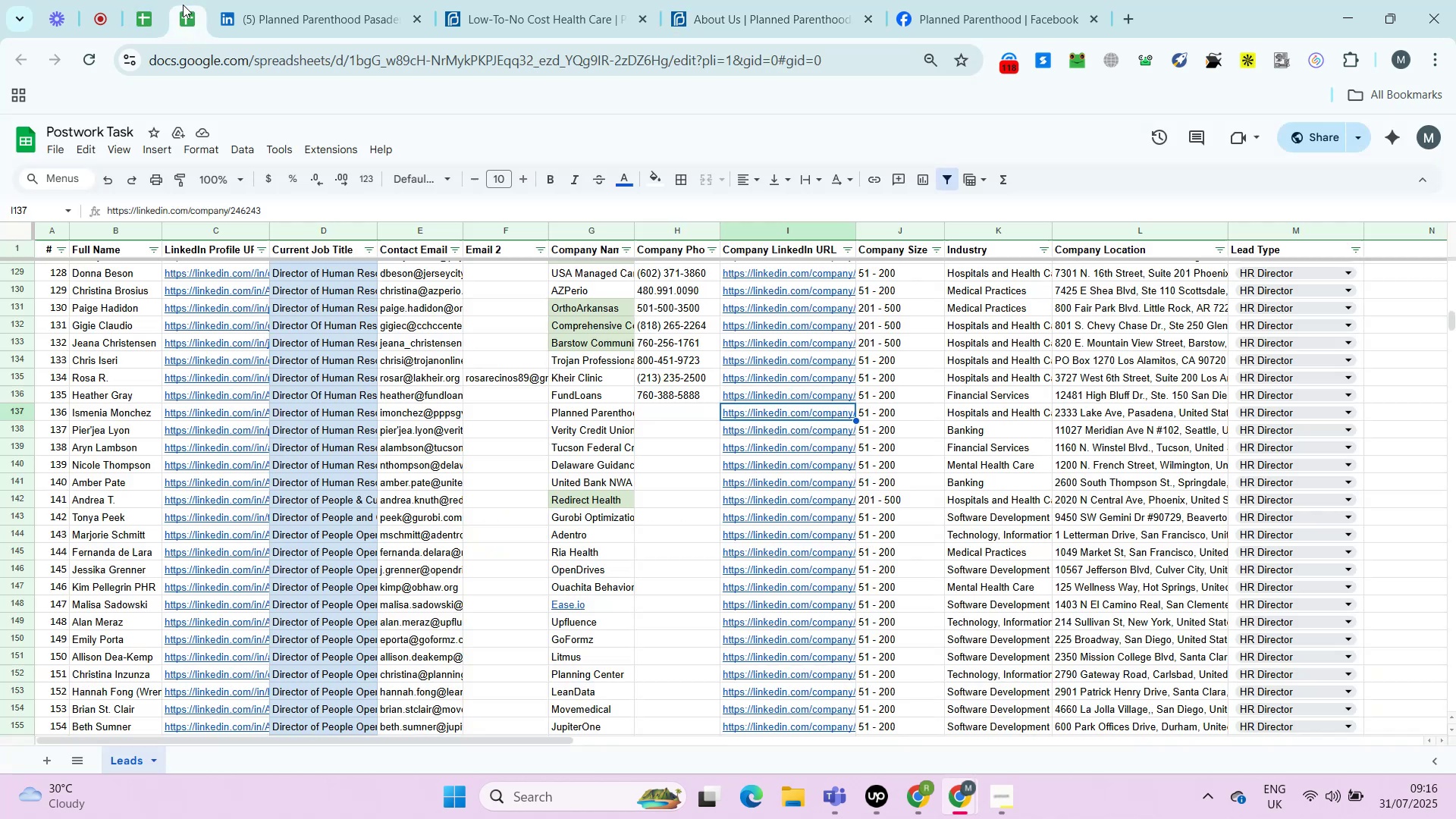 
wait(6.8)
 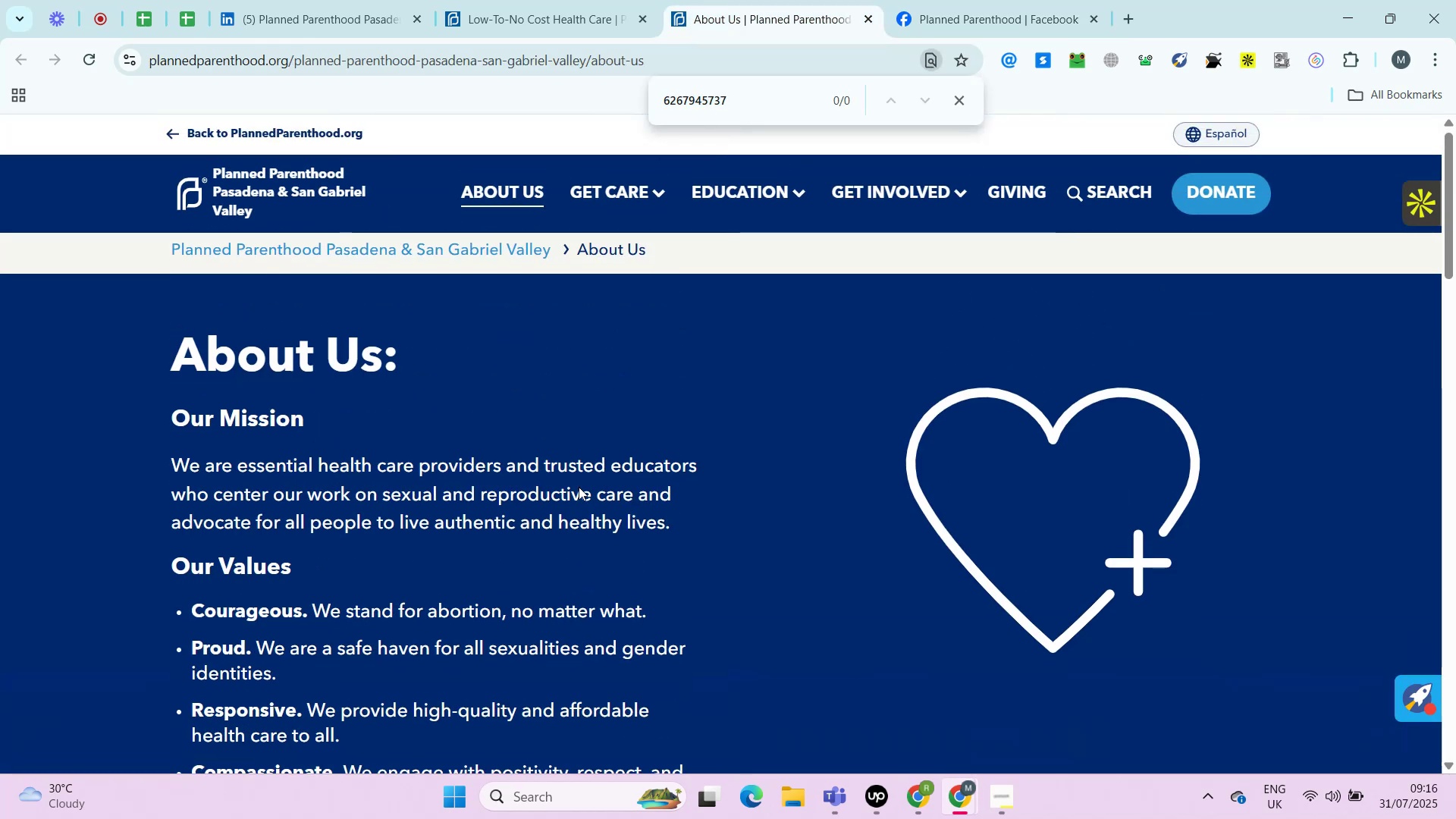 
left_click([183, 5])
 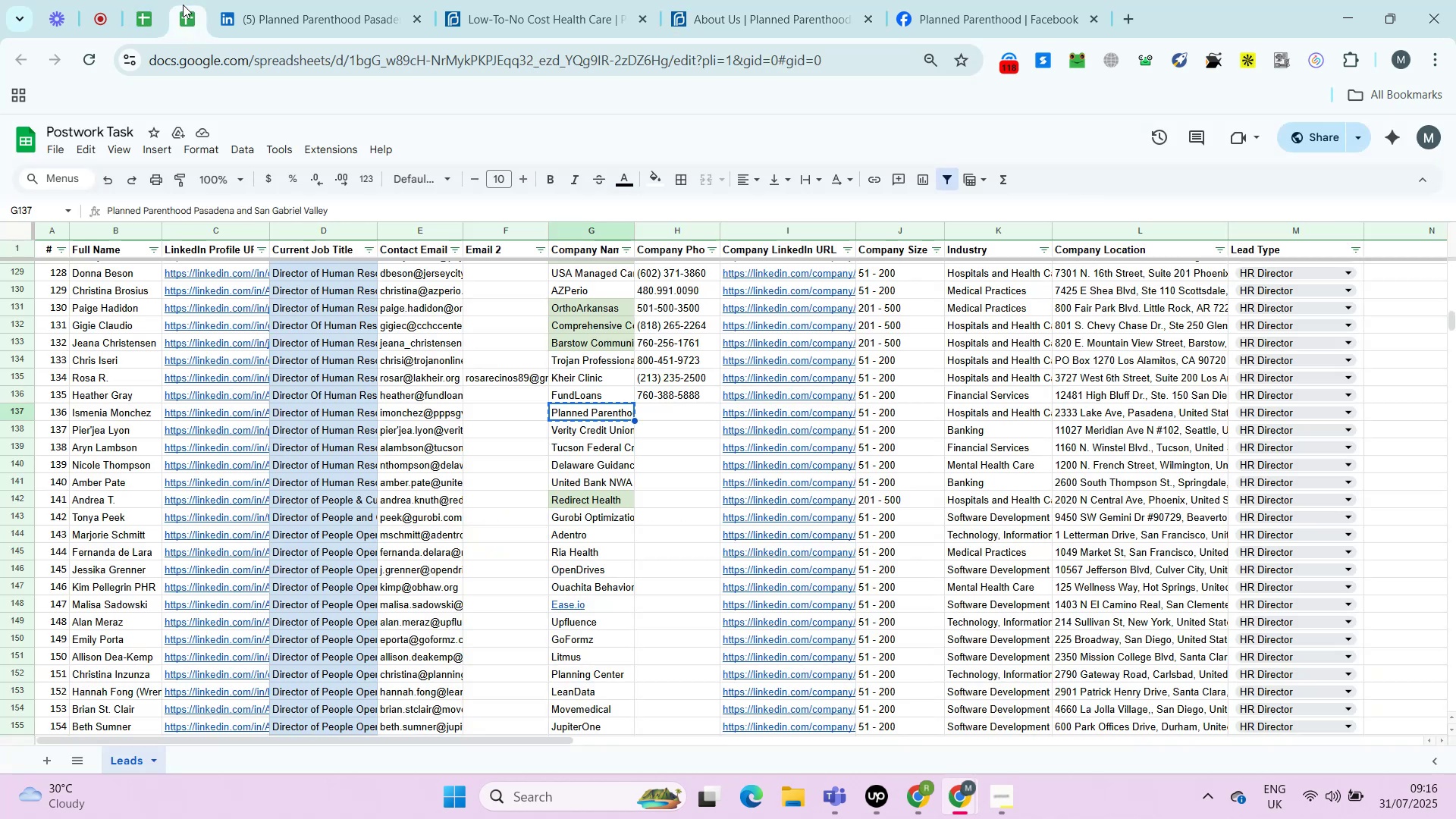 
key(ArrowLeft)
 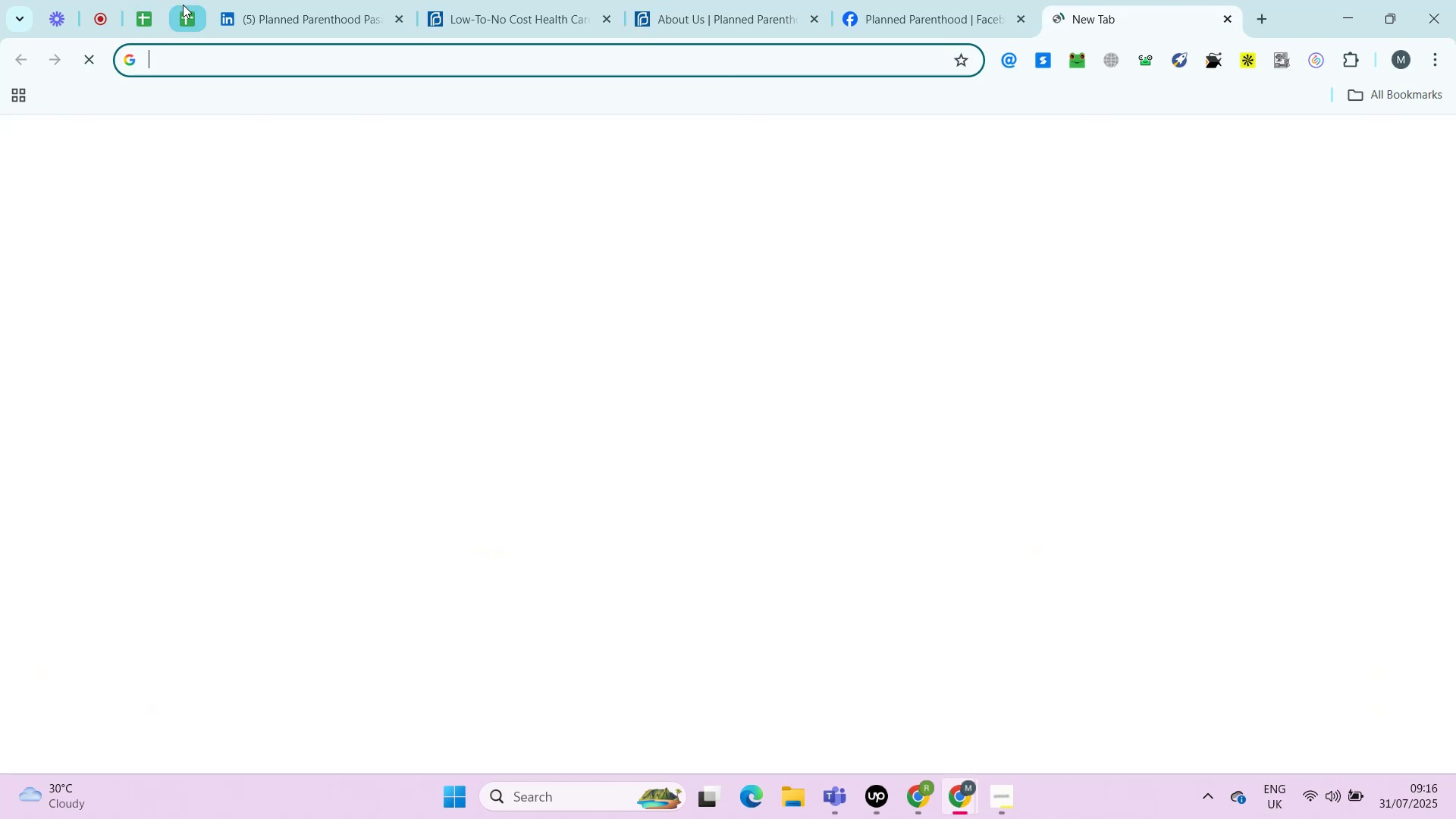 
key(ArrowLeft)
 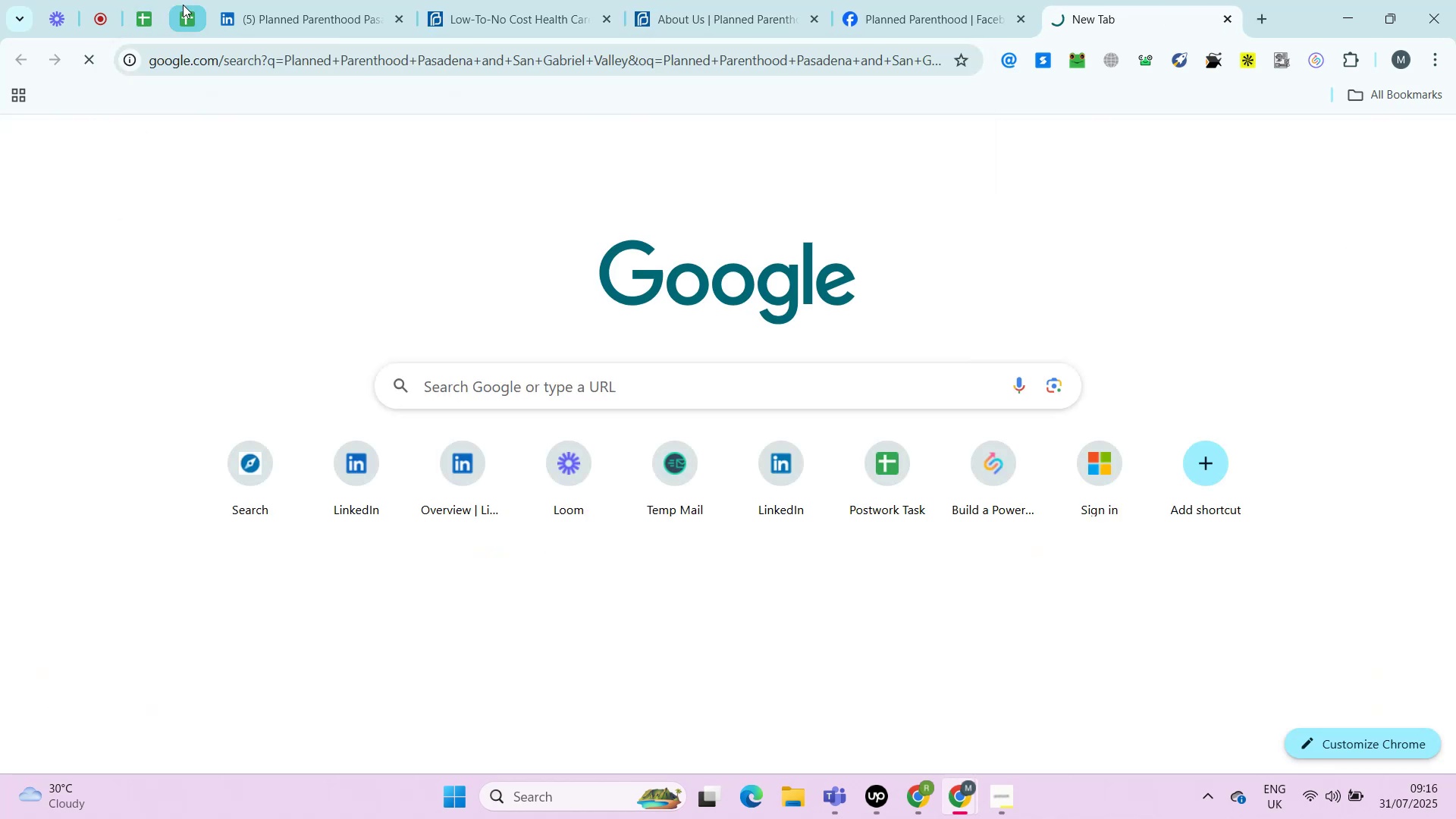 
key(Control+C)
 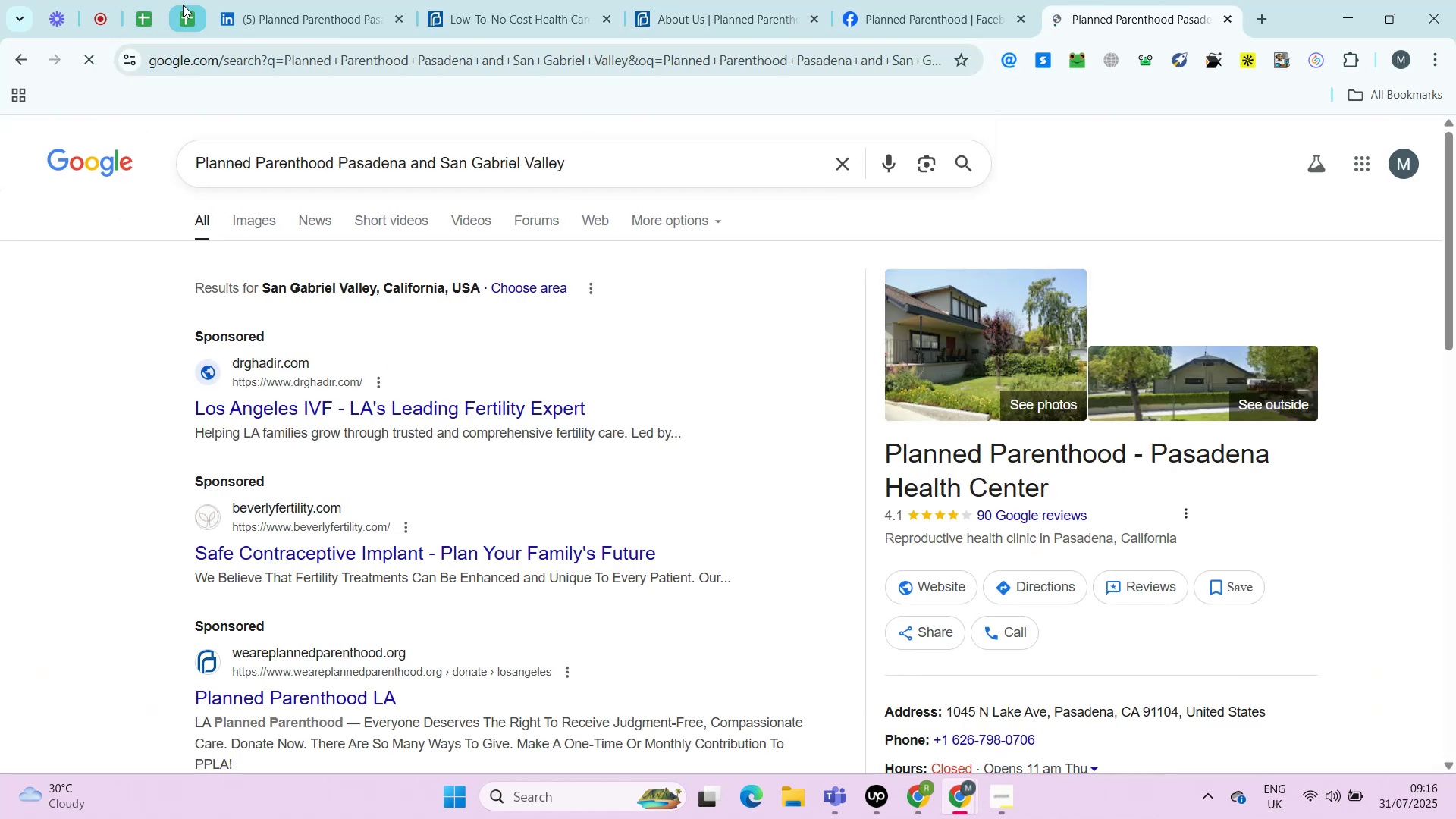 
key(Control+T)
 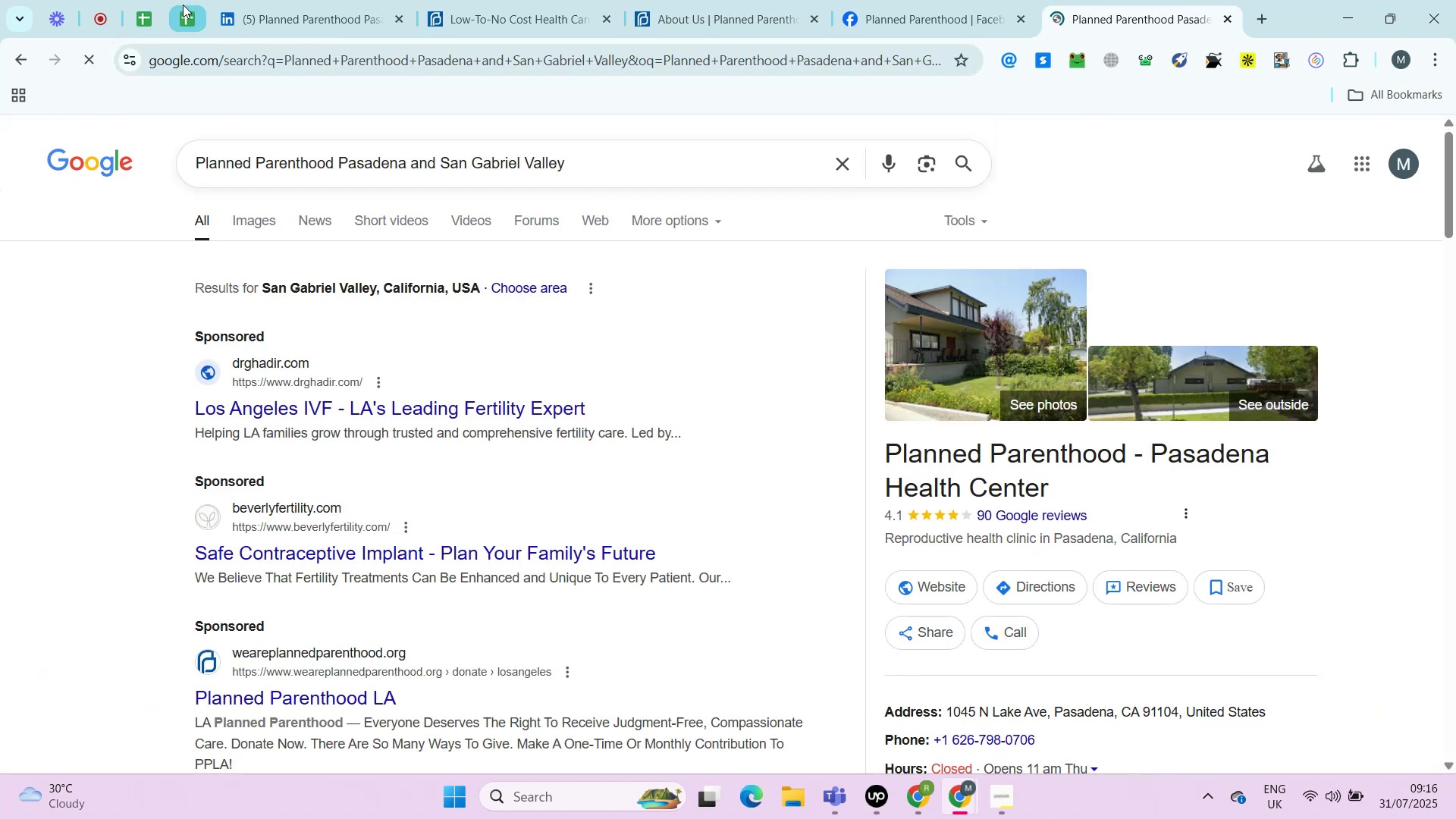 
key(Control+V)
 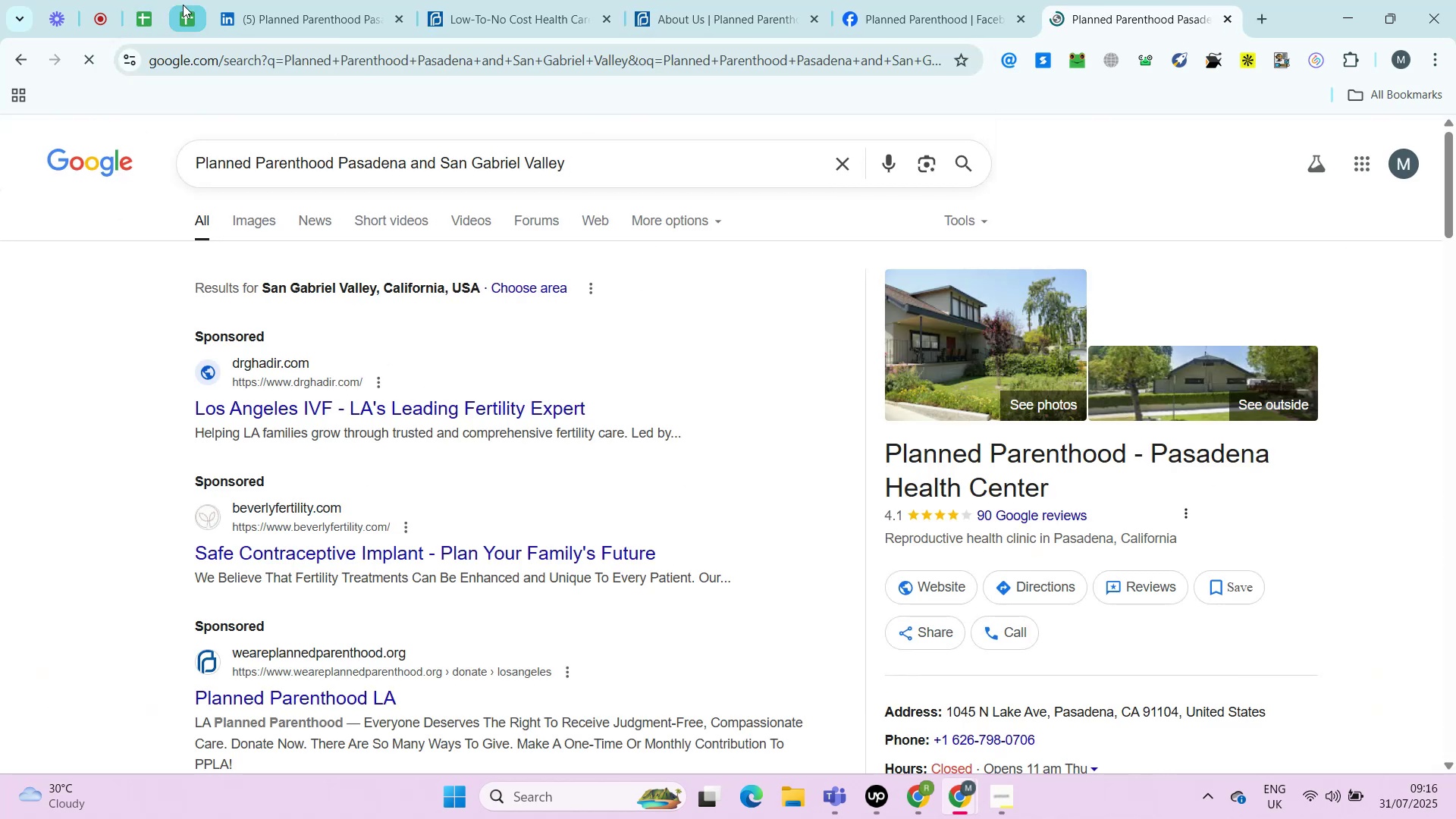 
key(Enter)
 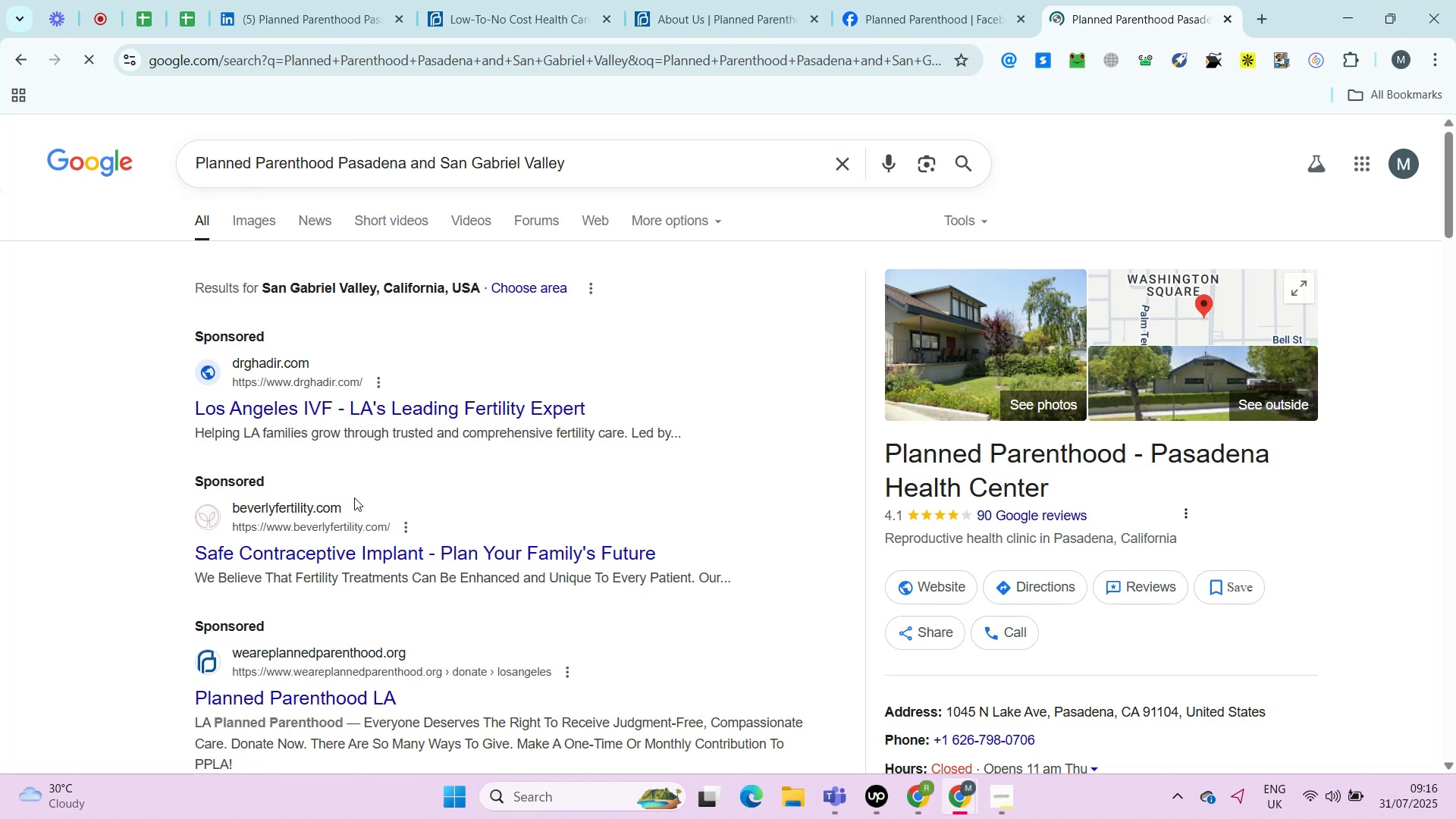 
wait(5.1)
 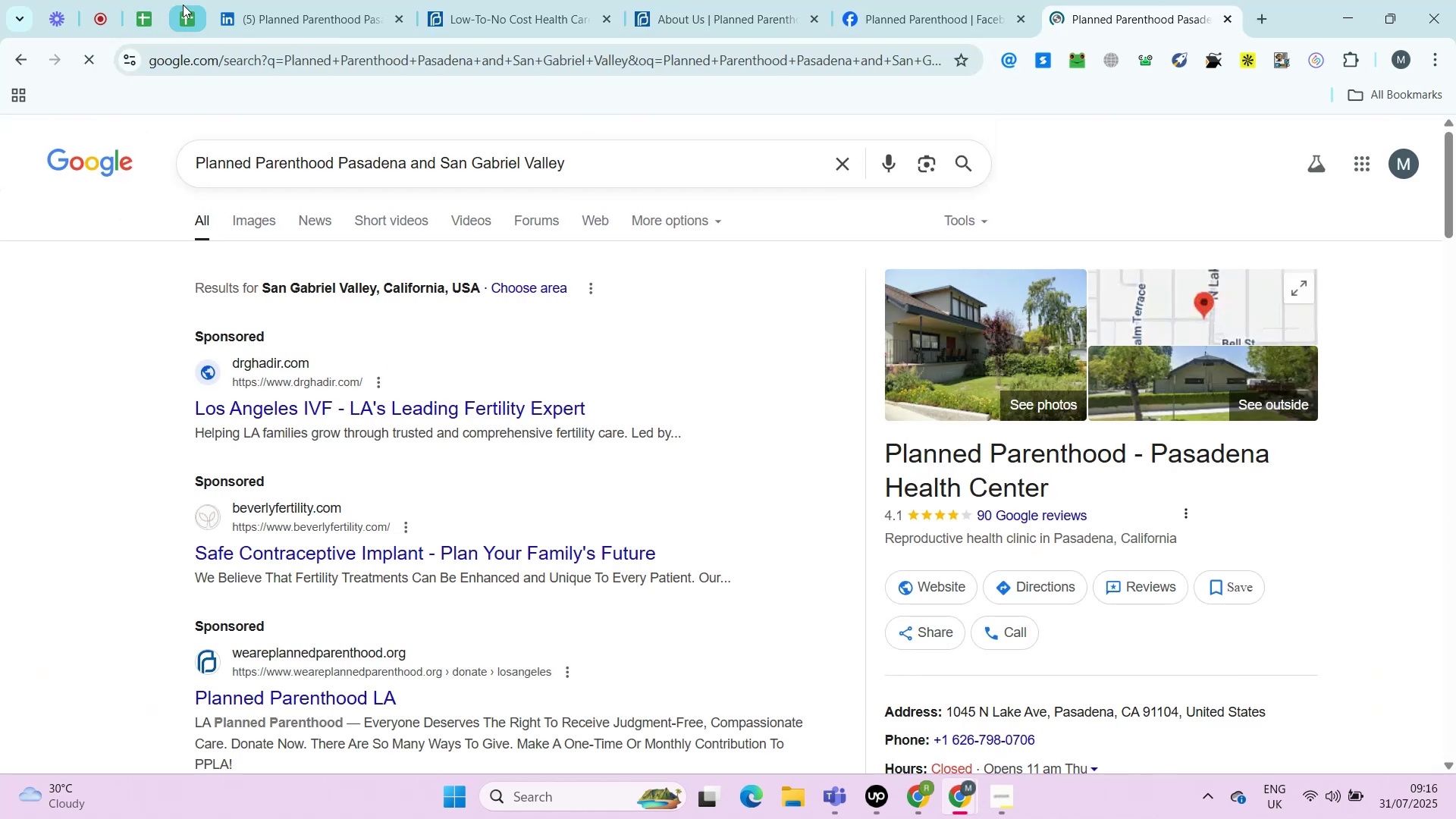 
hold_key(key=ControlLeft, duration=0.88)
 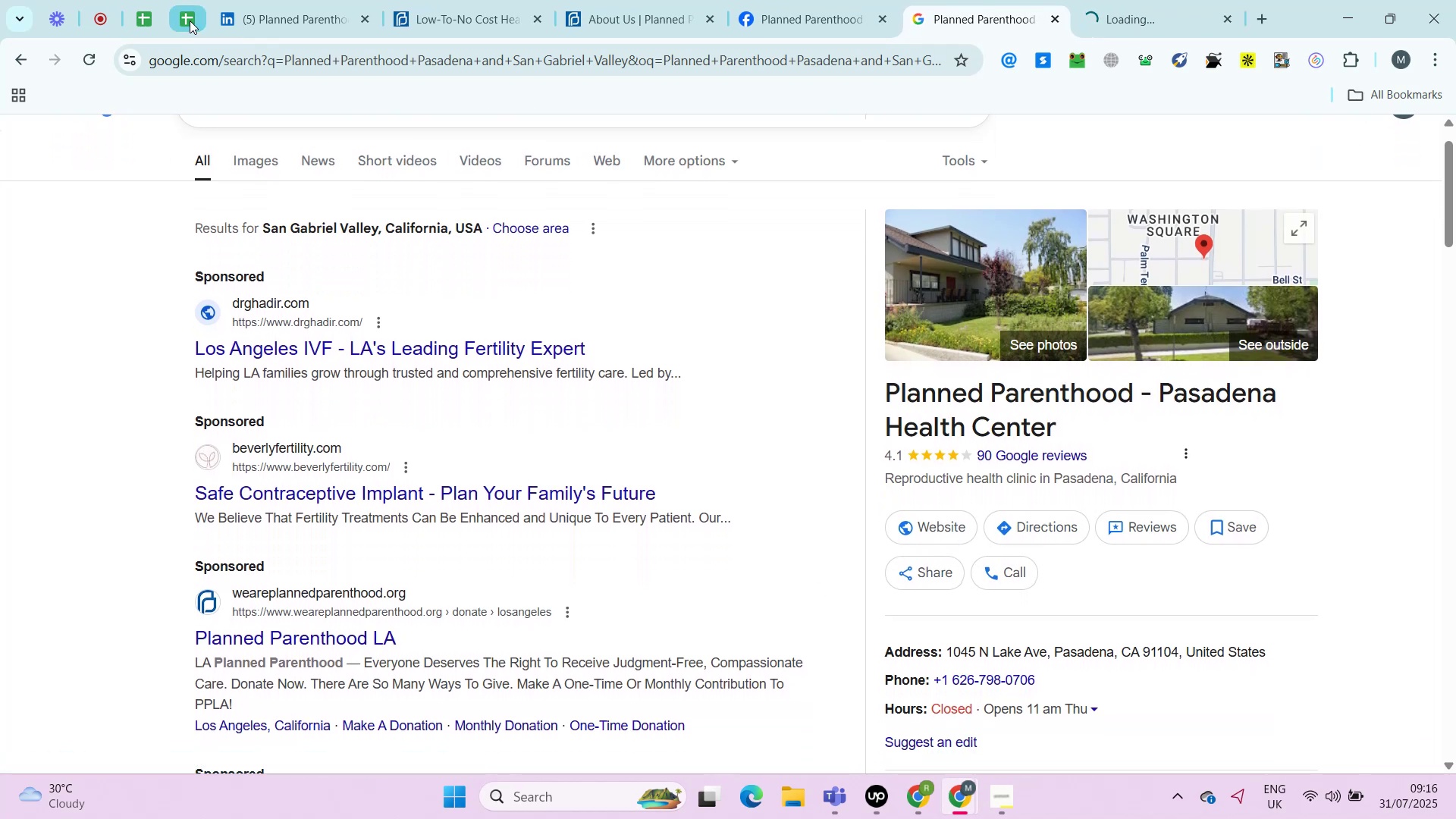 
hold_key(key=ControlLeft, duration=0.69)
left_click([952, 535])
 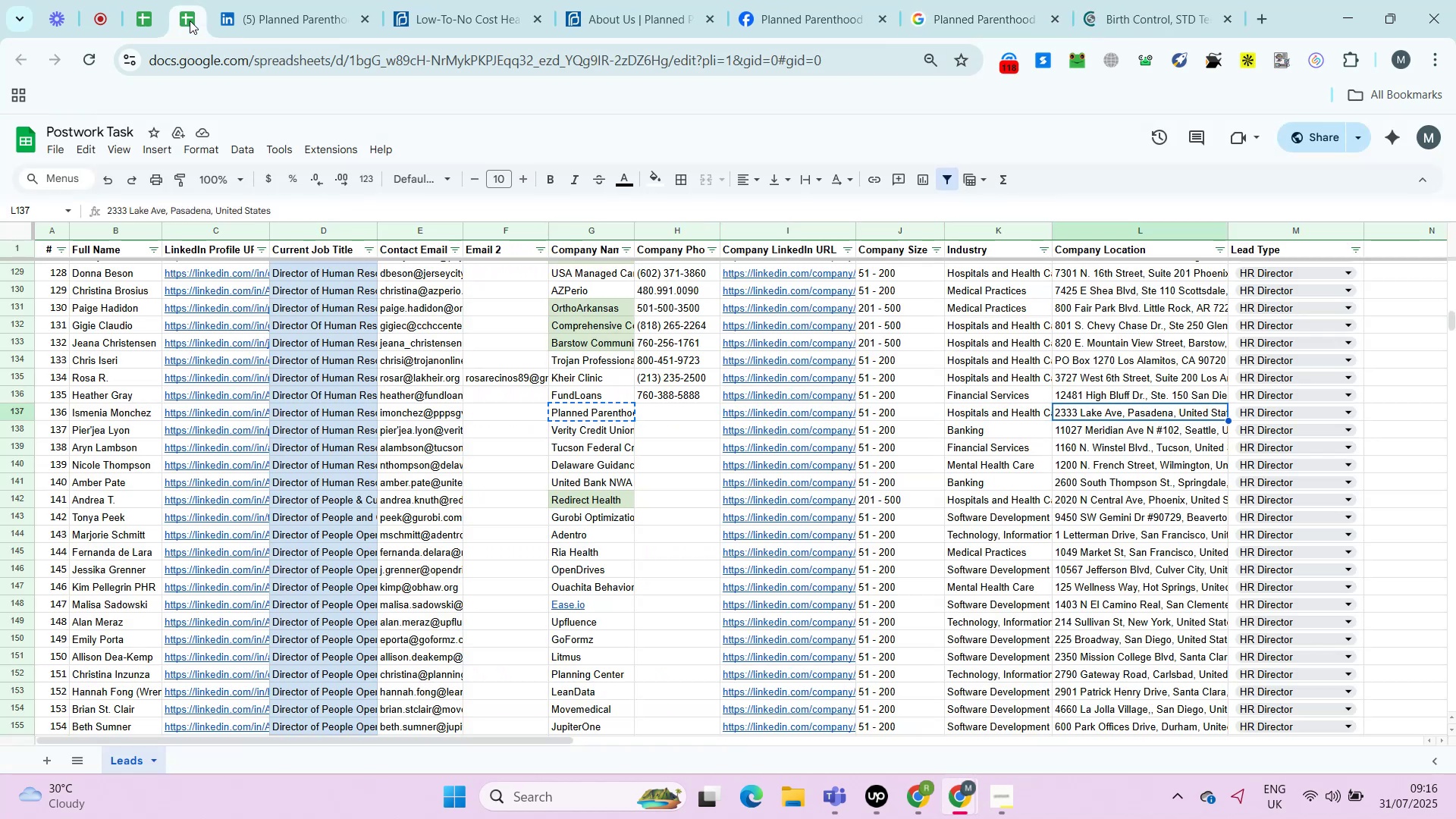 
left_click([190, 20])
 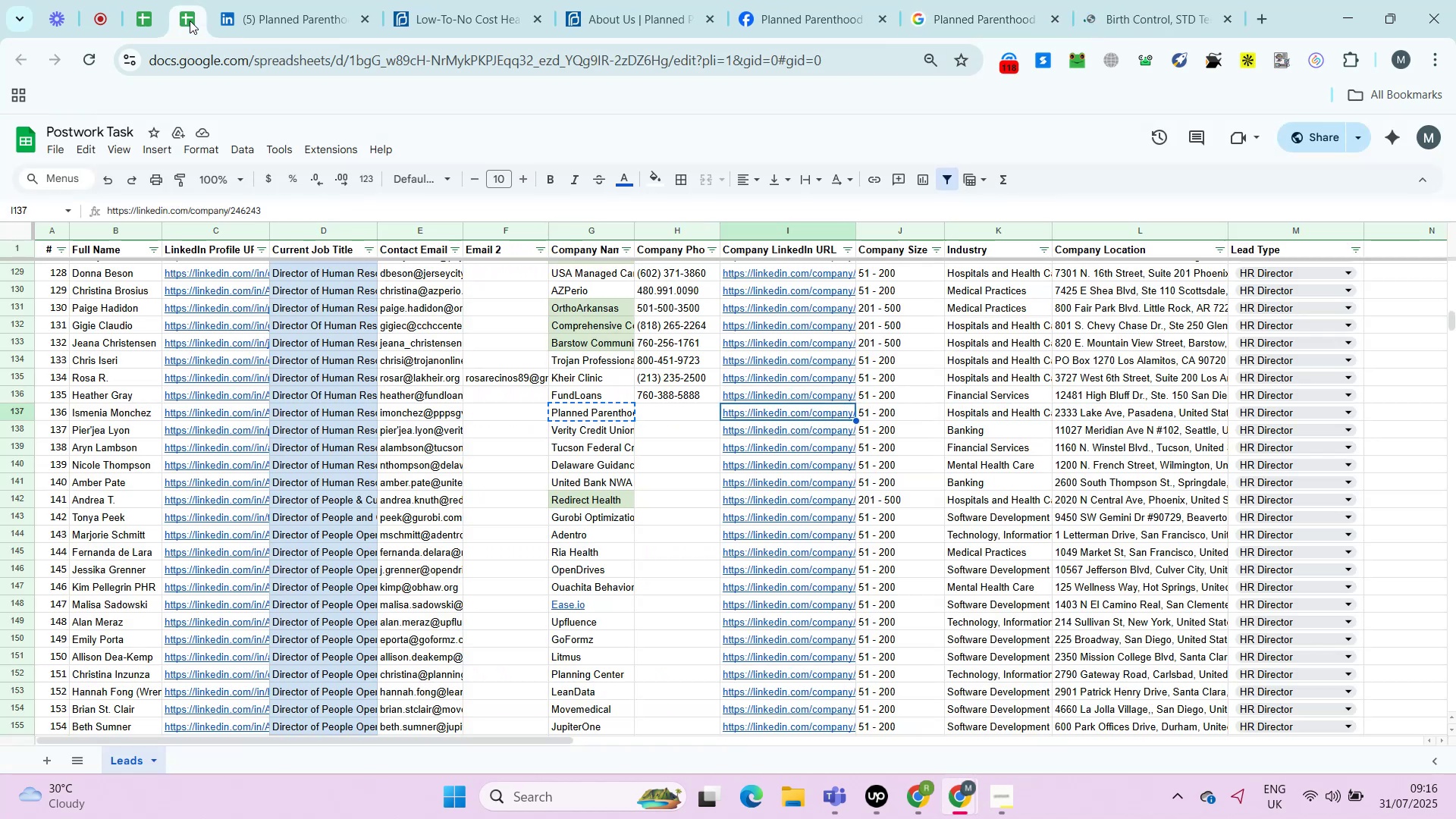 
key(ArrowRight)
 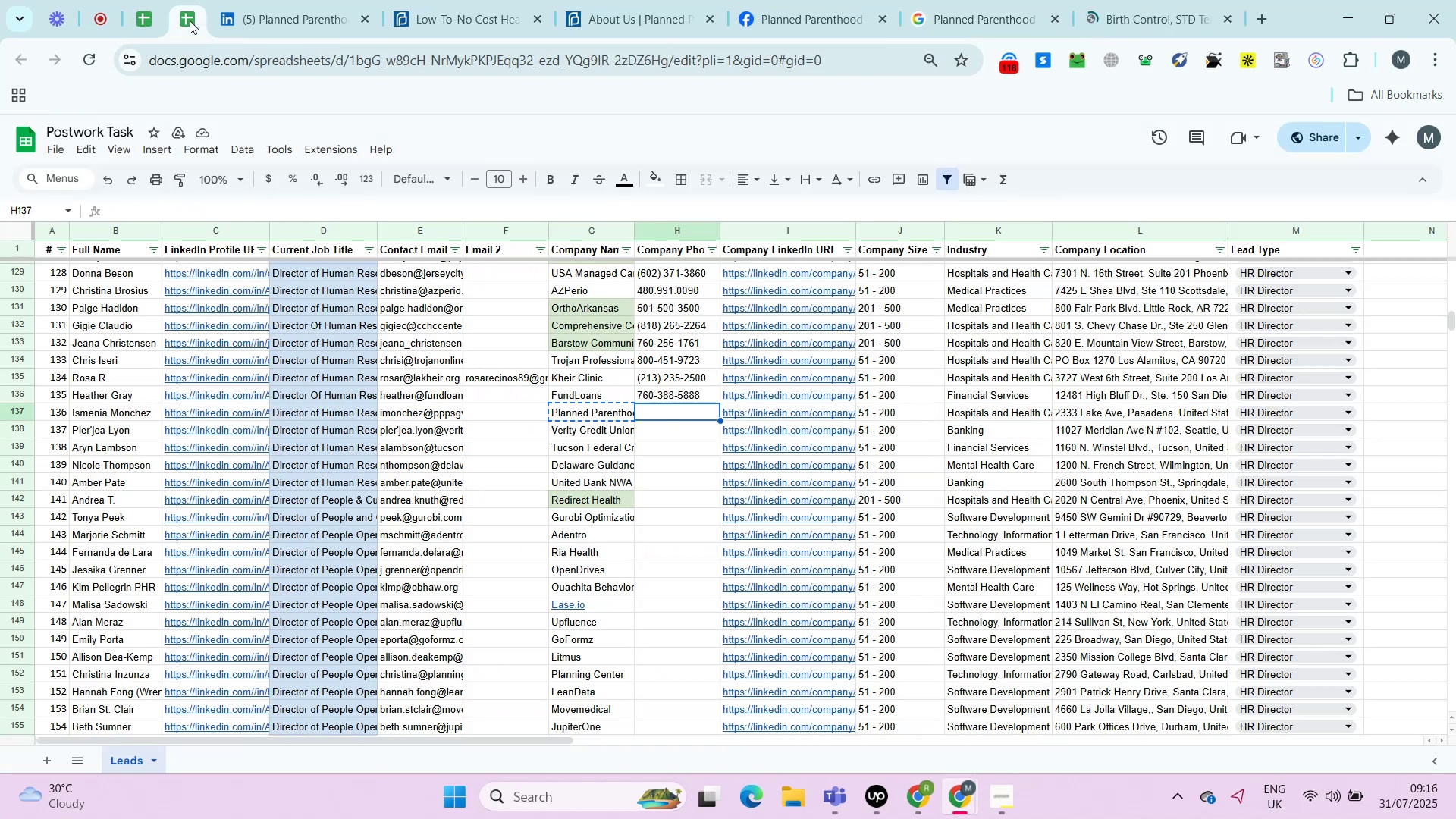 
key(ArrowRight)
 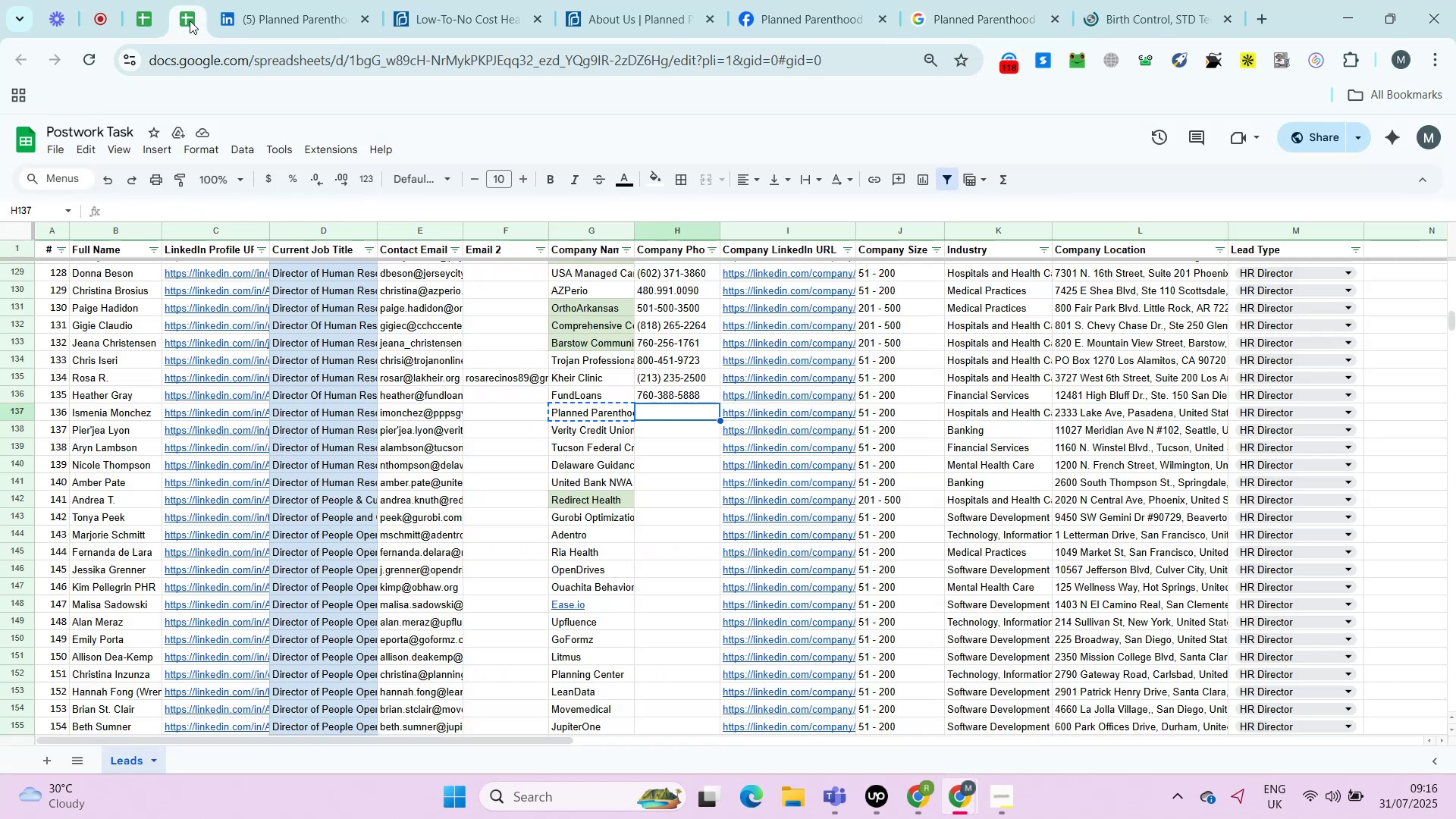 
key(ArrowRight)
 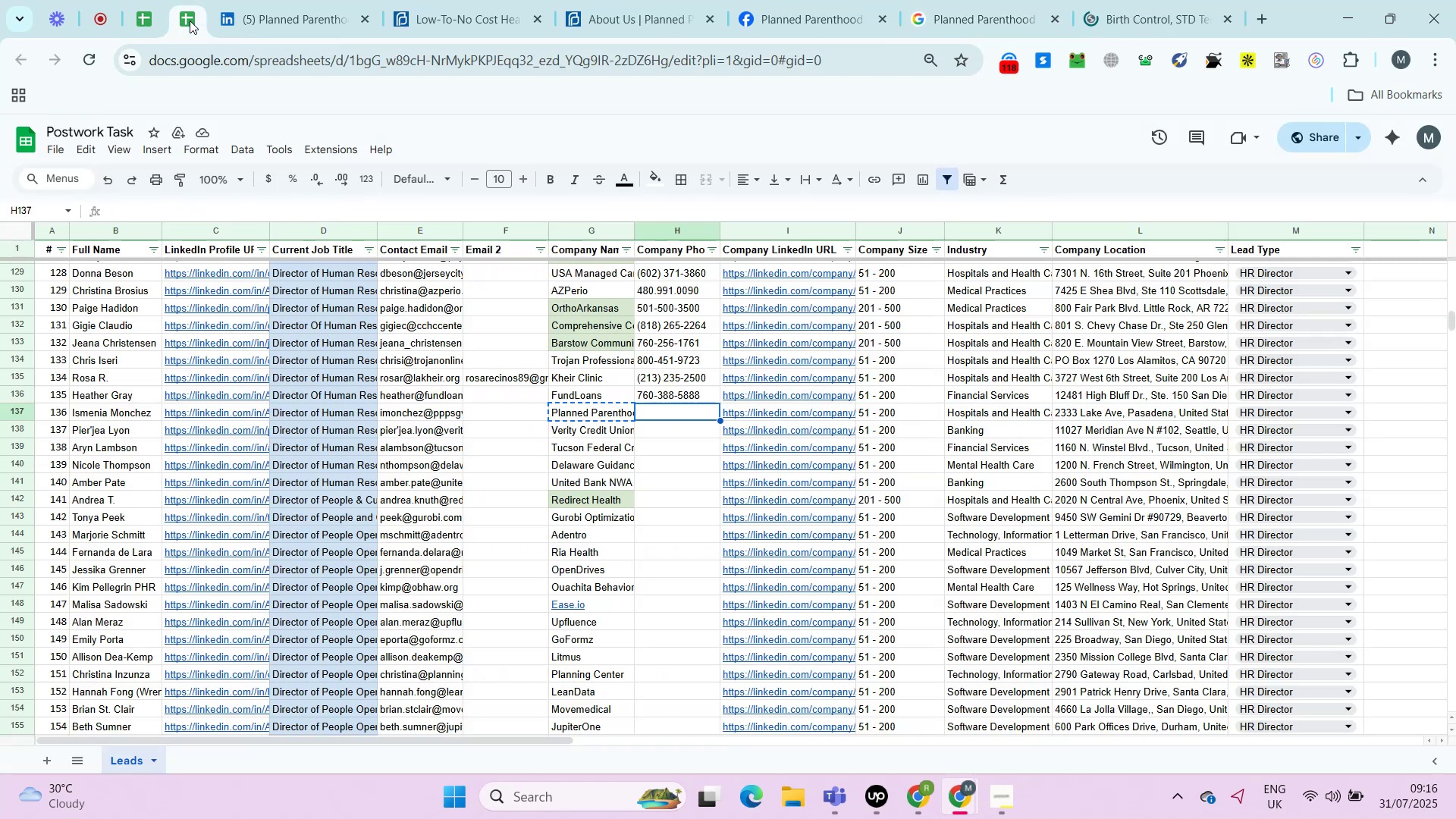 
key(ArrowRight)
 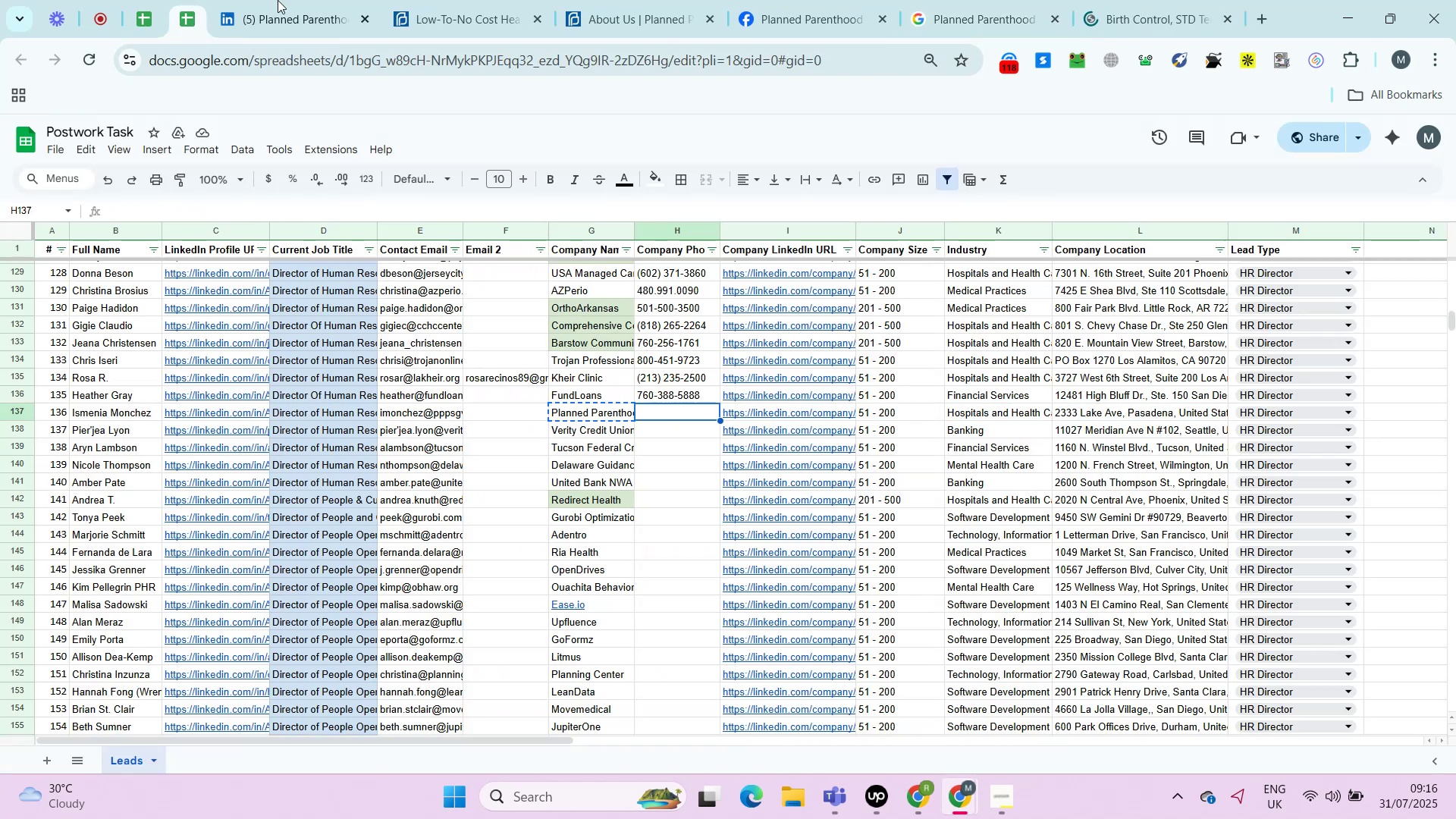 
key(ArrowRight)
 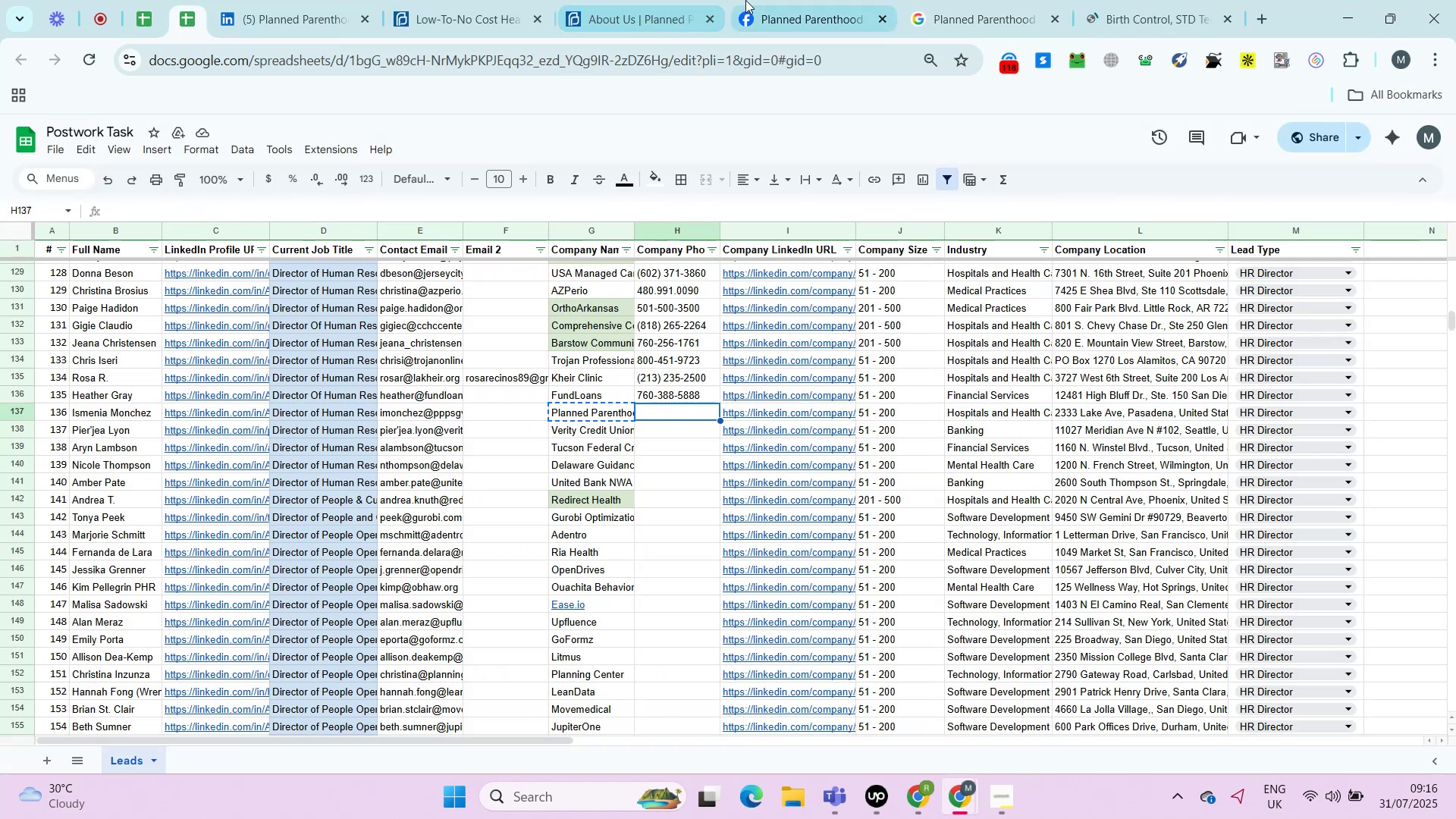 
key(ArrowLeft)
 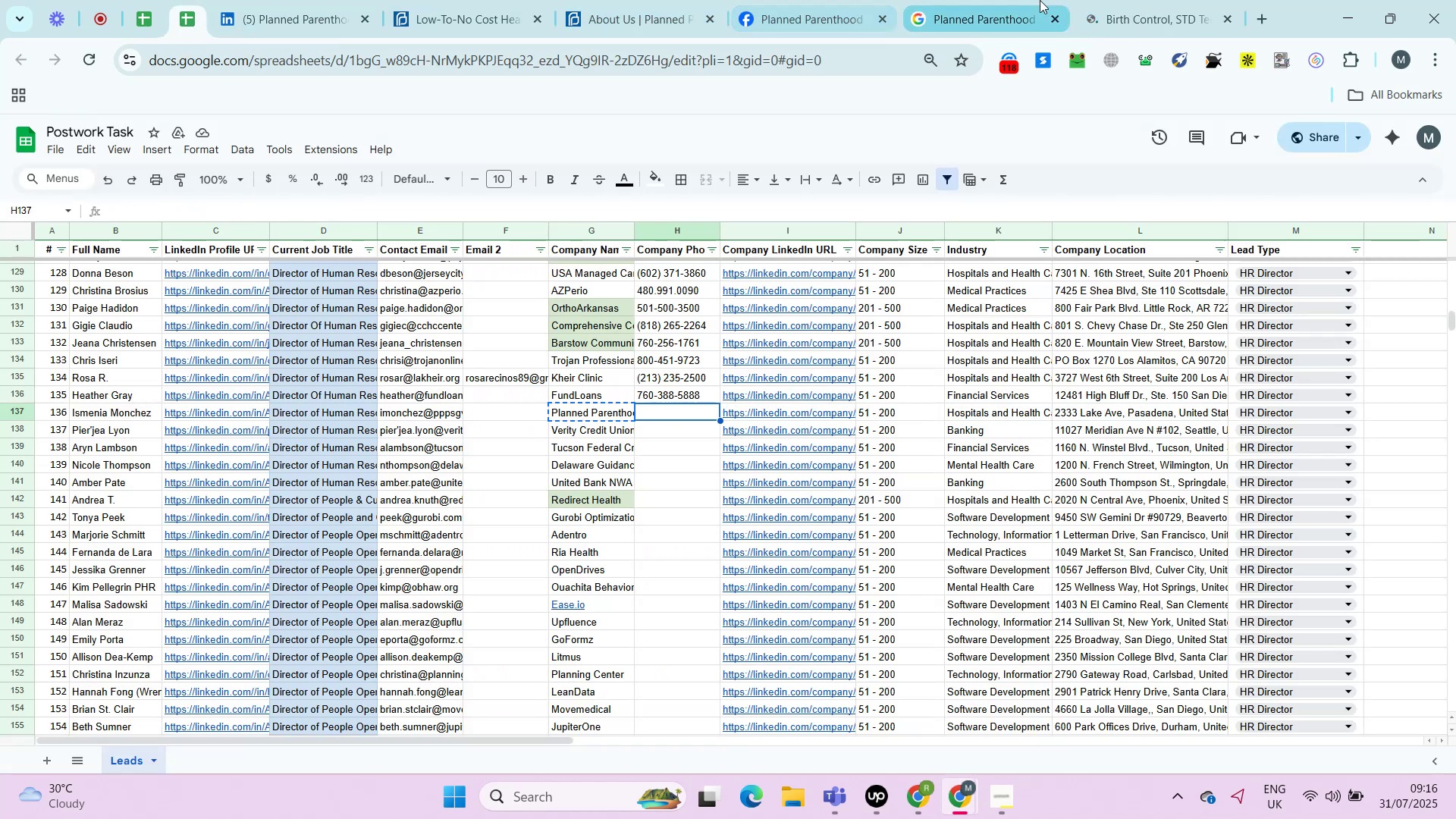 
key(ArrowLeft)
 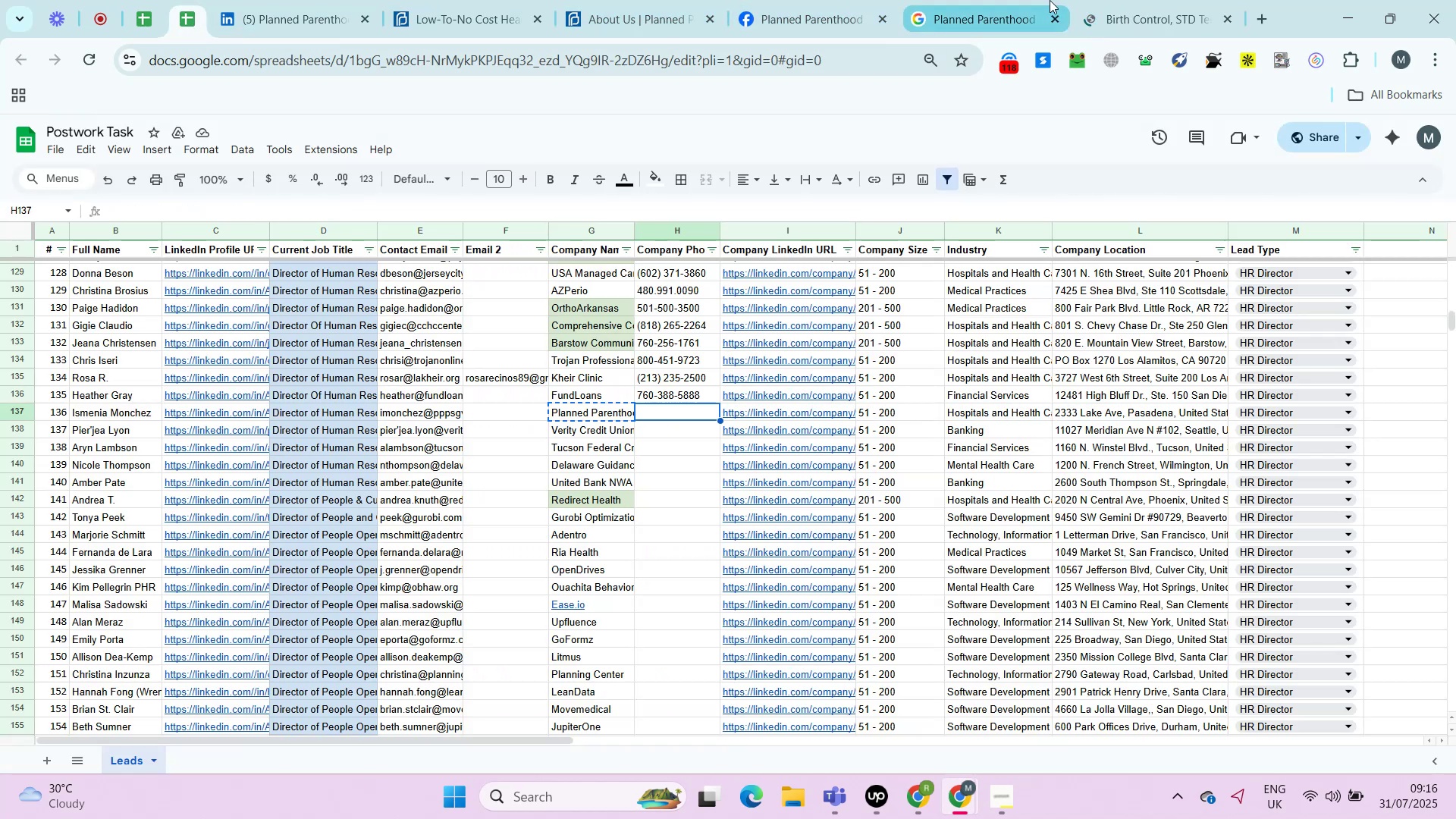 
key(ArrowLeft)
 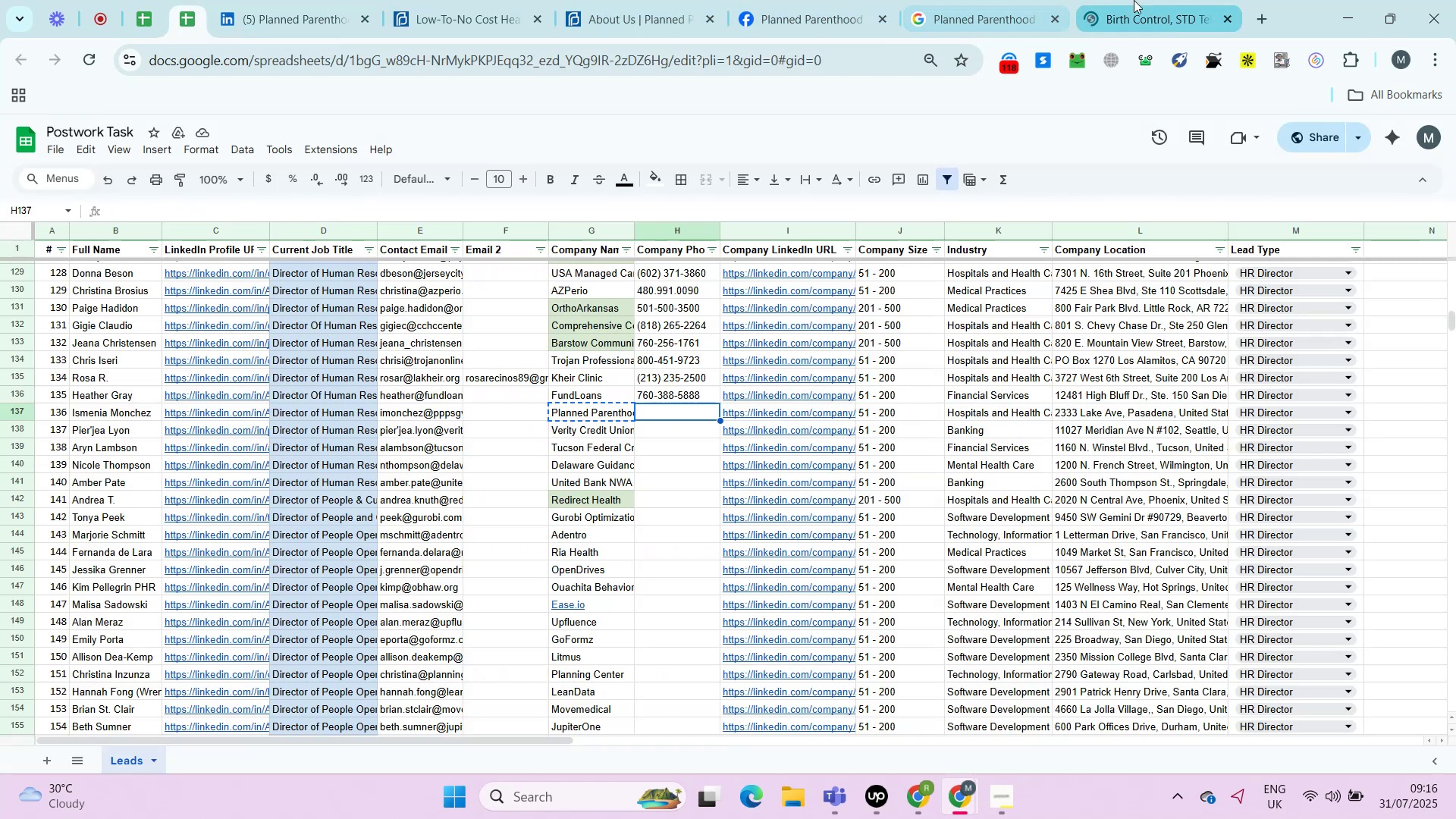 
key(ArrowLeft)
 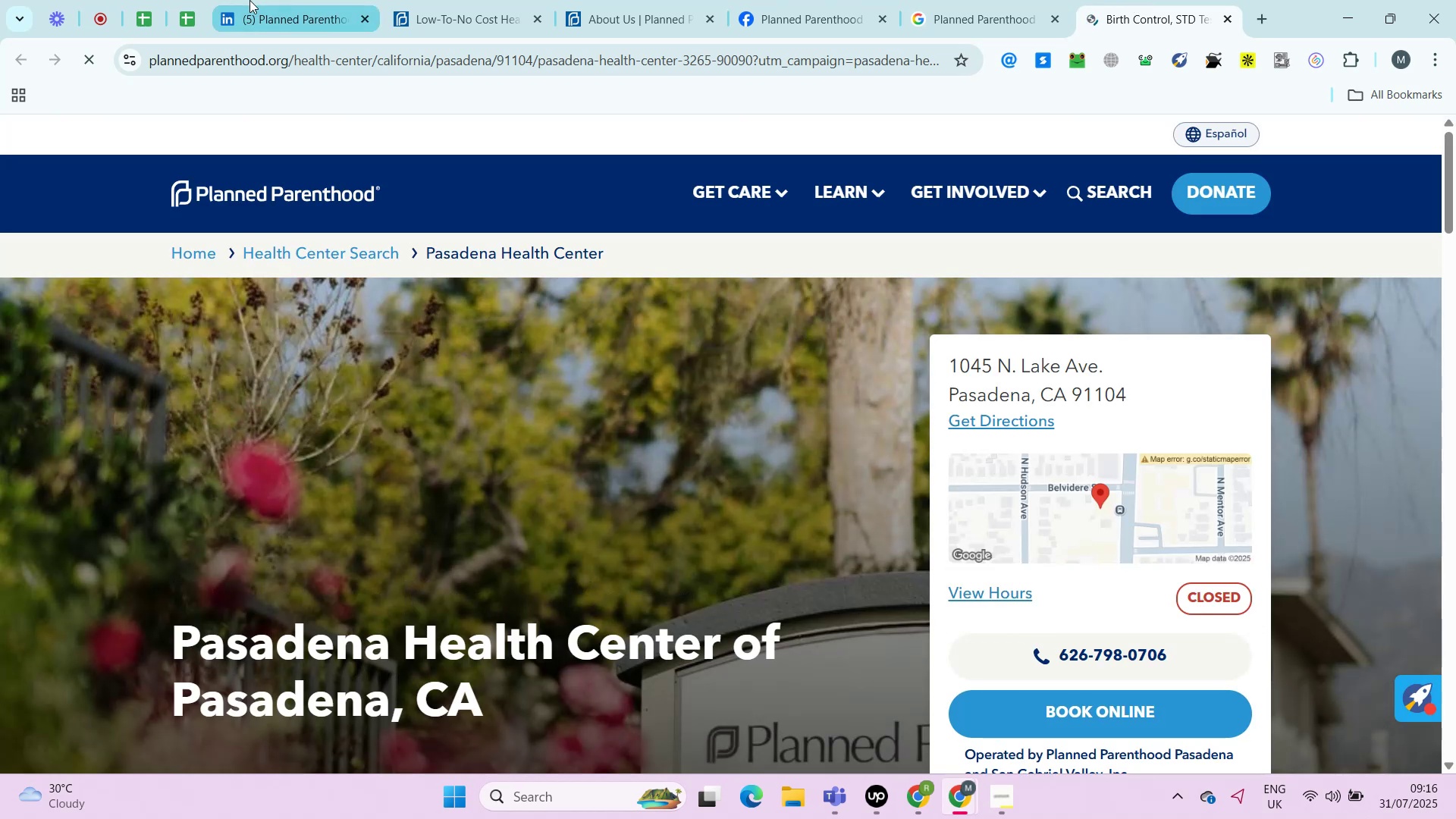 
left_click([1134, 0])
 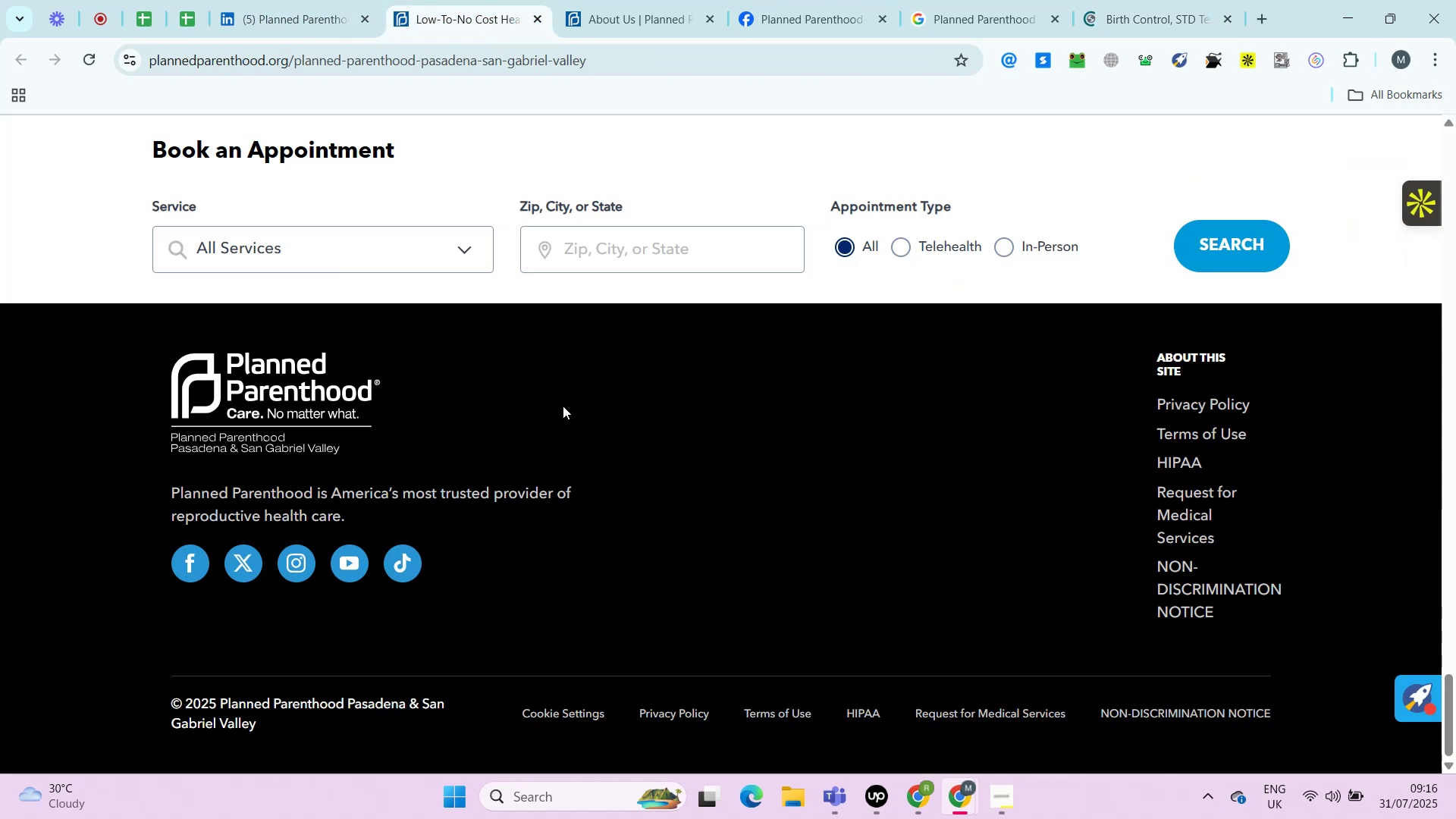 
left_click([249, 0])
 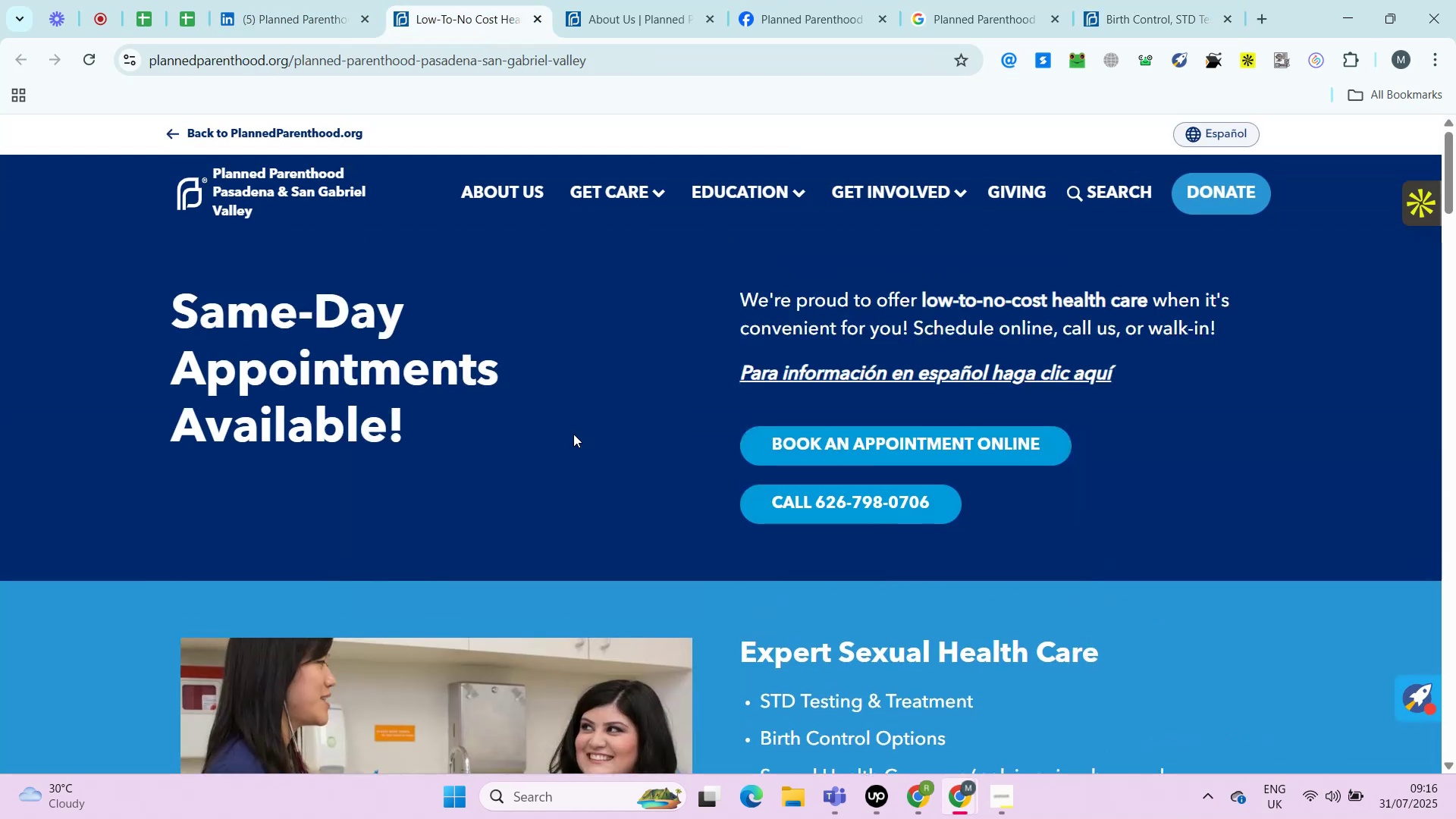 
left_click([408, 0])
 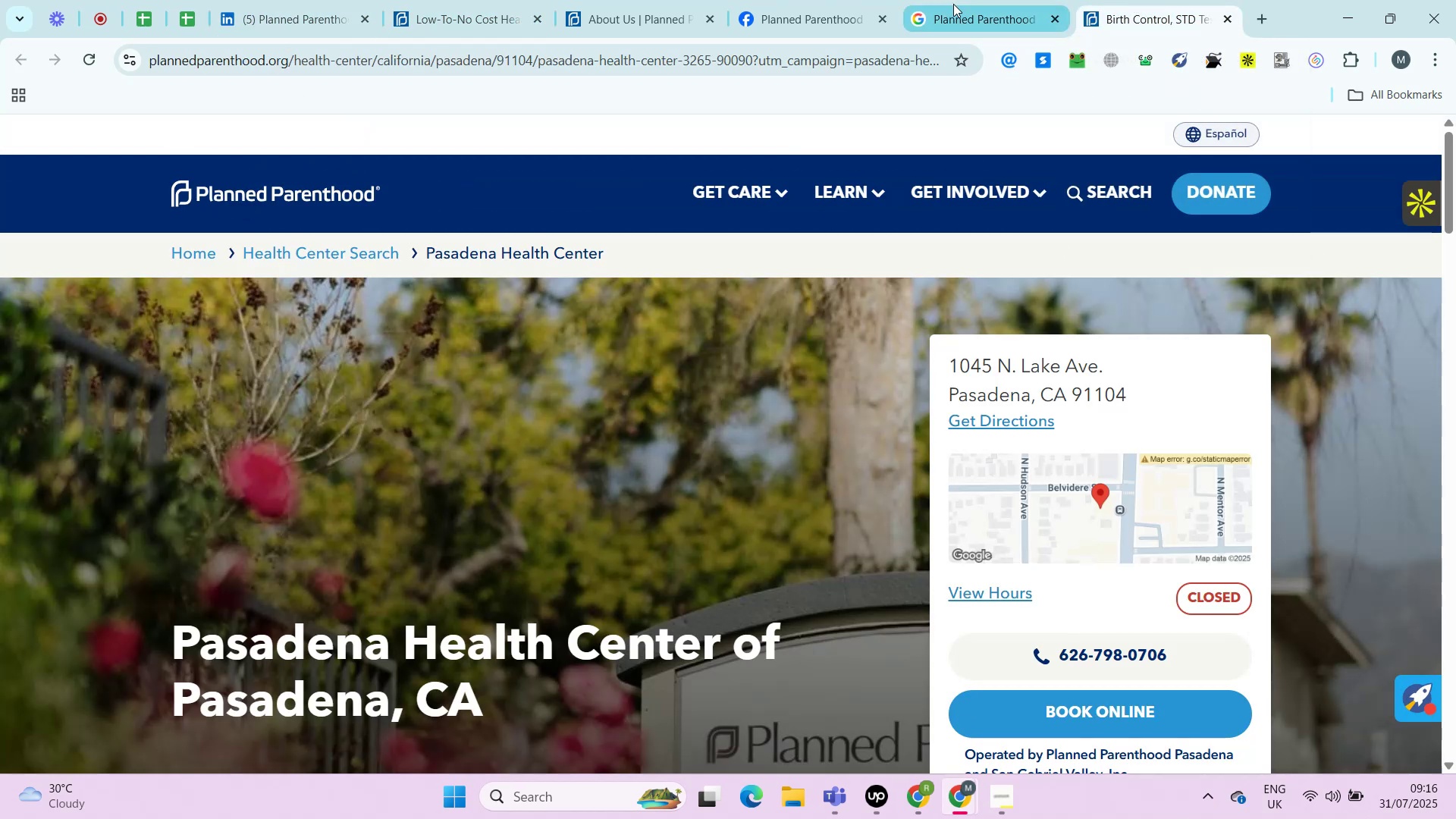 
left_click([1114, 2])
 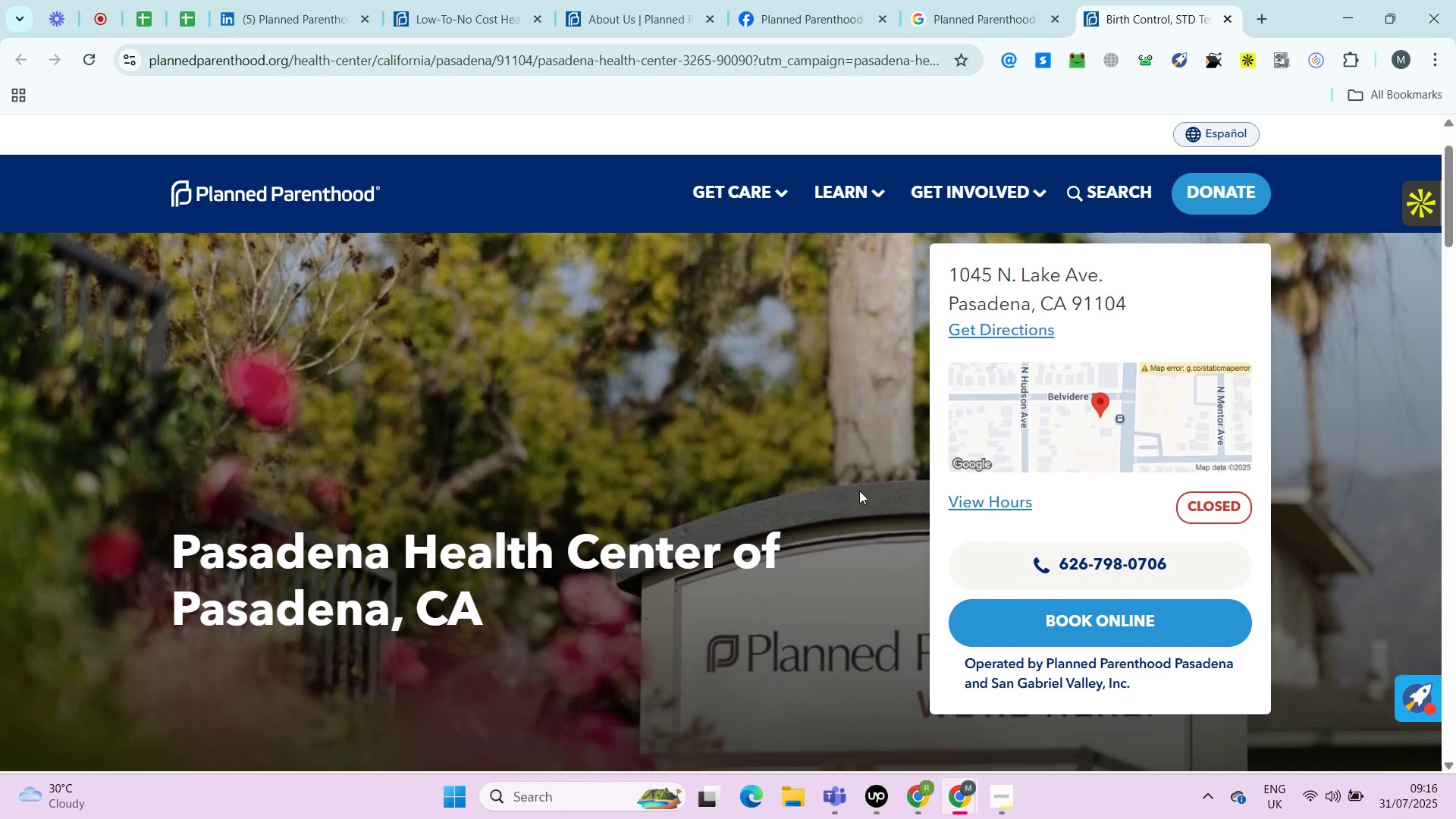 
mouse_move([844, 491])
 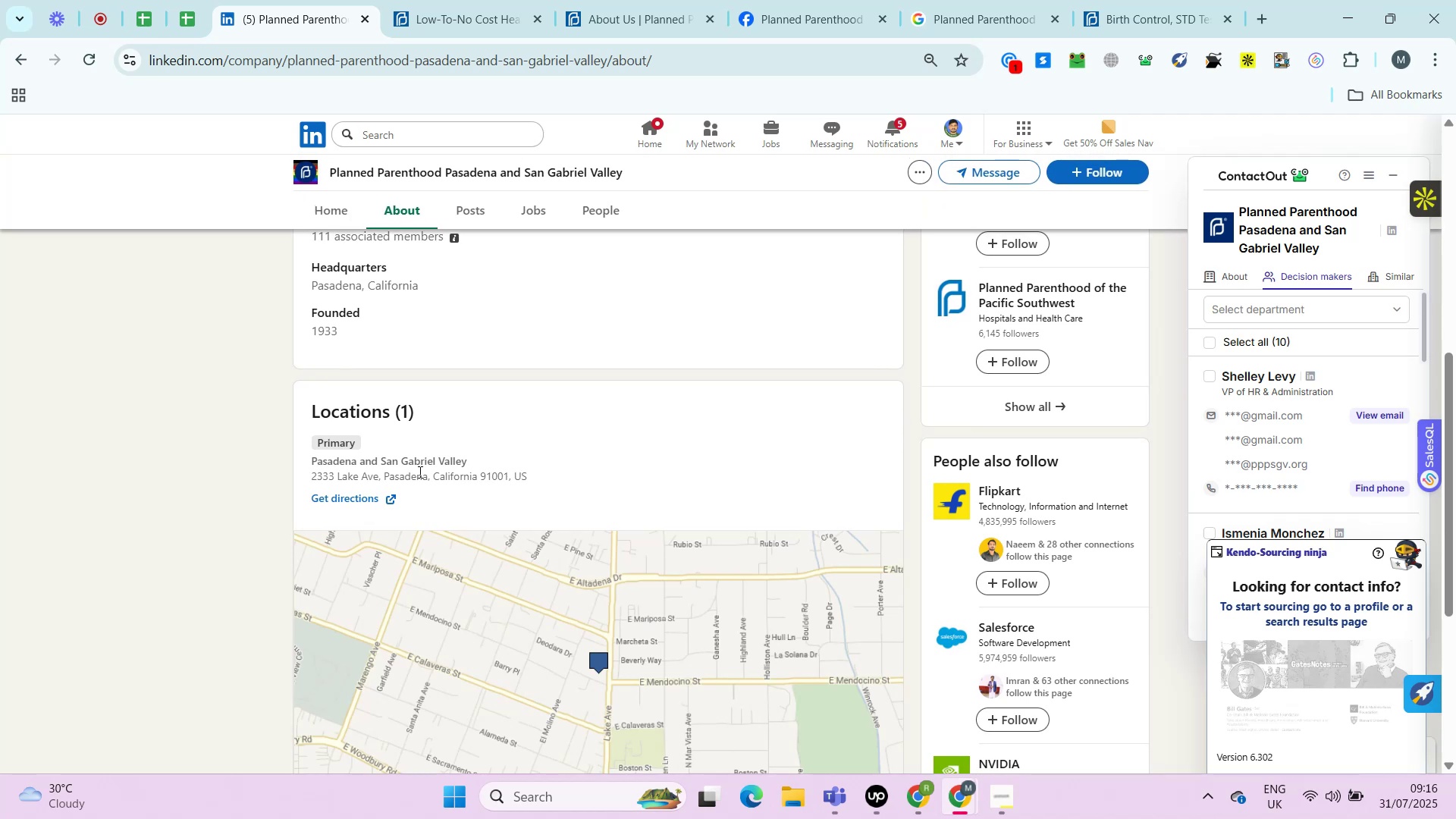 
left_click([315, 1])
 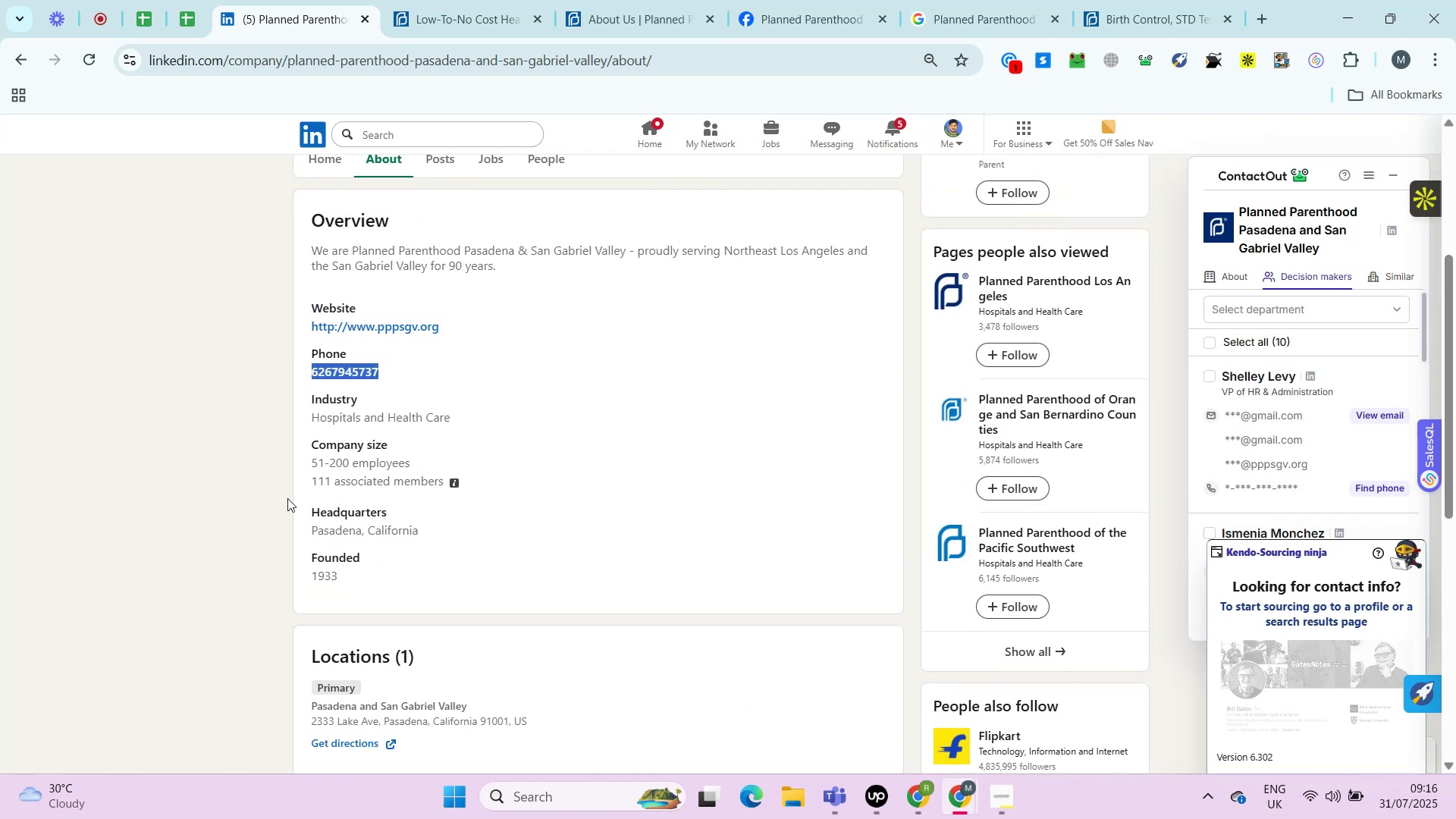 
wait(9.12)
 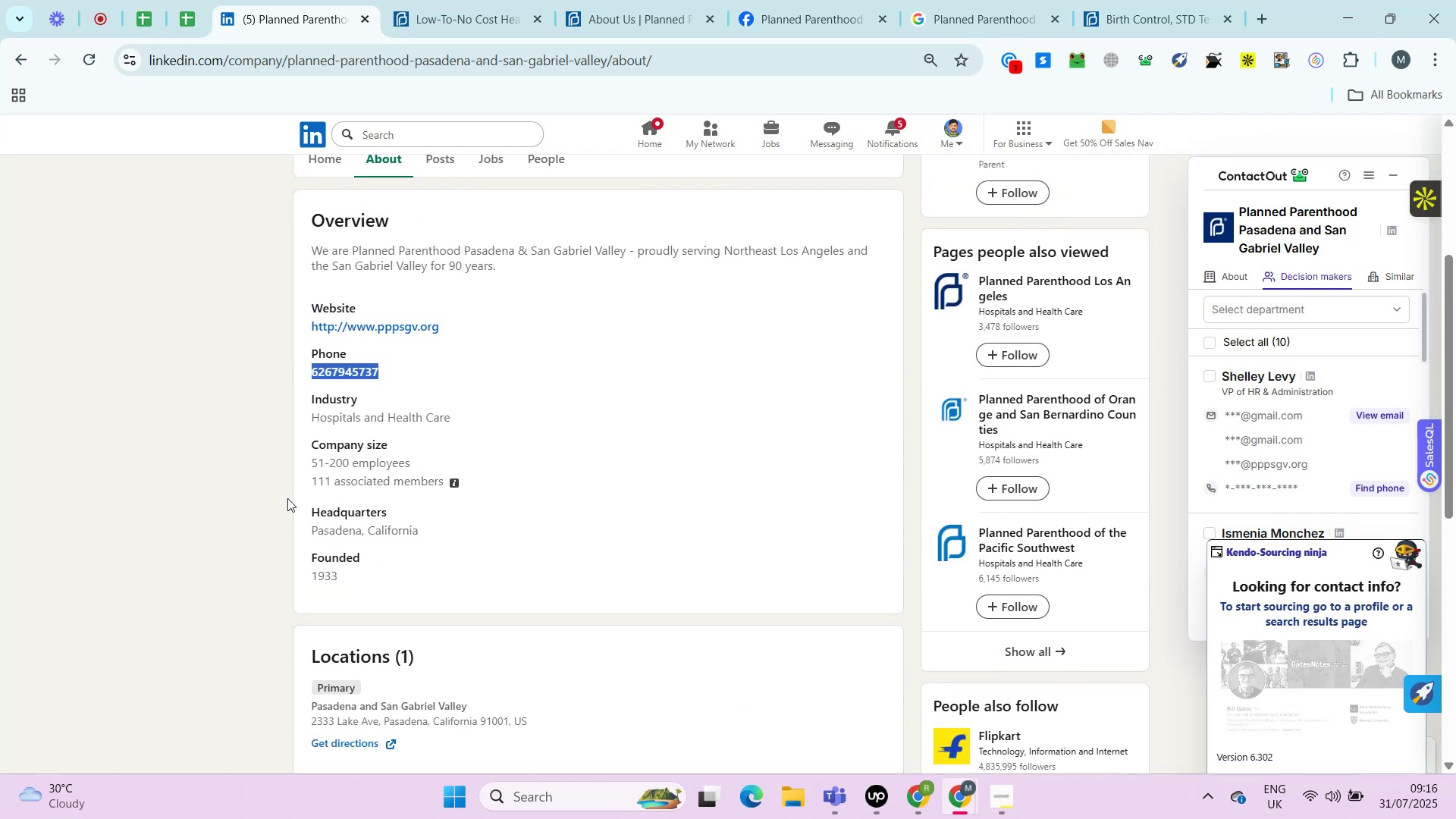 
left_click([1125, 0])
 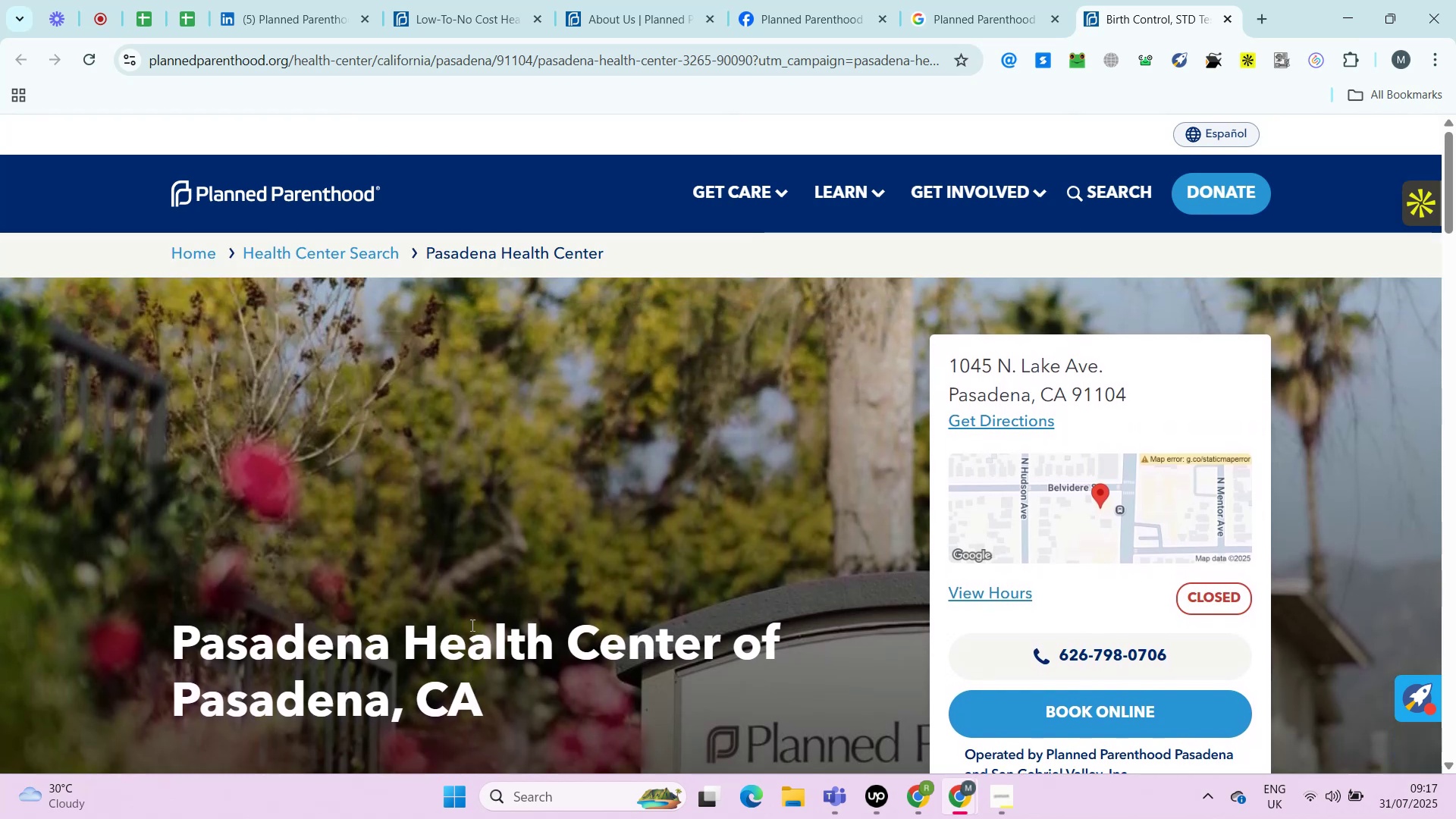 
wait(19.78)
 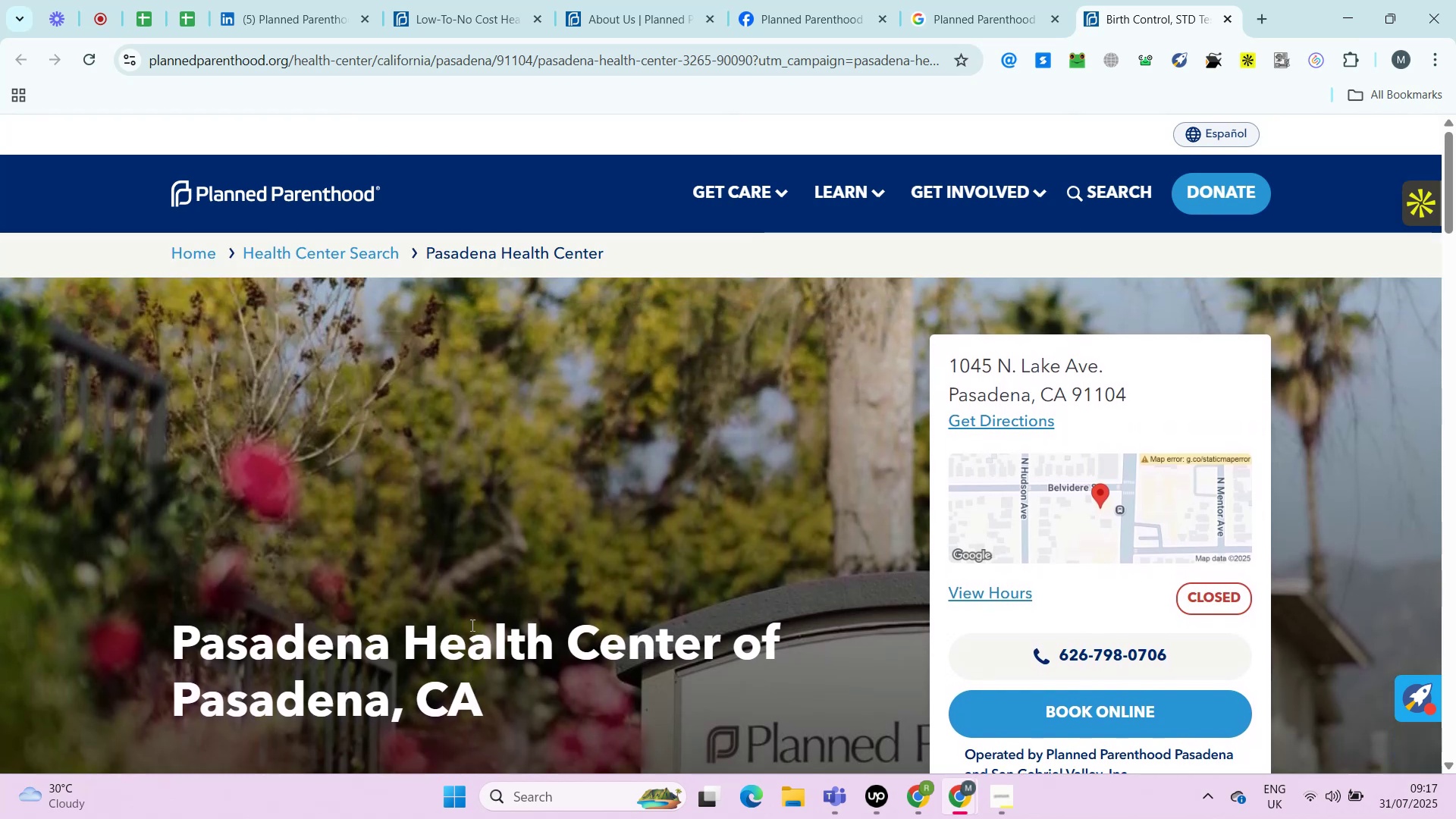 
hold_key(key=ControlRight, duration=0.36)
 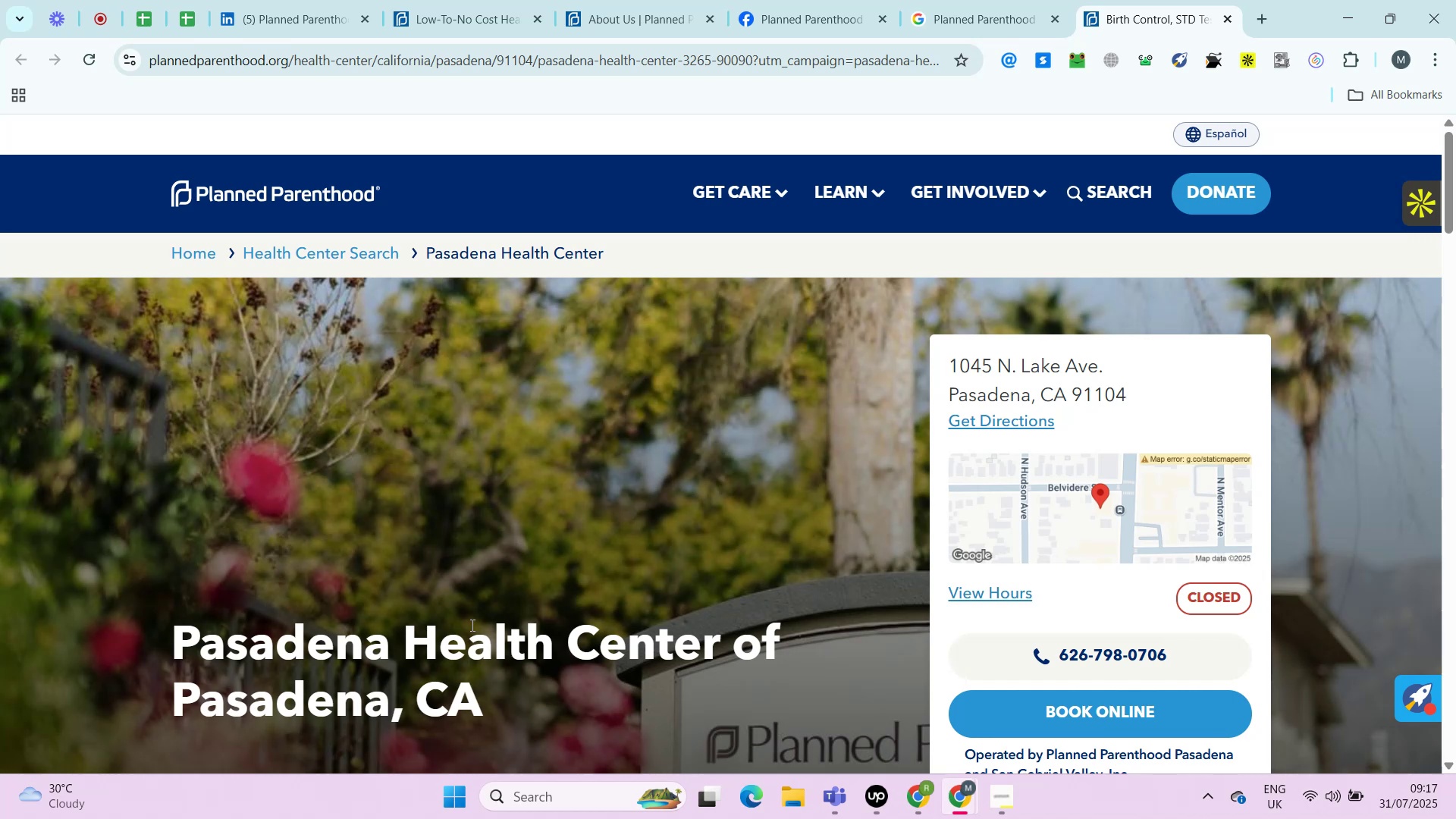 
key(Alt+Control+AltRight)
 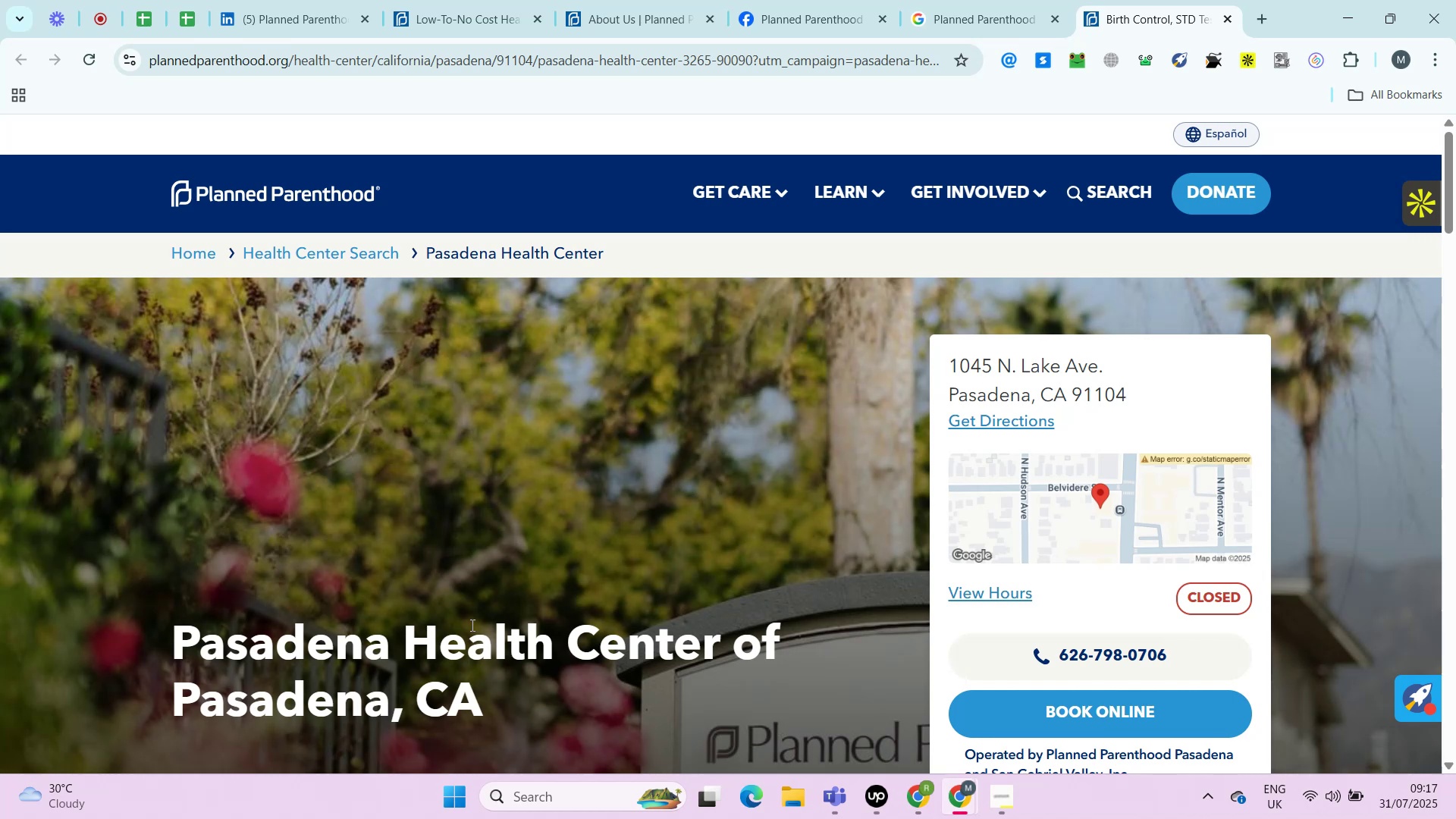 
key(Alt+Control+ControlRight)
 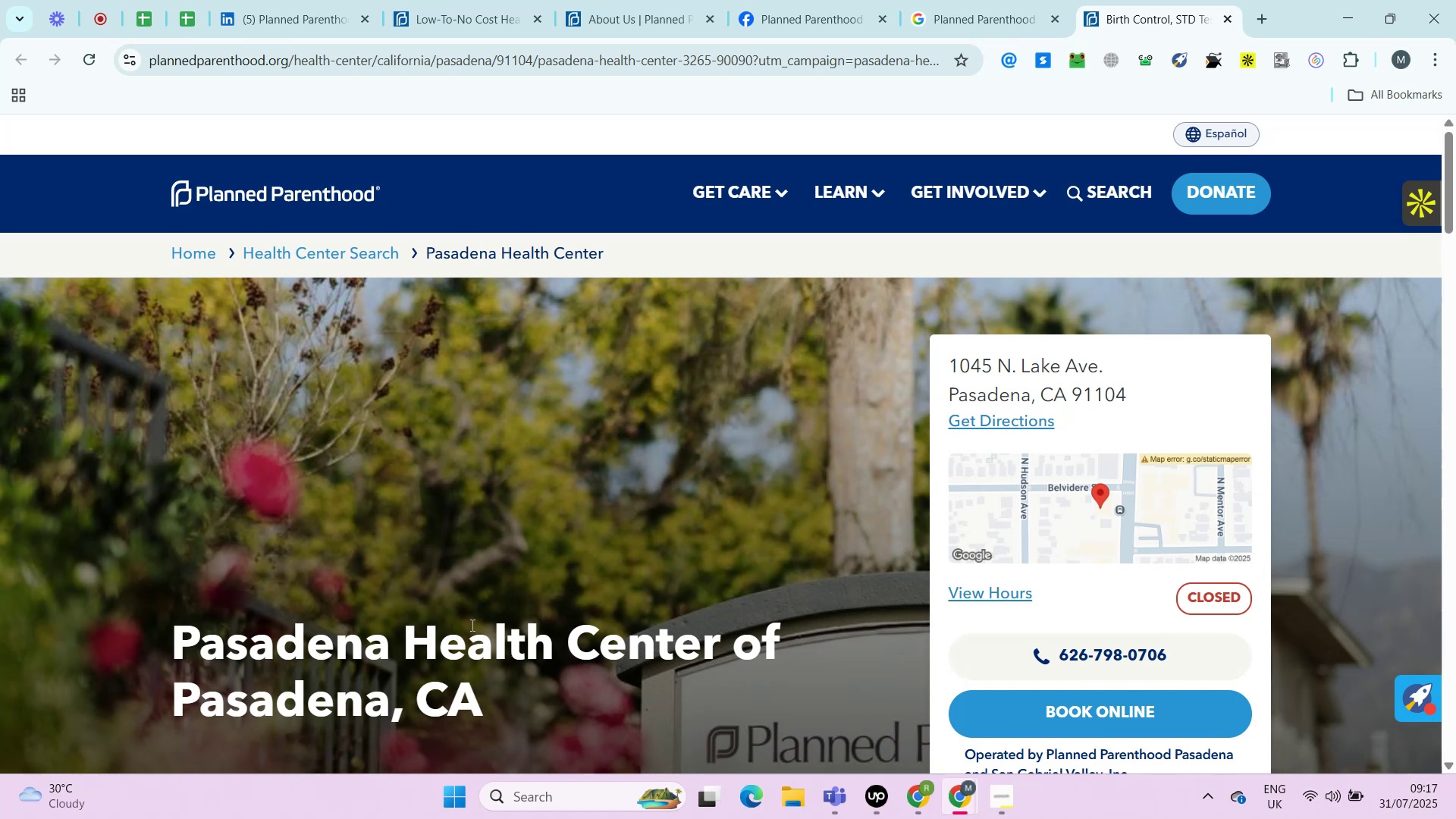 
key(Alt+Control+AltRight)
 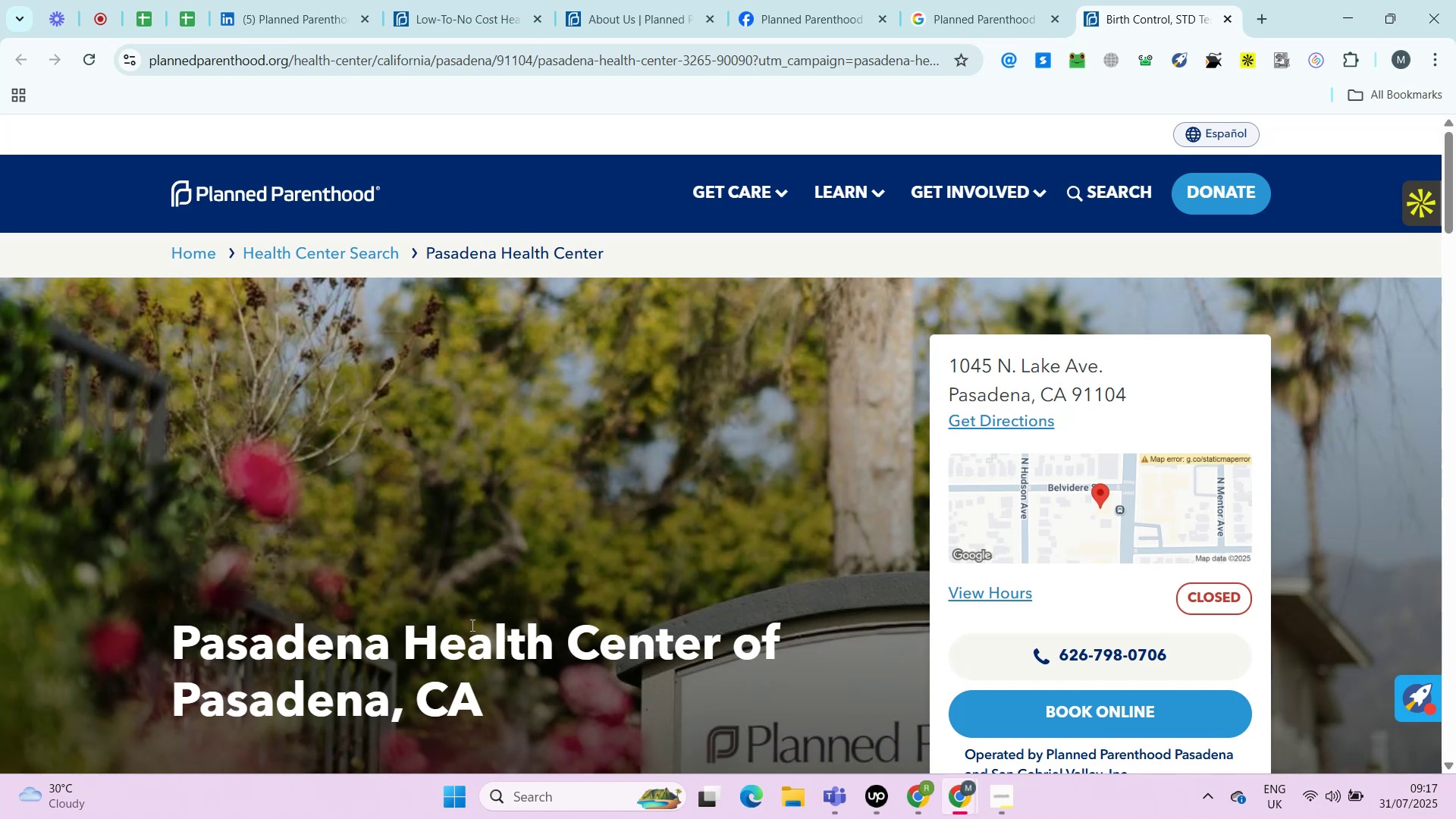 
key(Alt+Control+ControlRight)
 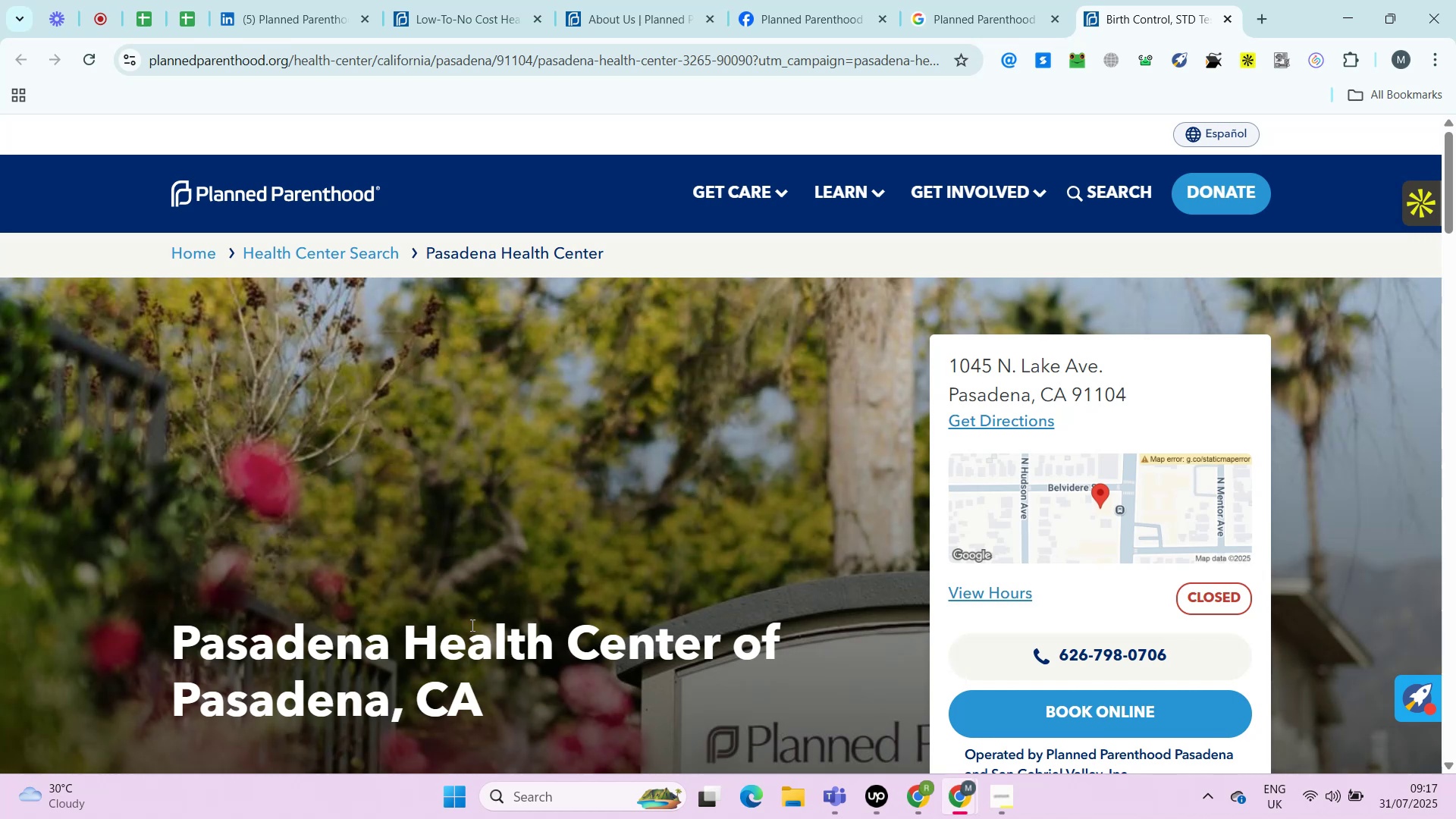 
key(Alt+Control+AltRight)
 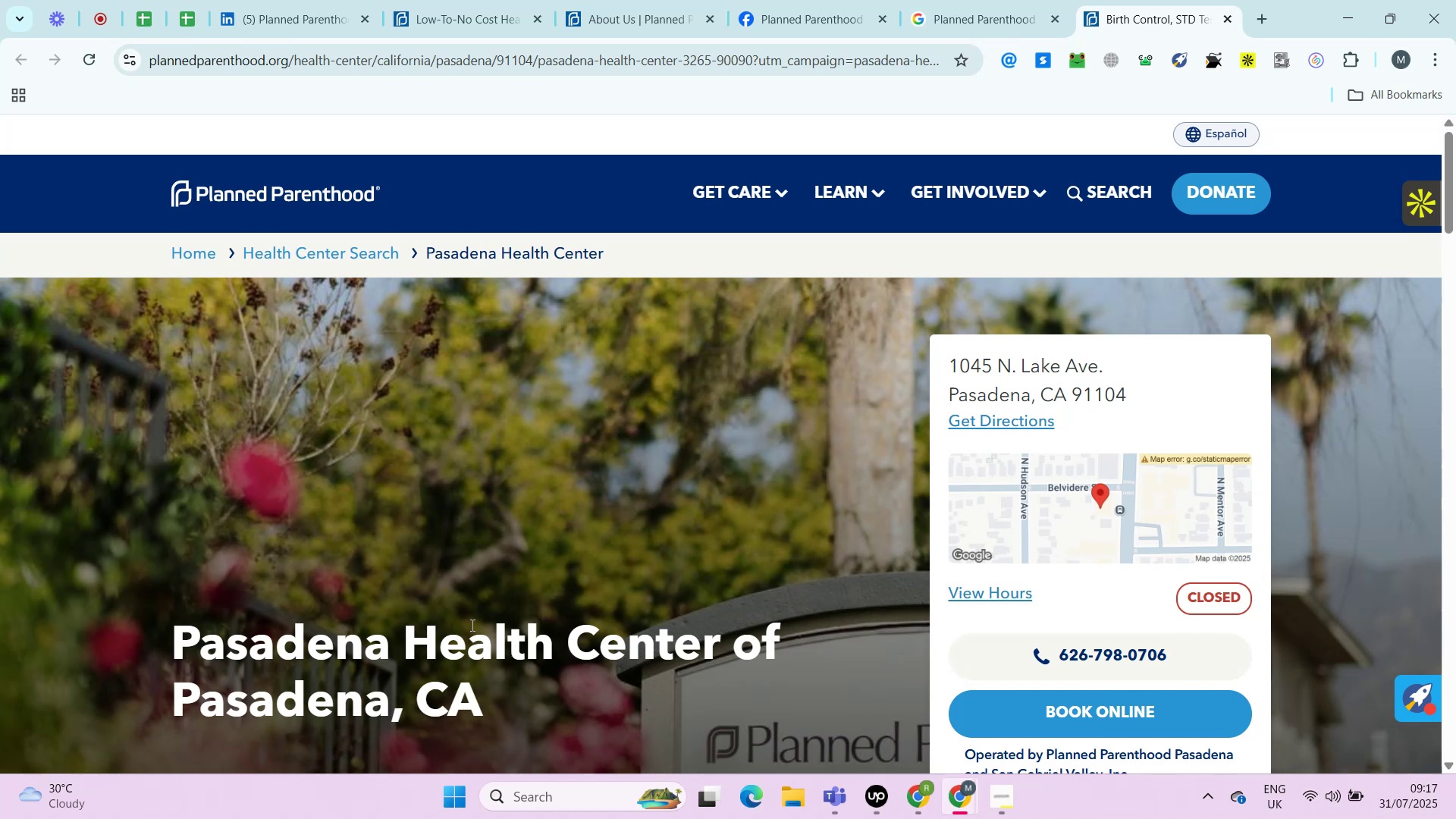 
key(Alt+Control+ControlRight)
 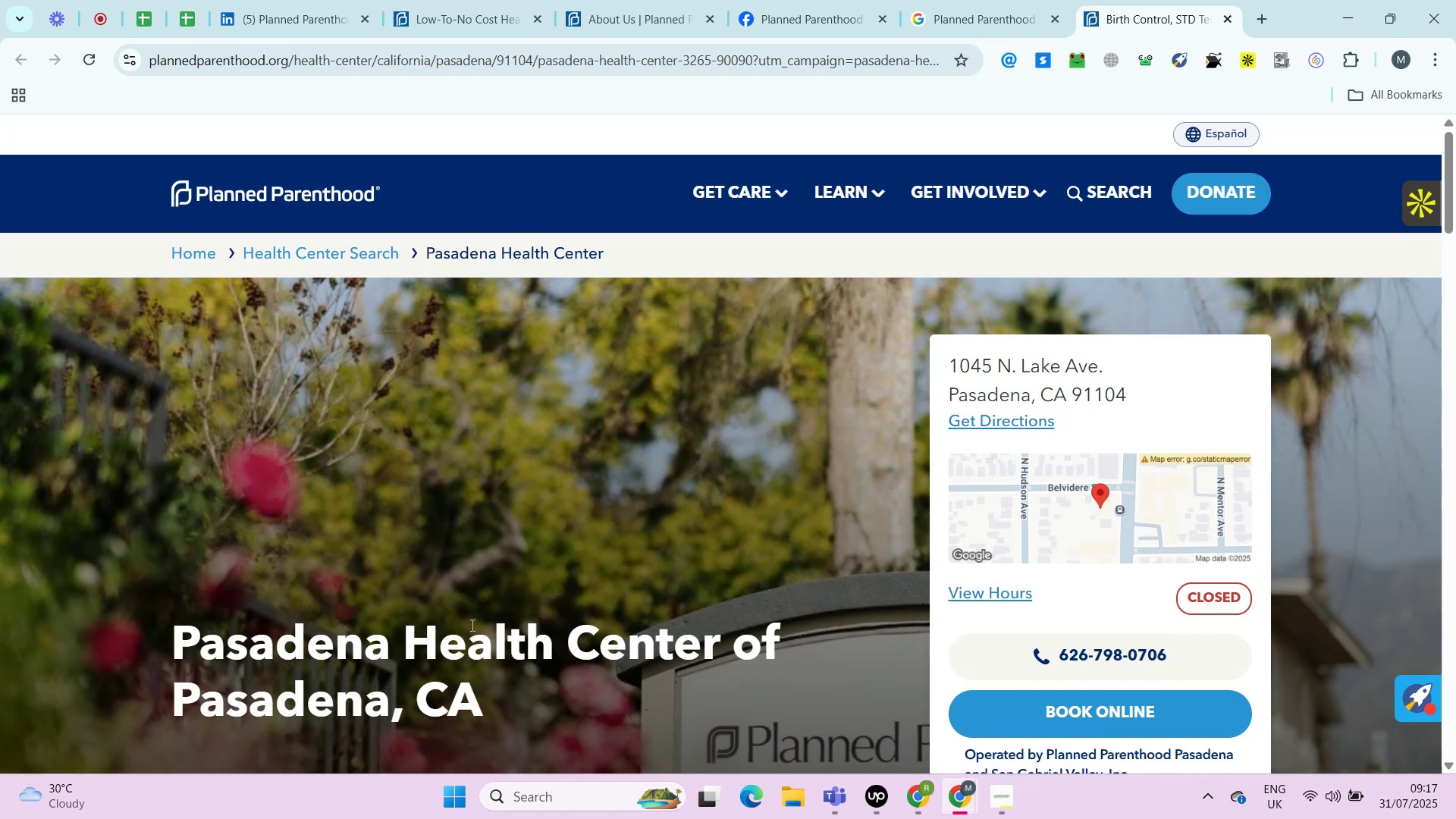 
key(Alt+Control+AltRight)
 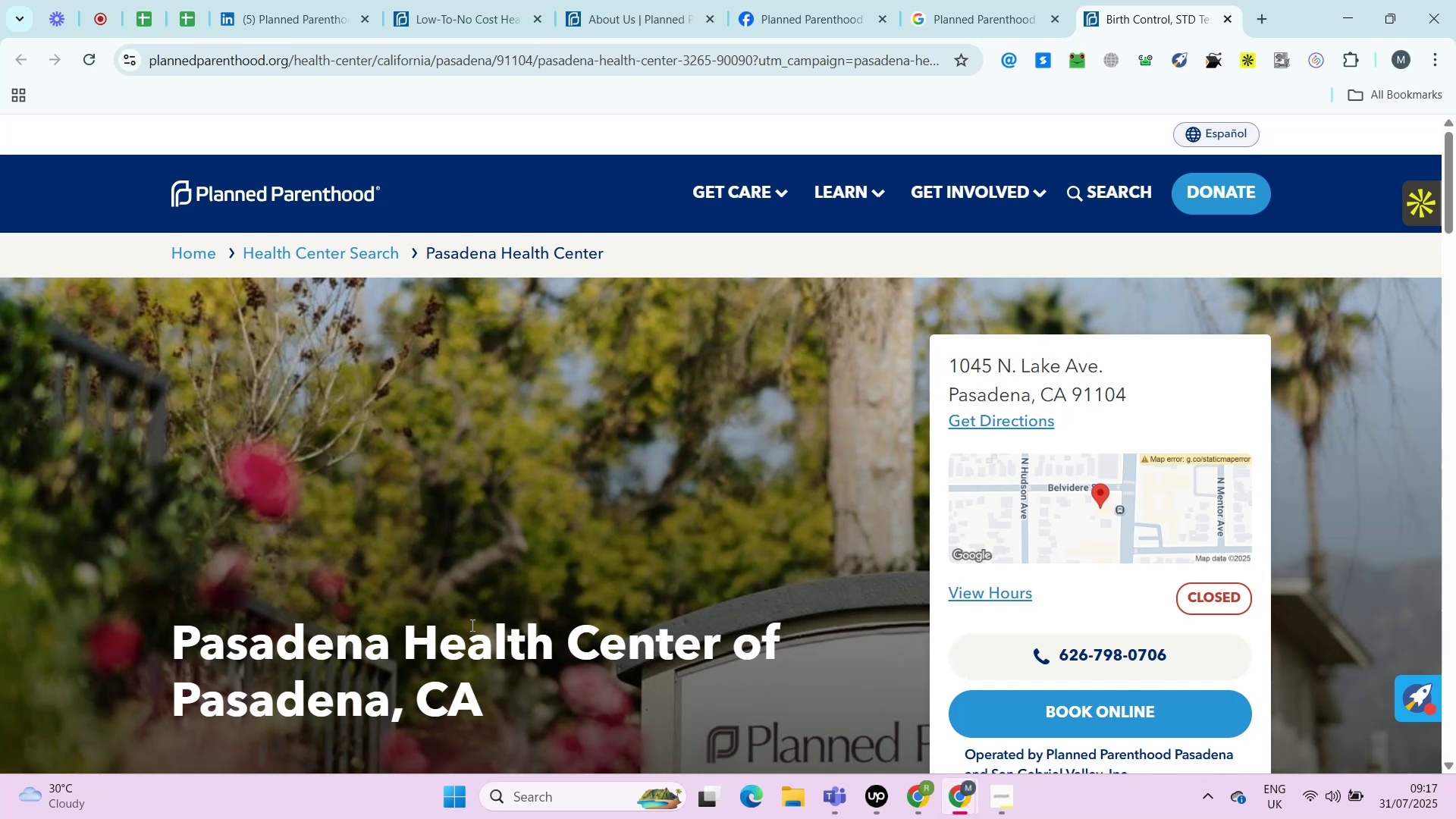 
key(Alt+Control+ControlRight)
 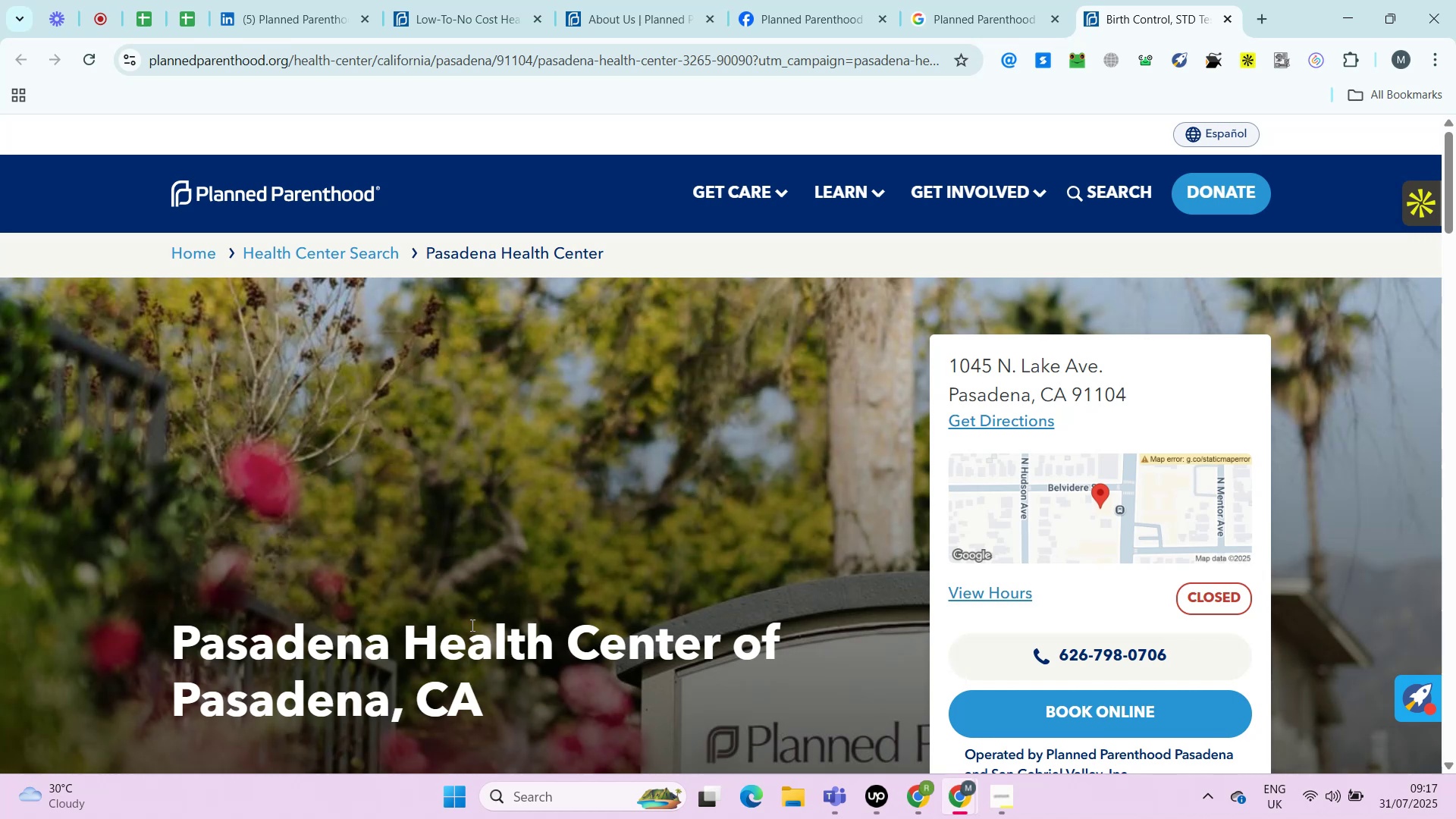 
key(Alt+Control+AltRight)
 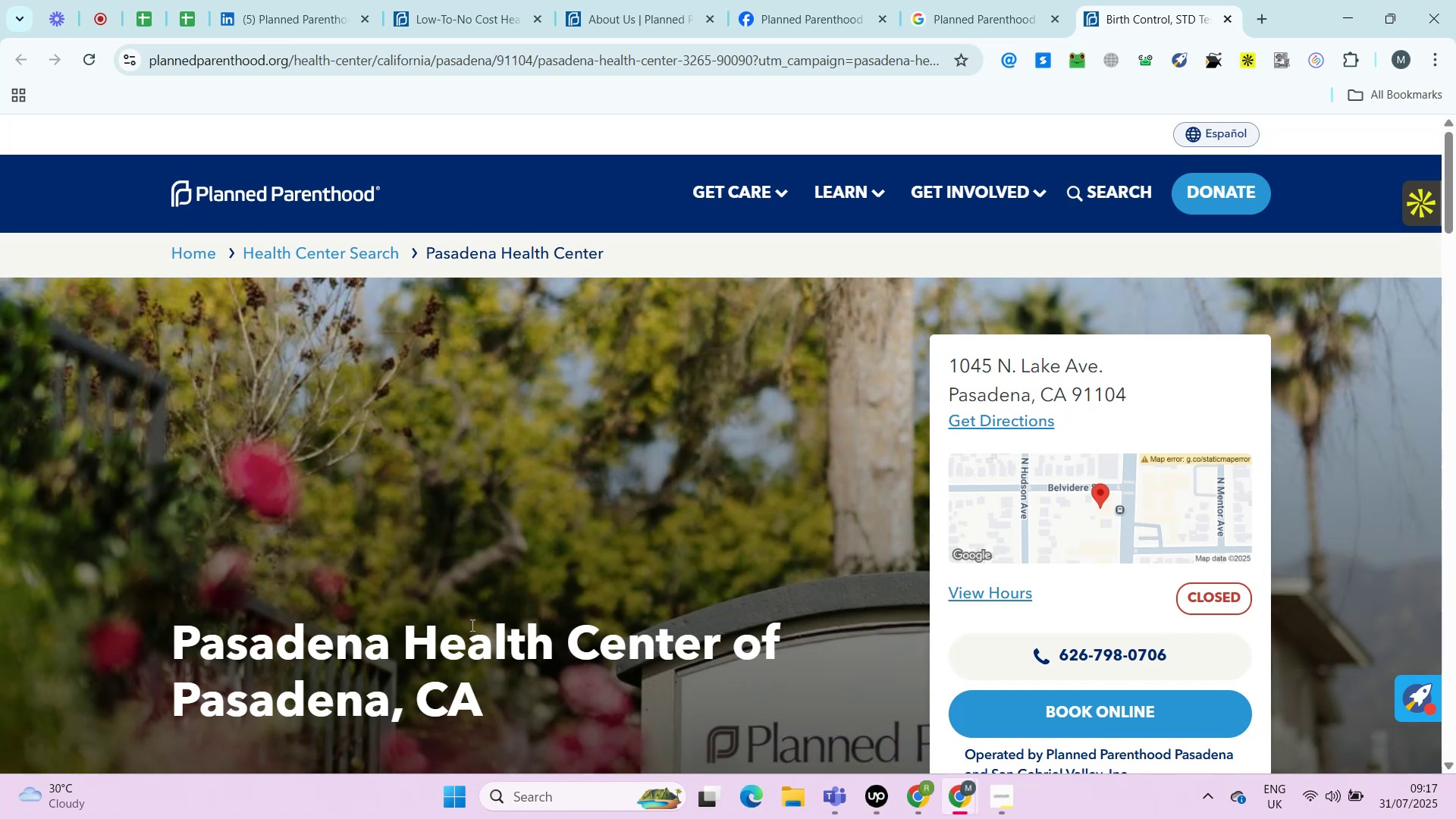 
key(Alt+Control+ControlRight)
 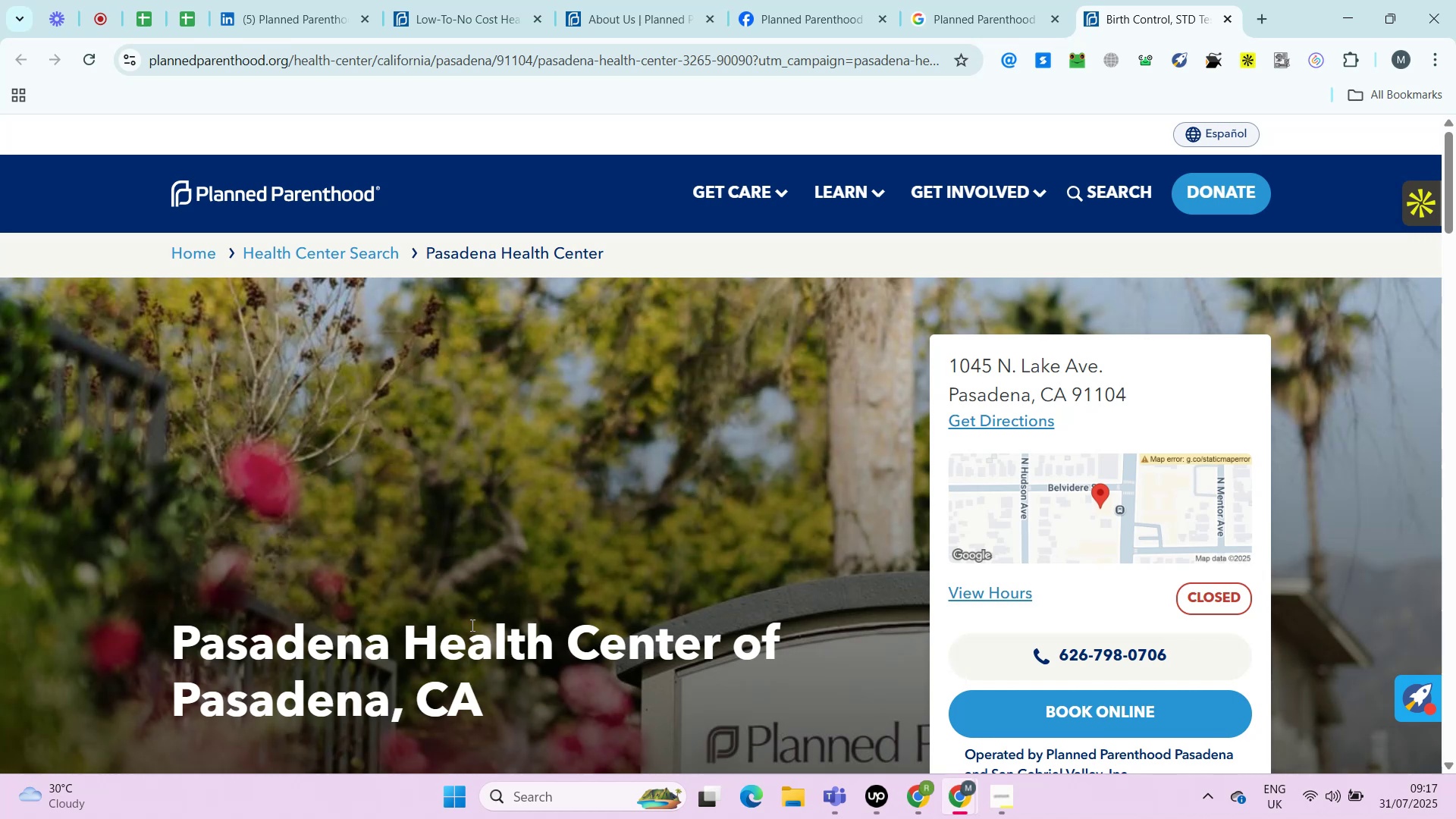 
key(Alt+Control+AltRight)
 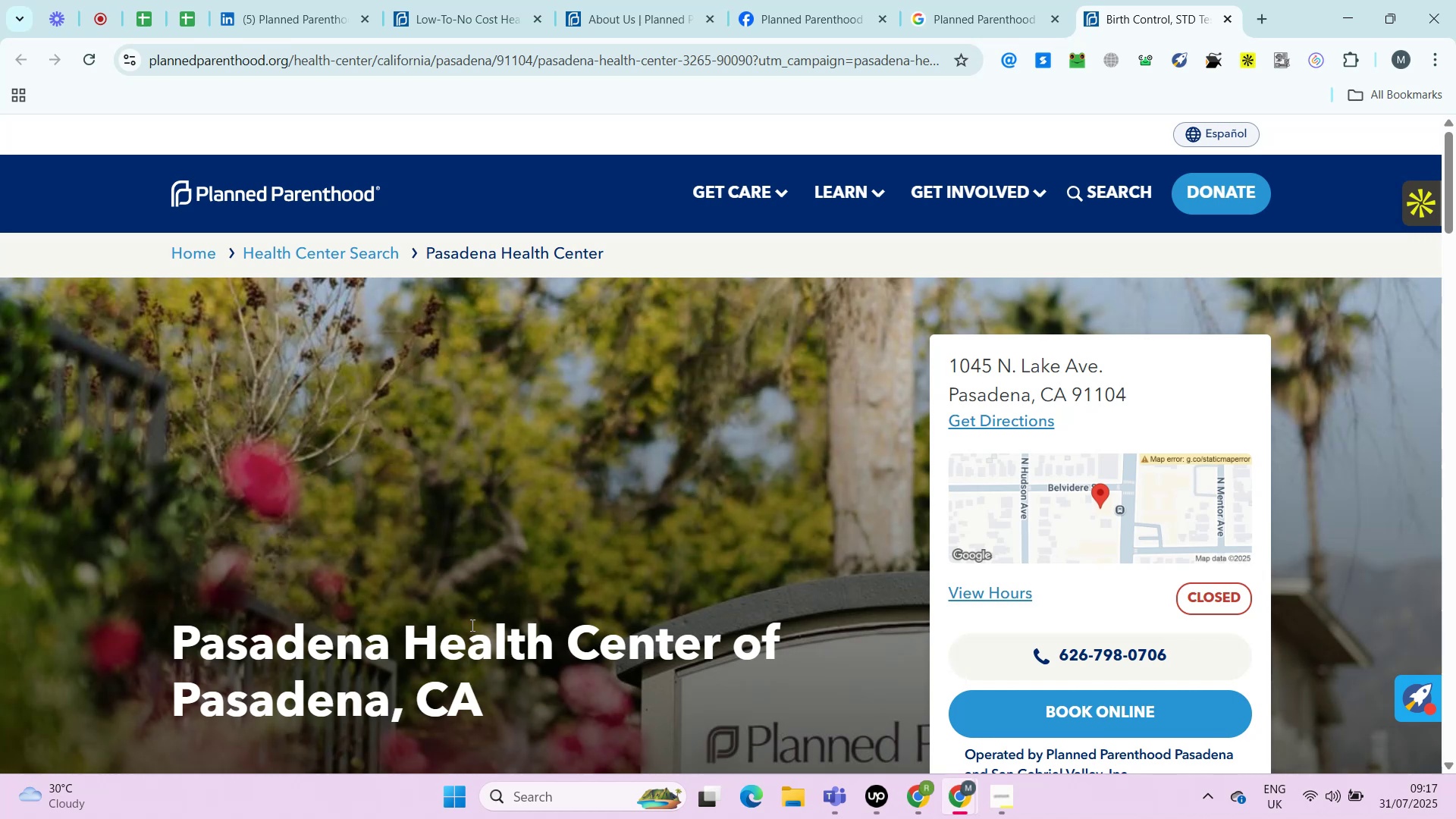 
key(Alt+Control+ControlRight)
 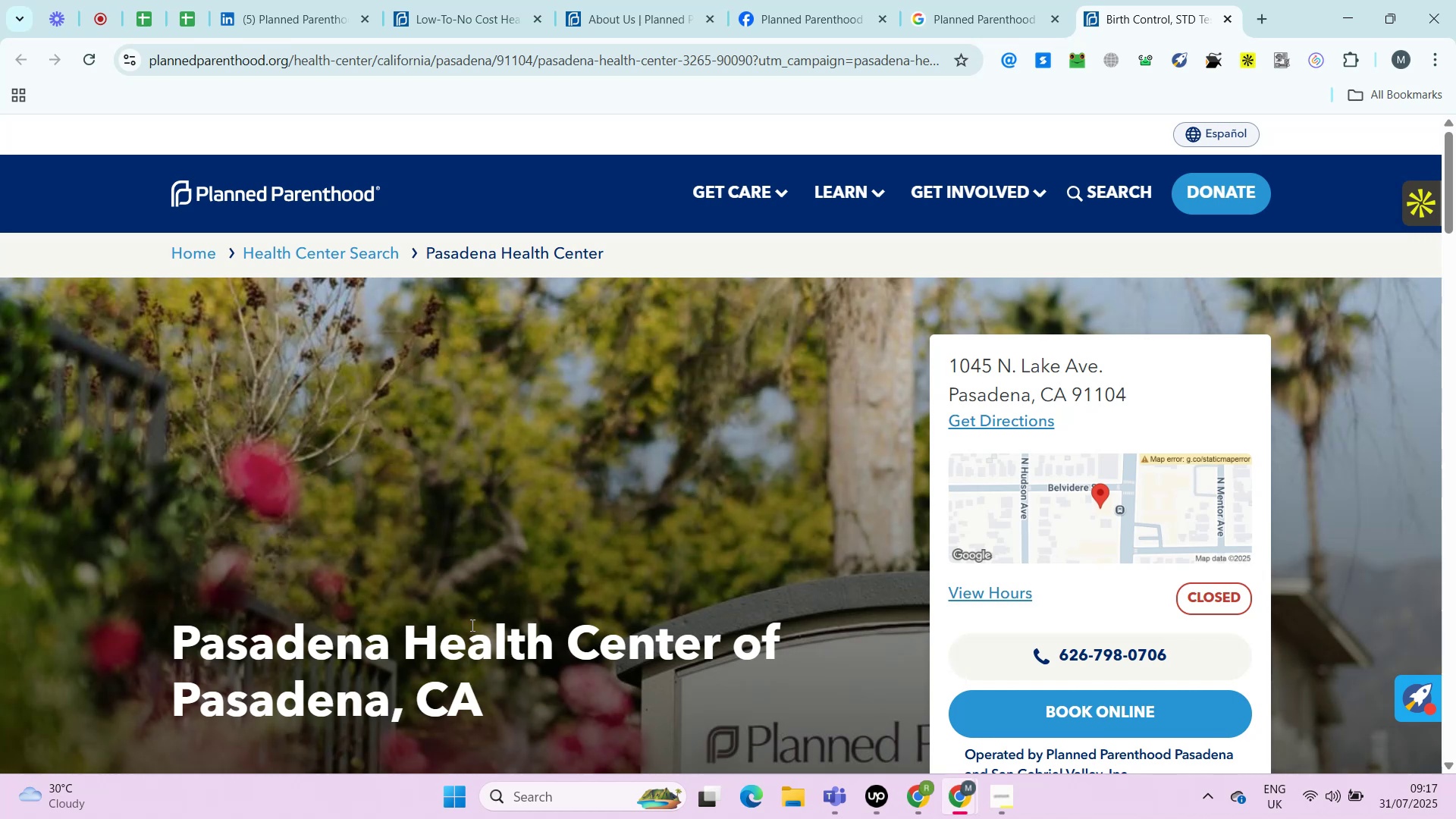 
key(Alt+Control+AltRight)
 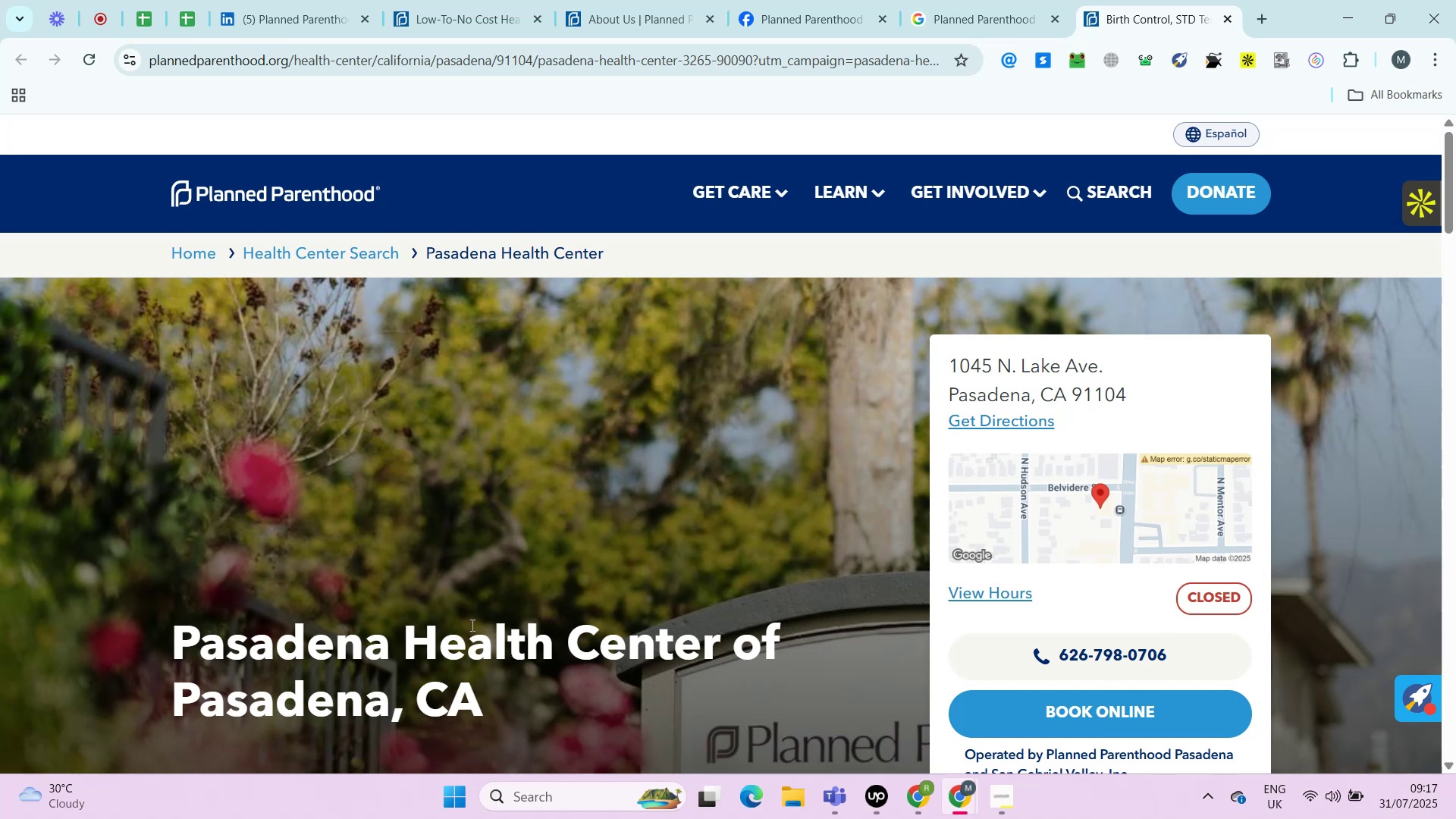 
key(Alt+Control+ControlRight)
 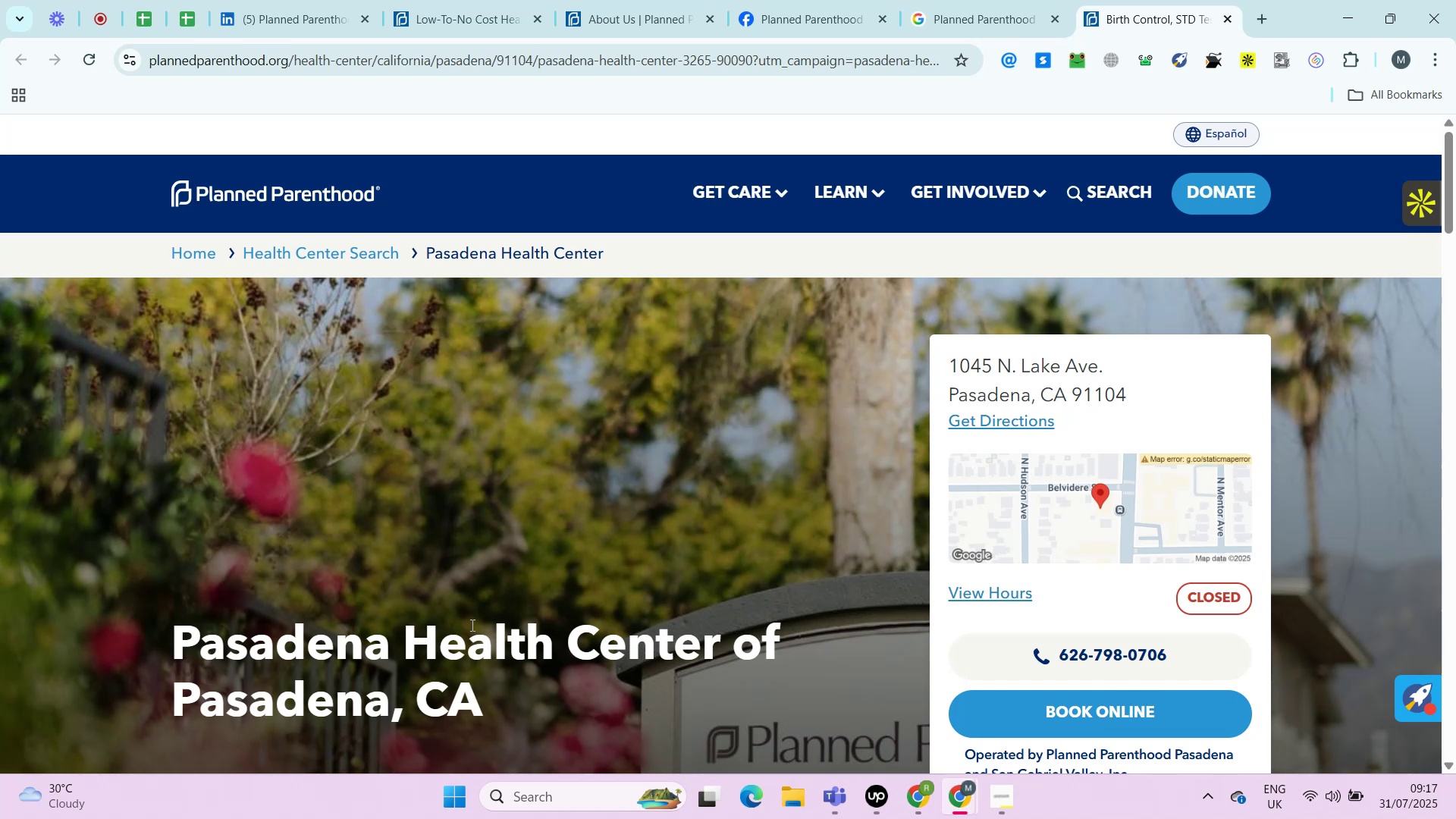 
key(Alt+Control+AltRight)
 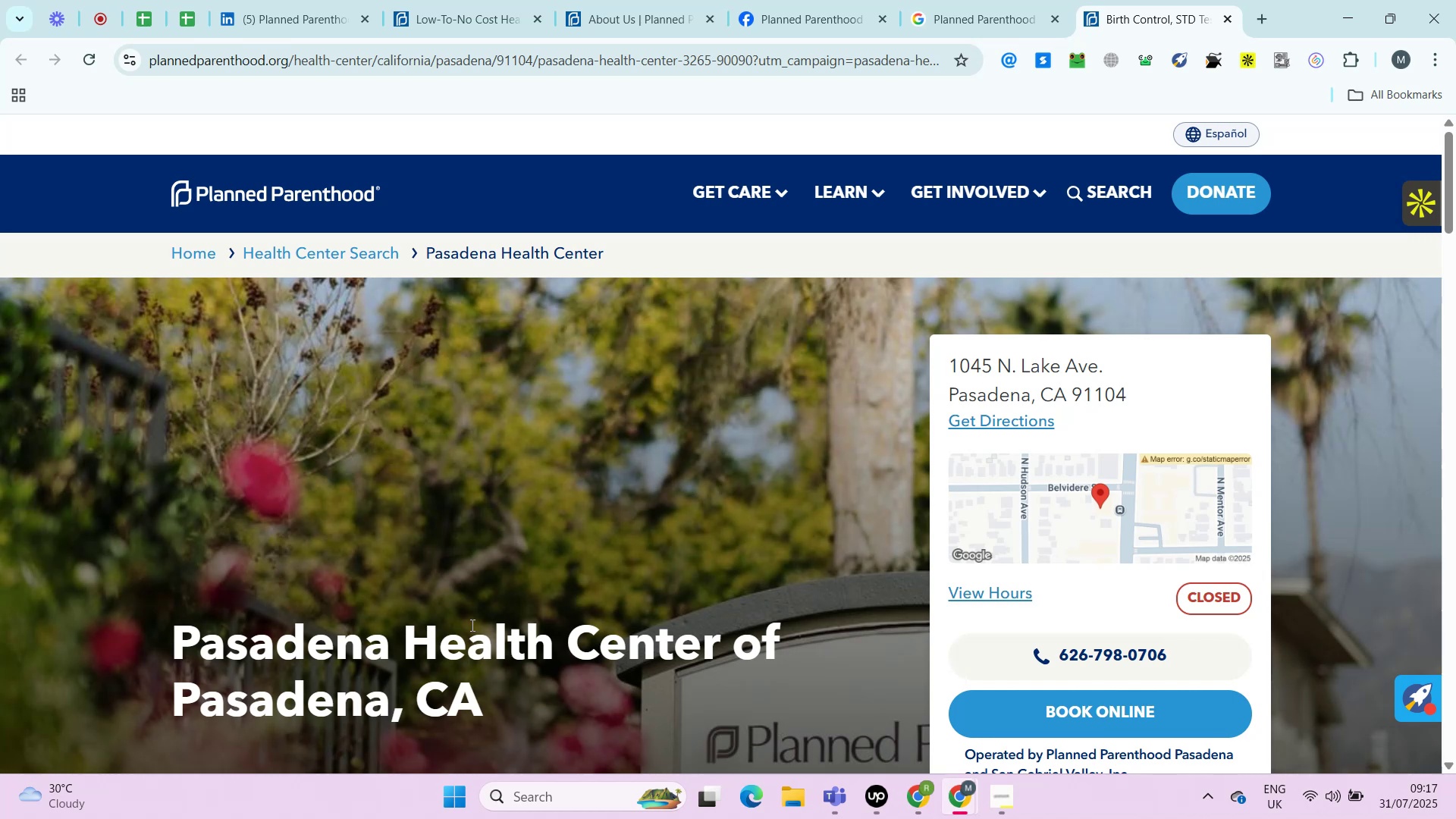 
key(Alt+Control+ControlRight)
 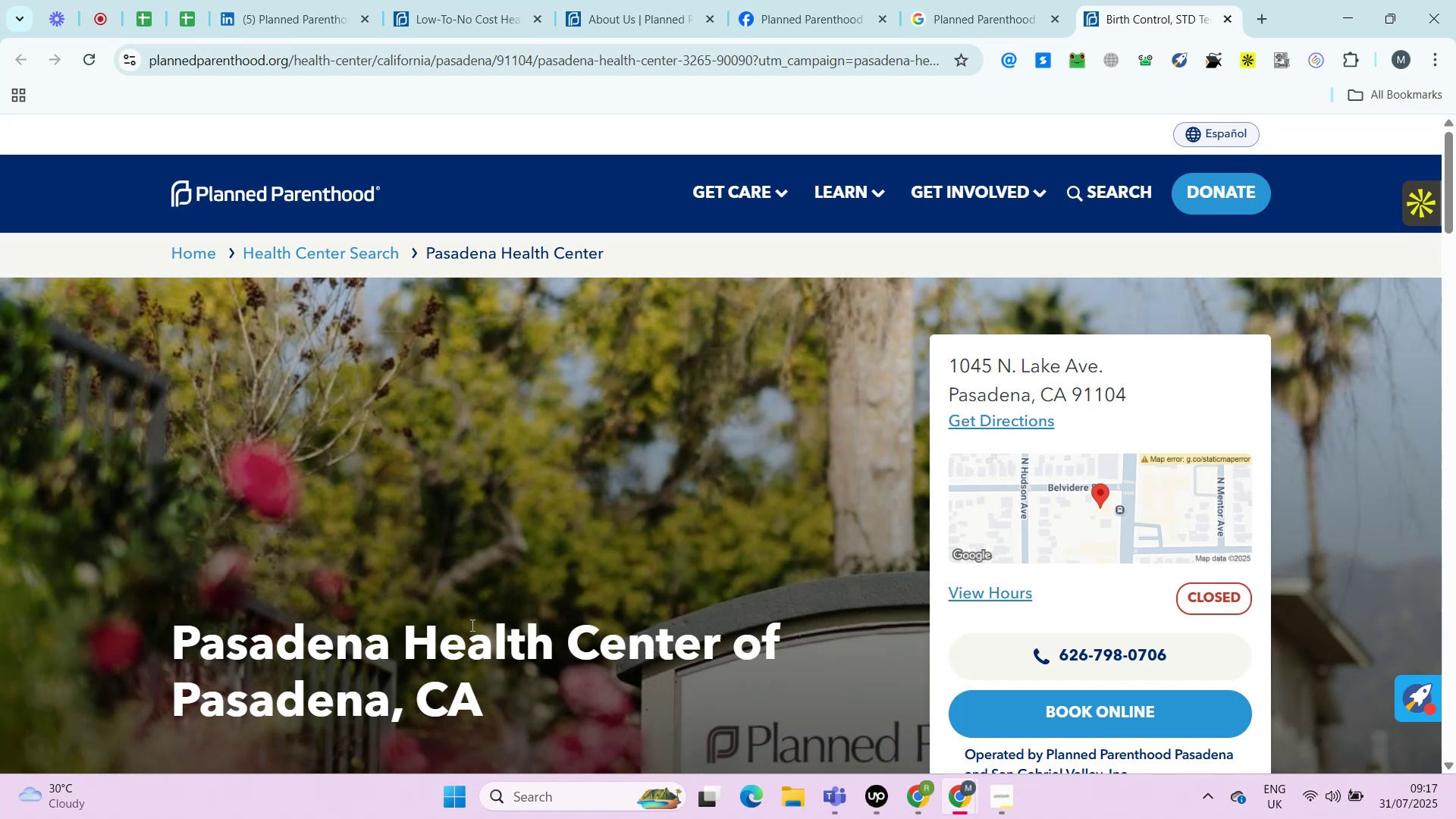 
key(Alt+Control+AltRight)
 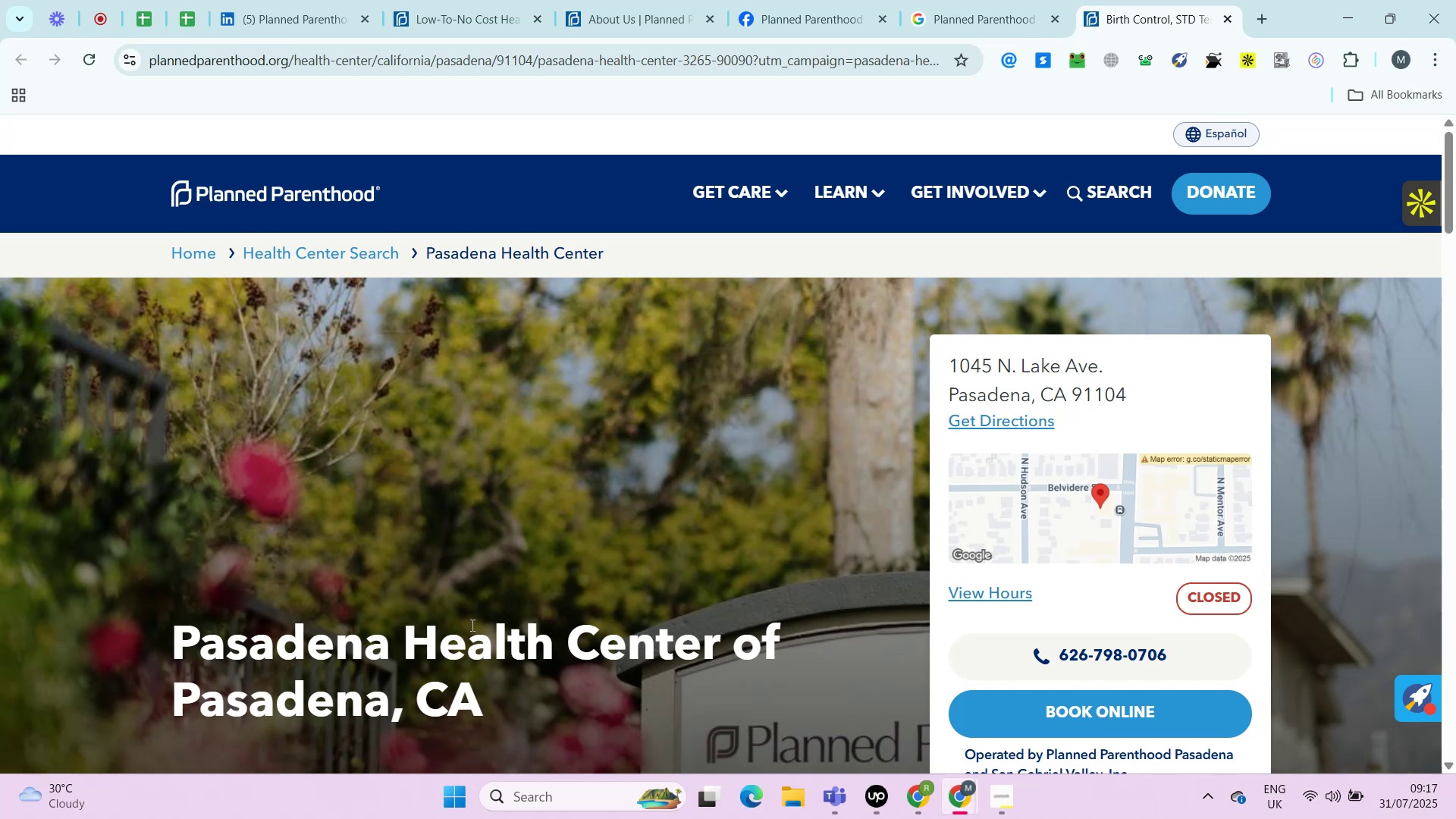 
wait(6.47)
 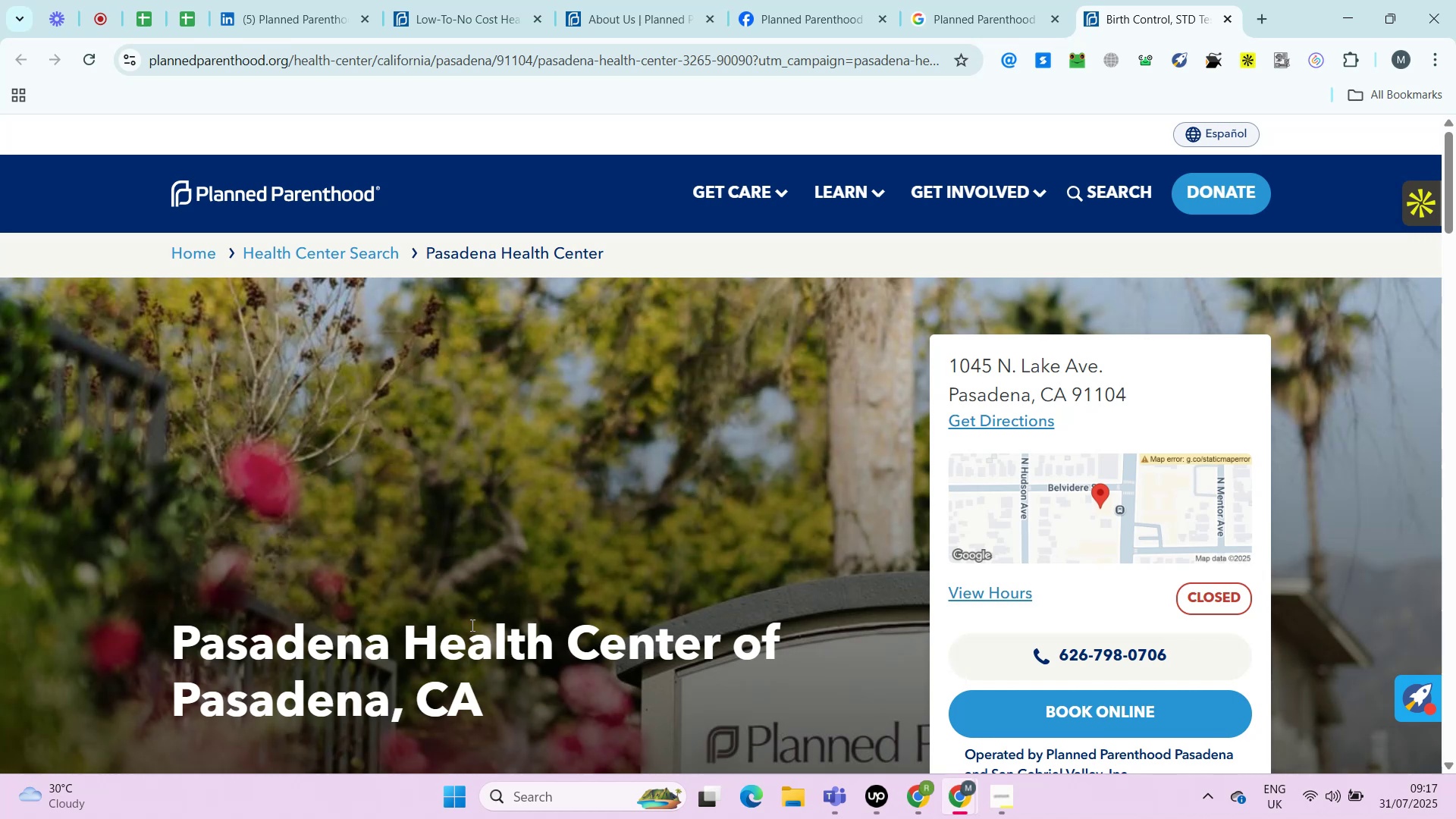 
key(Control+ControlRight)
 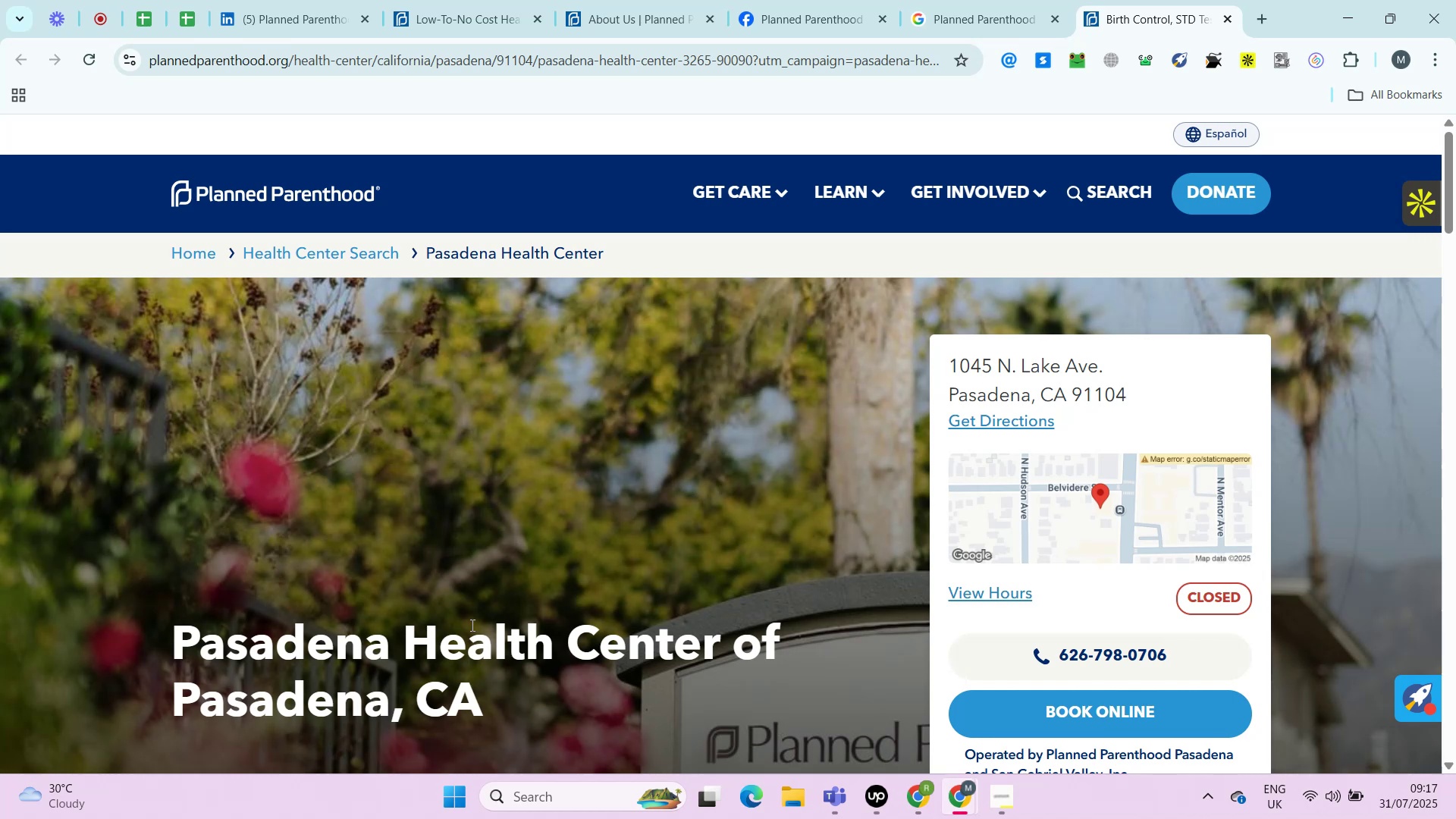 
key(Alt+Control+AltRight)
 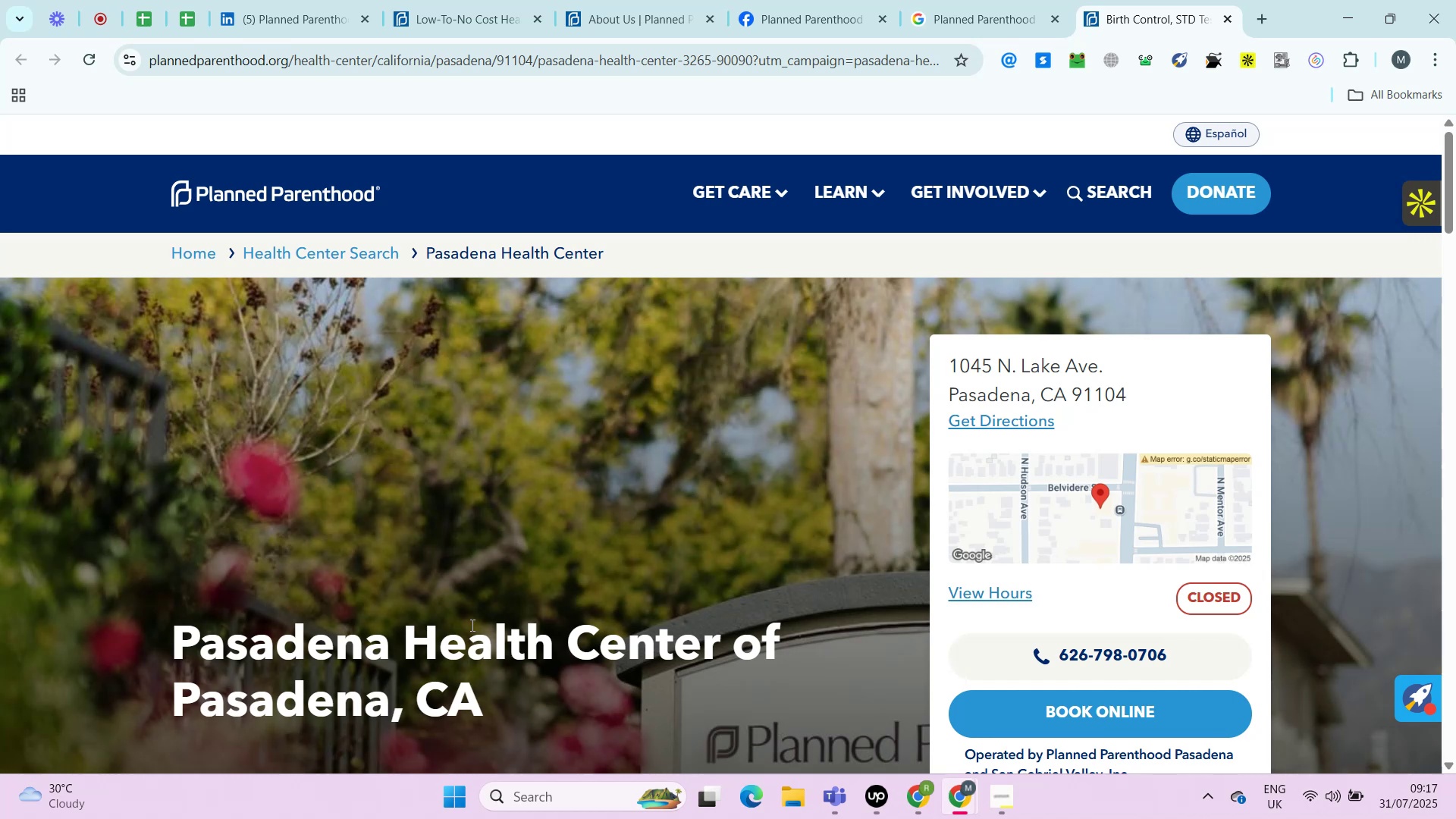 
key(Alt+Control+ControlRight)
 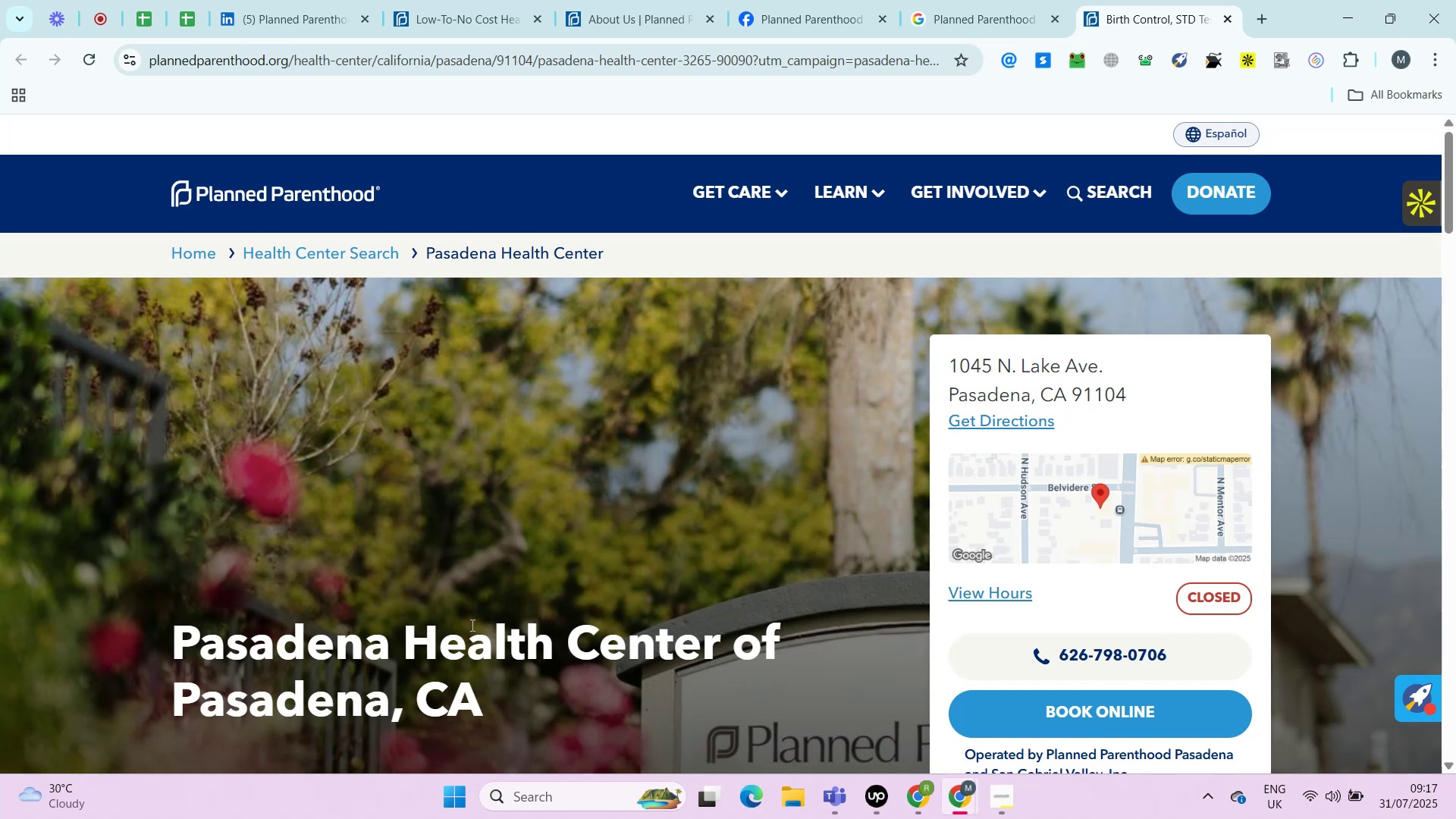 
key(Alt+Control+AltRight)
 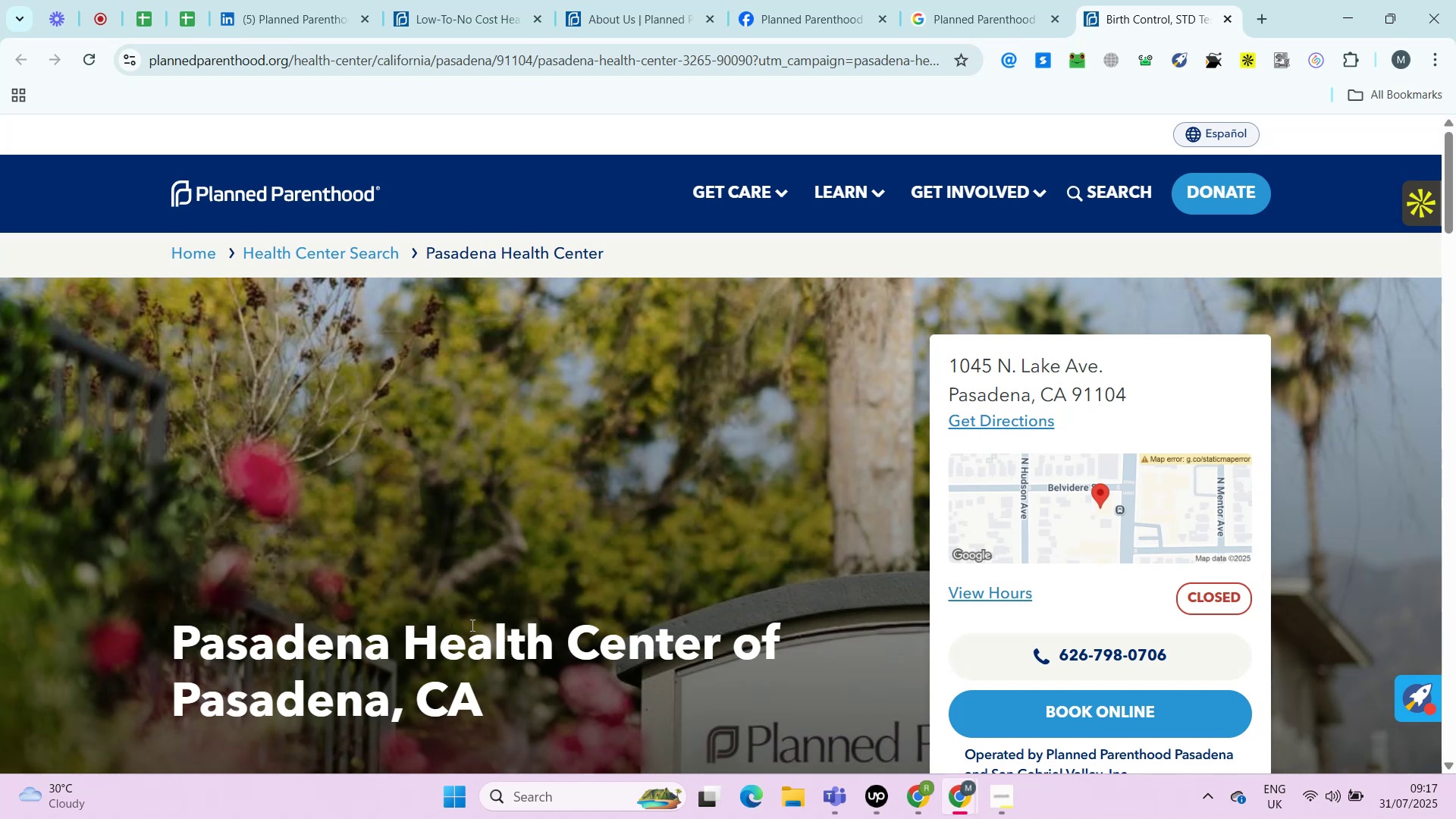 
key(Alt+Control+ControlRight)
 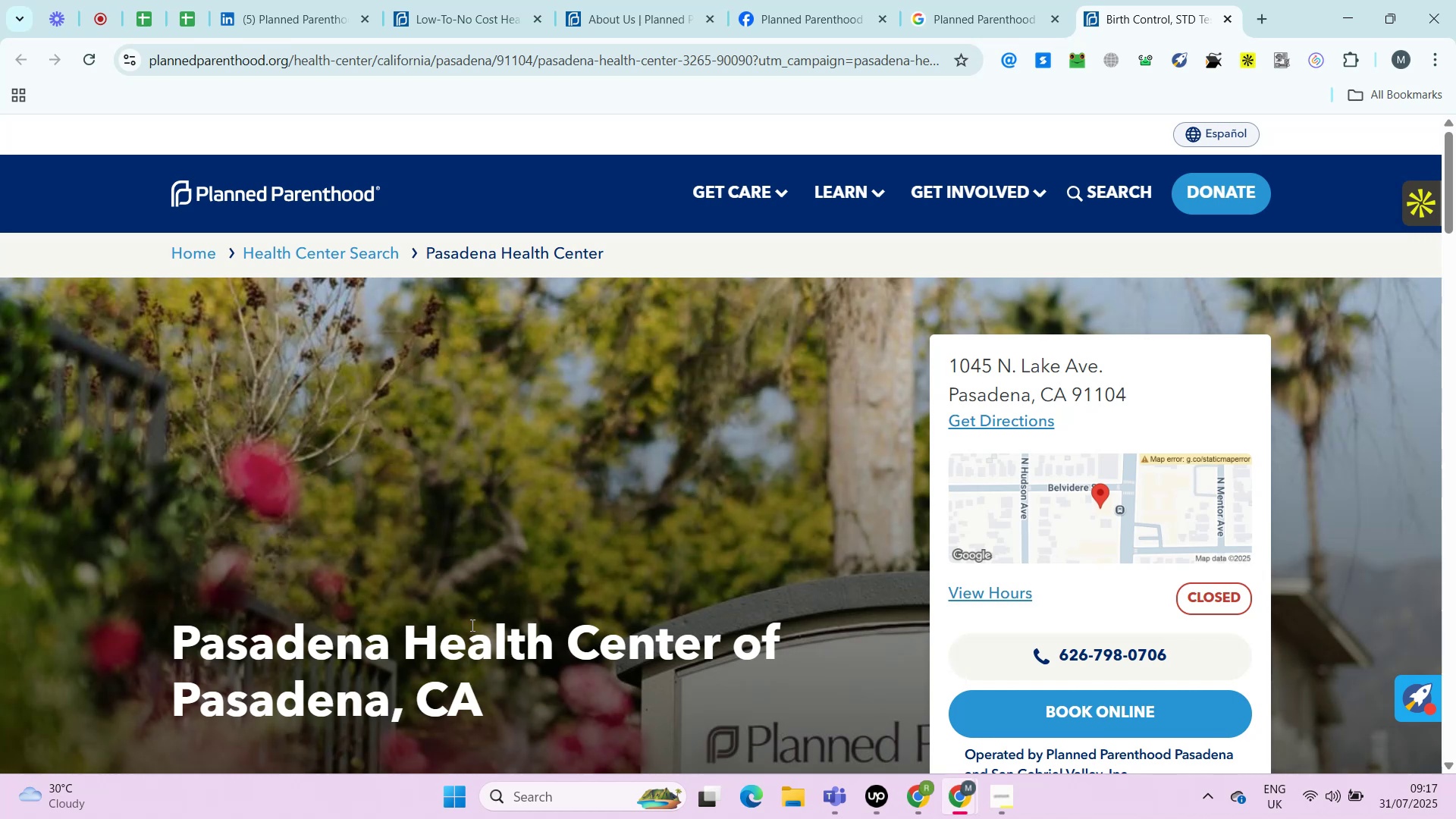 
key(Alt+Control+AltRight)
 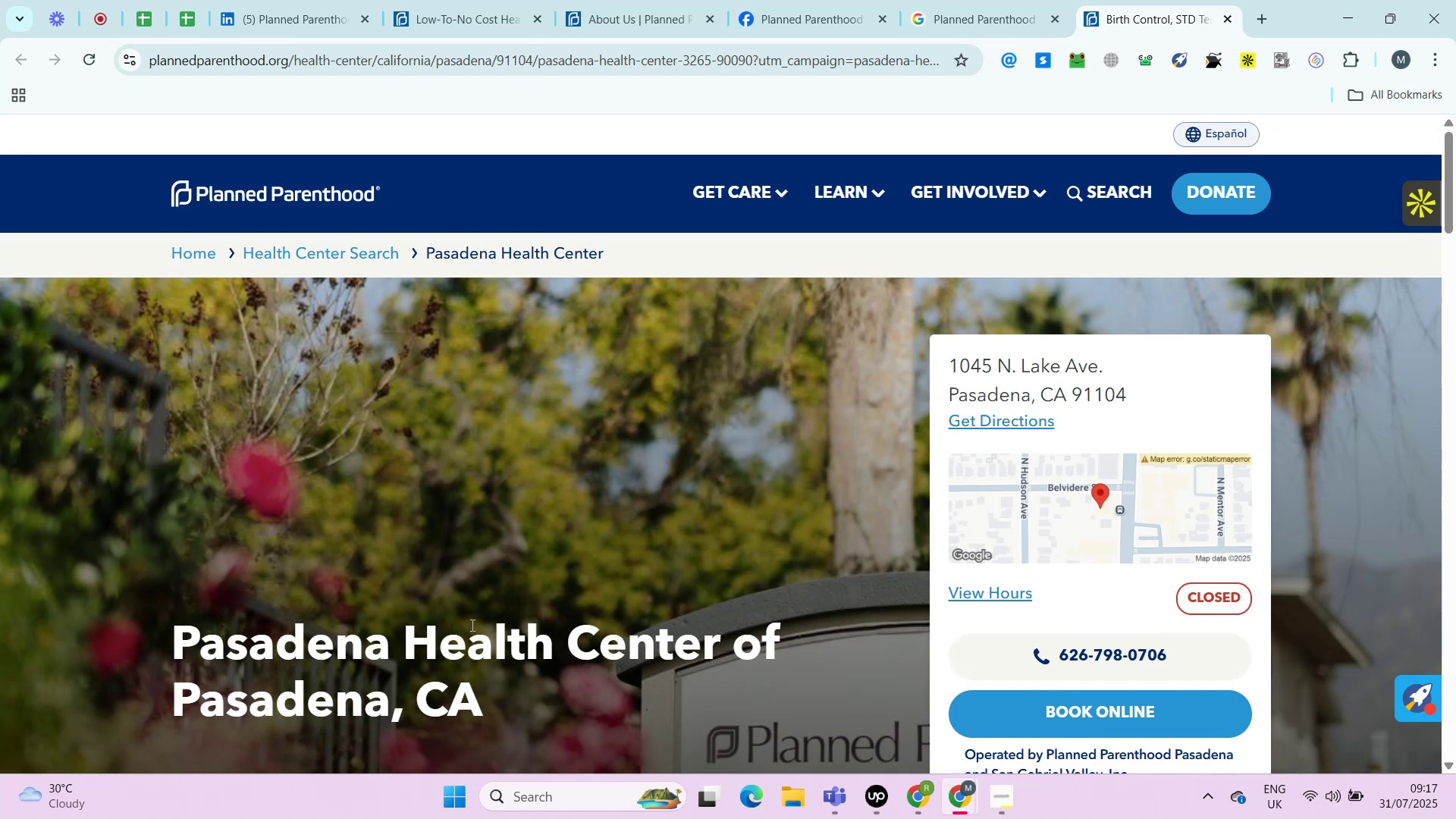 
key(Alt+Control+ControlRight)
 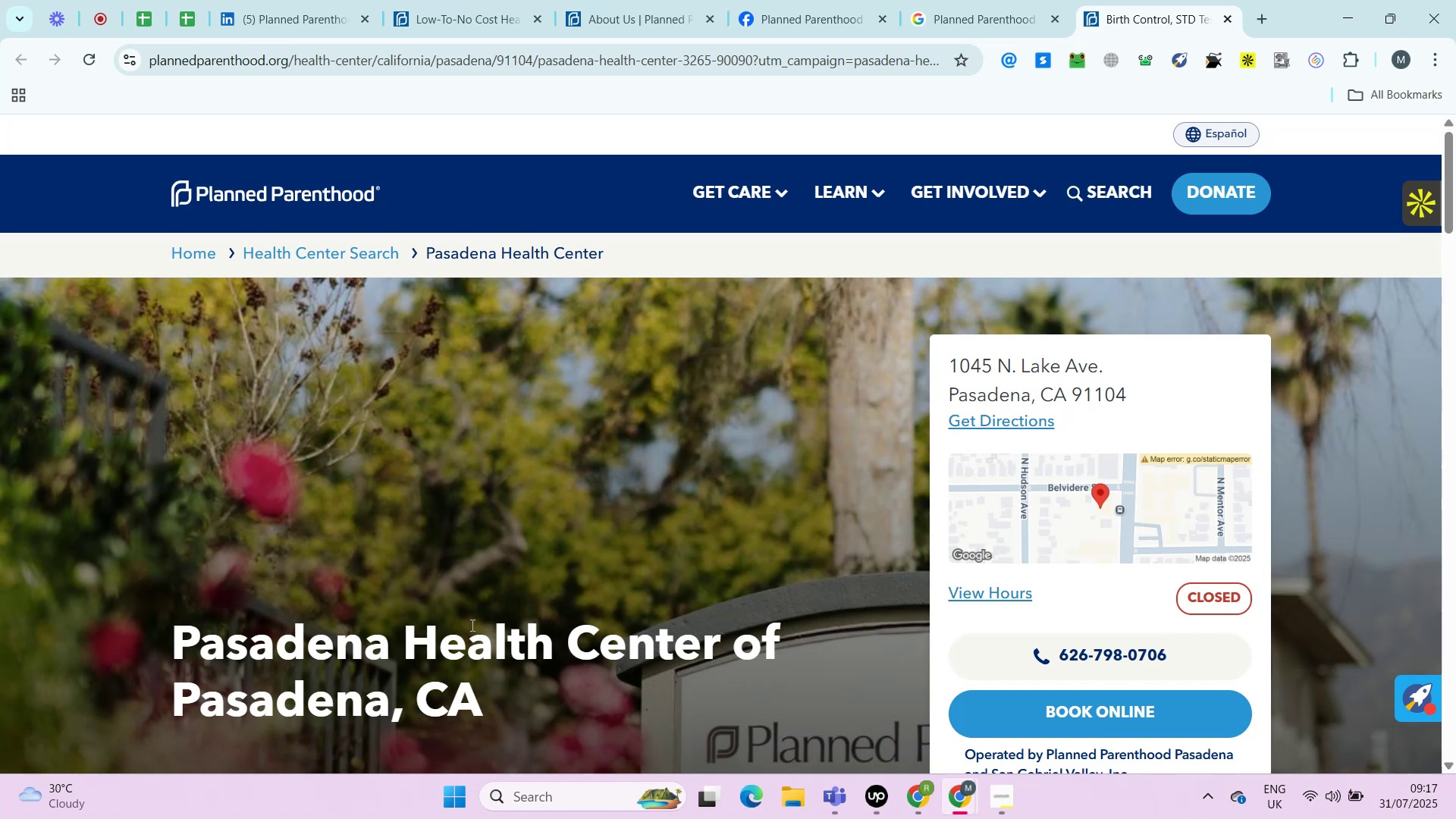 
key(Alt+Control+AltRight)
 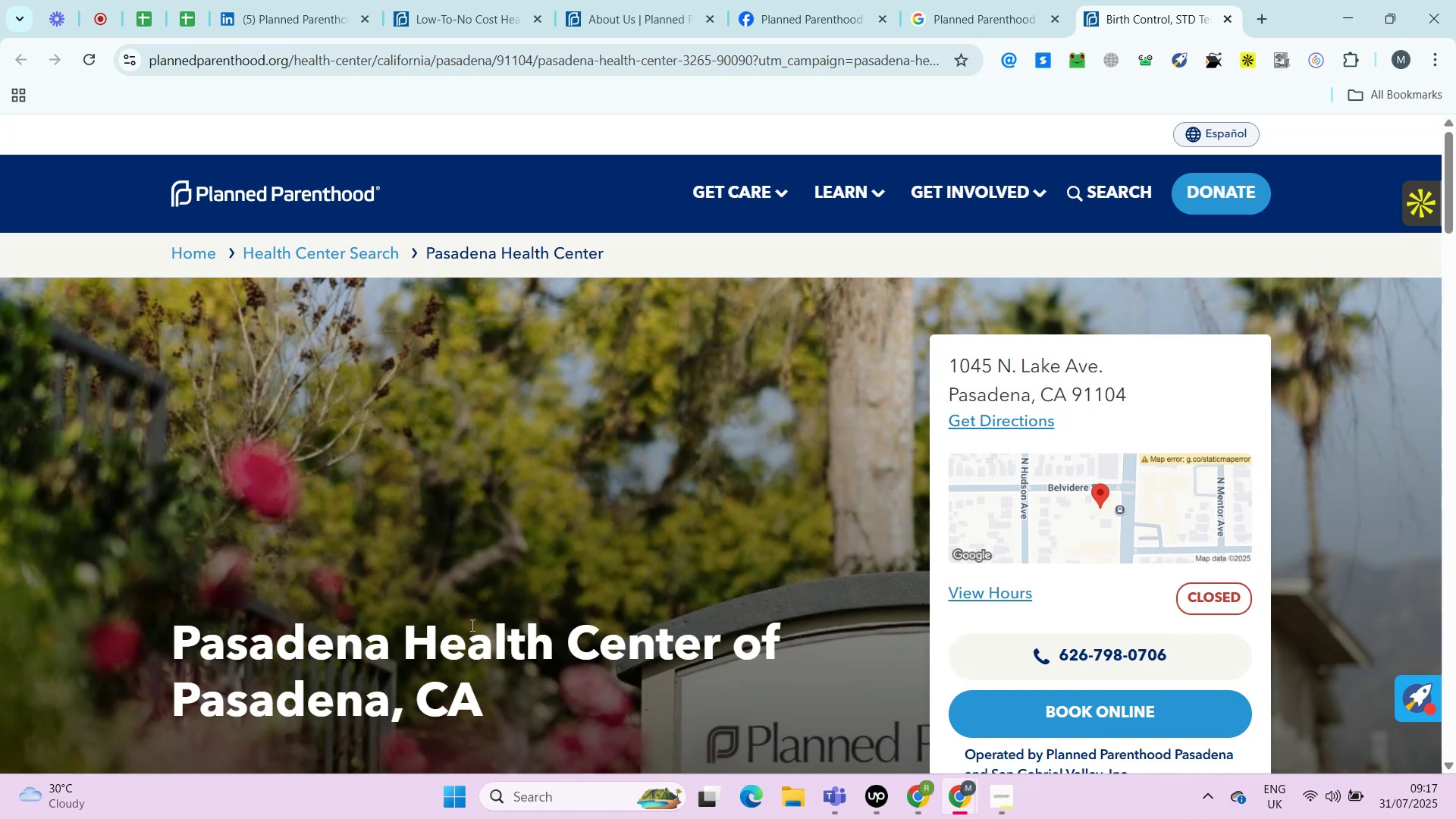 
key(Alt+Control+ControlRight)
 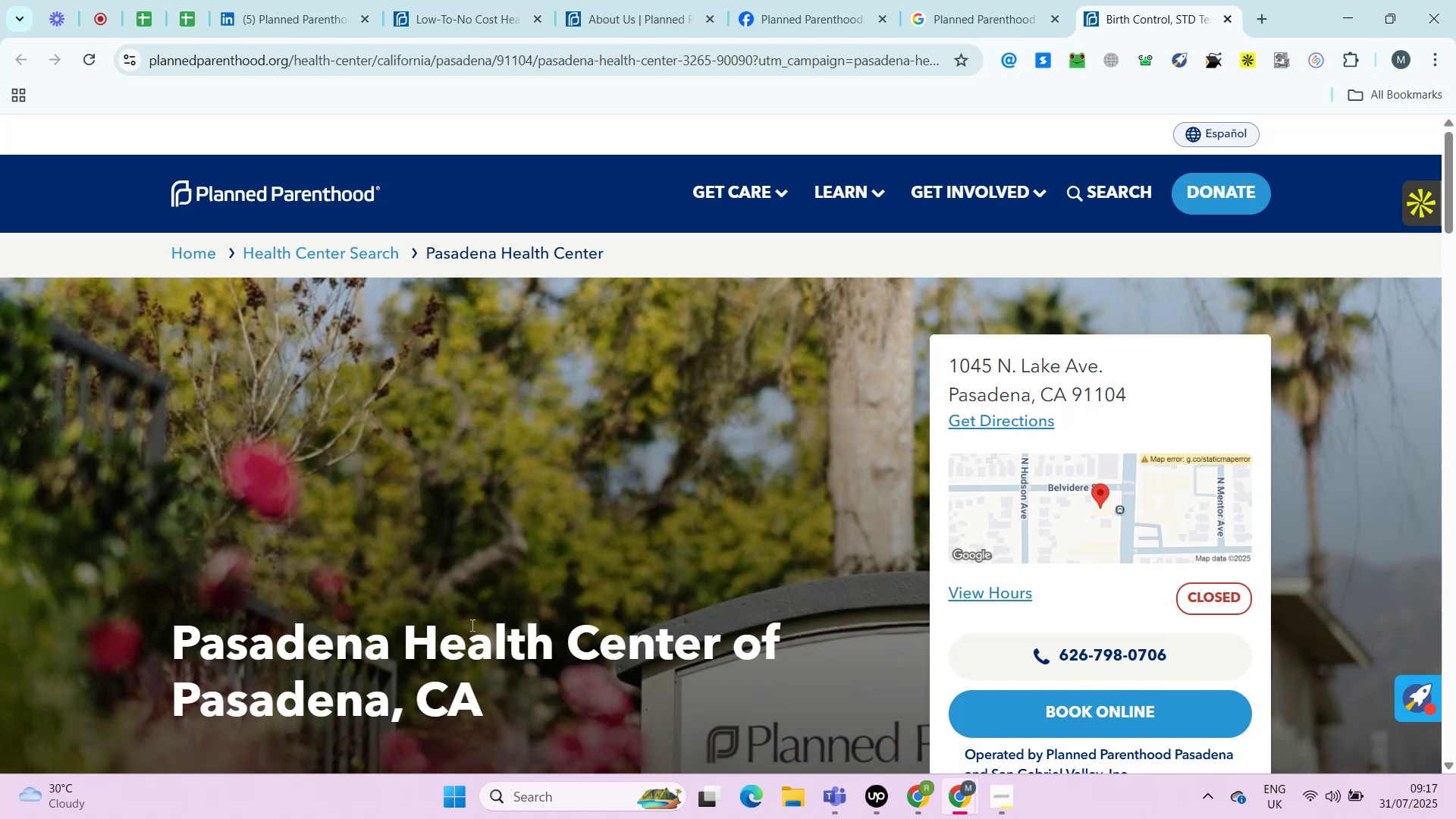 
key(Alt+Control+AltRight)
 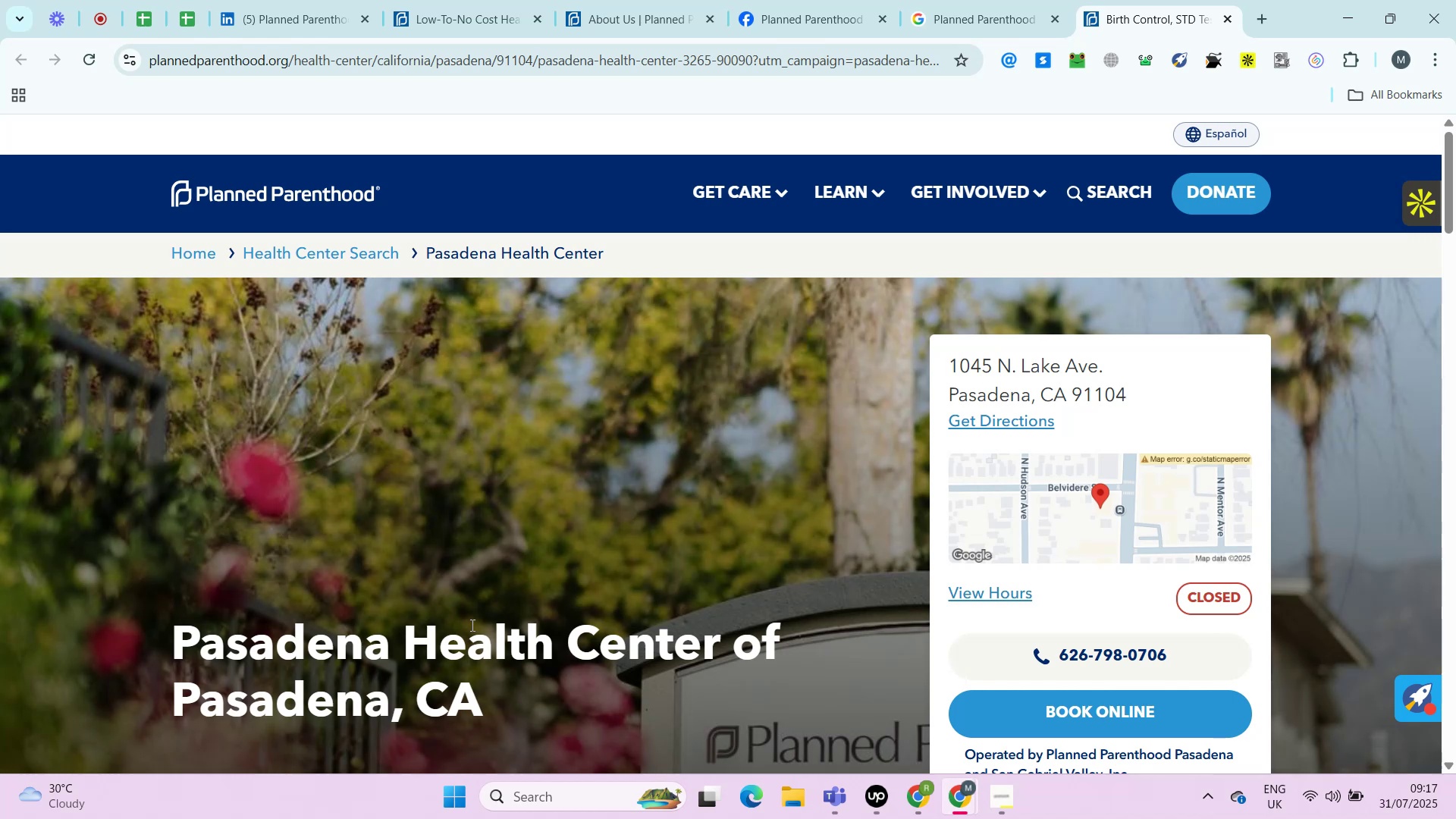 
wait(30.08)
 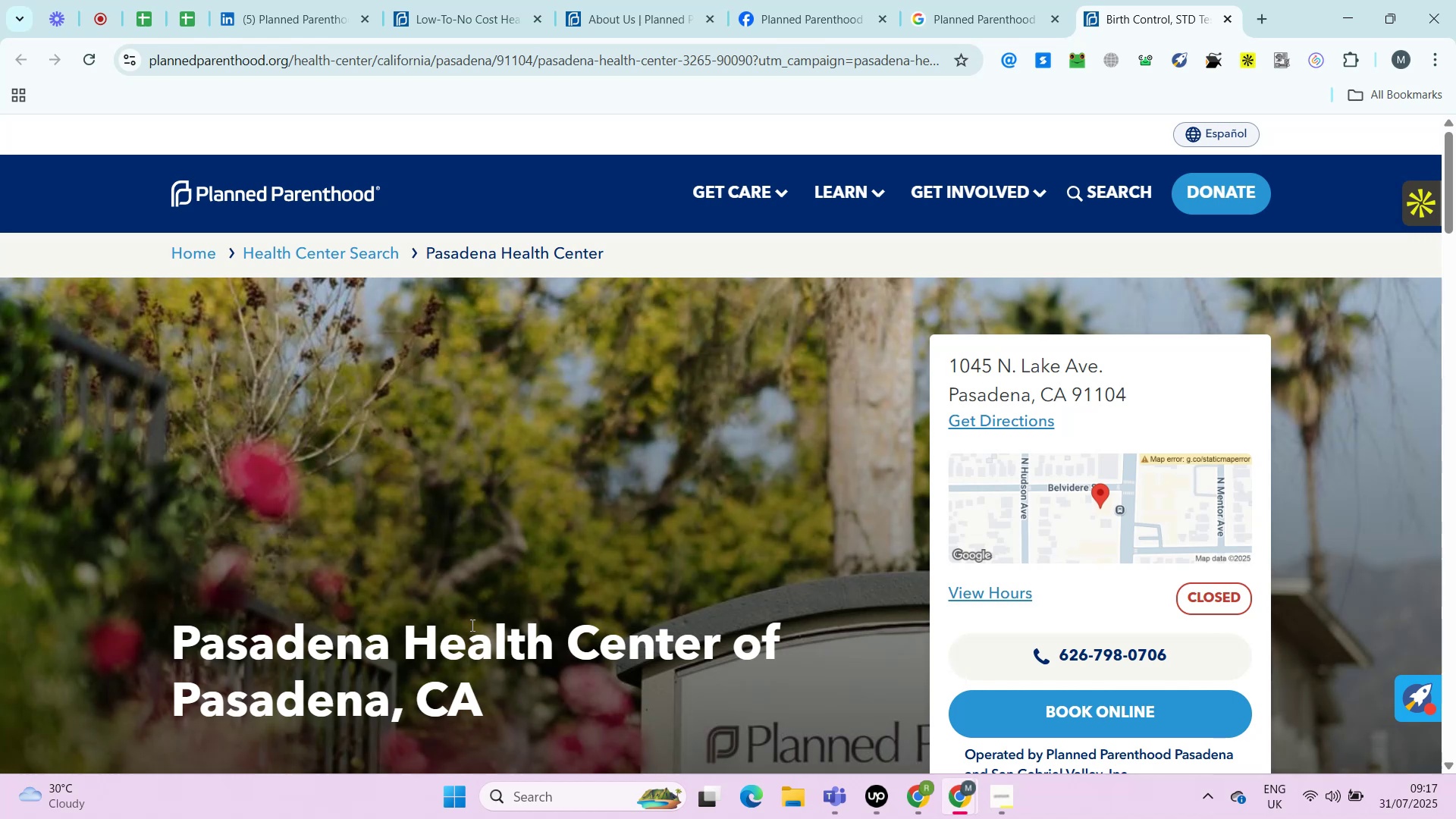 
key(Control+ControlRight)
 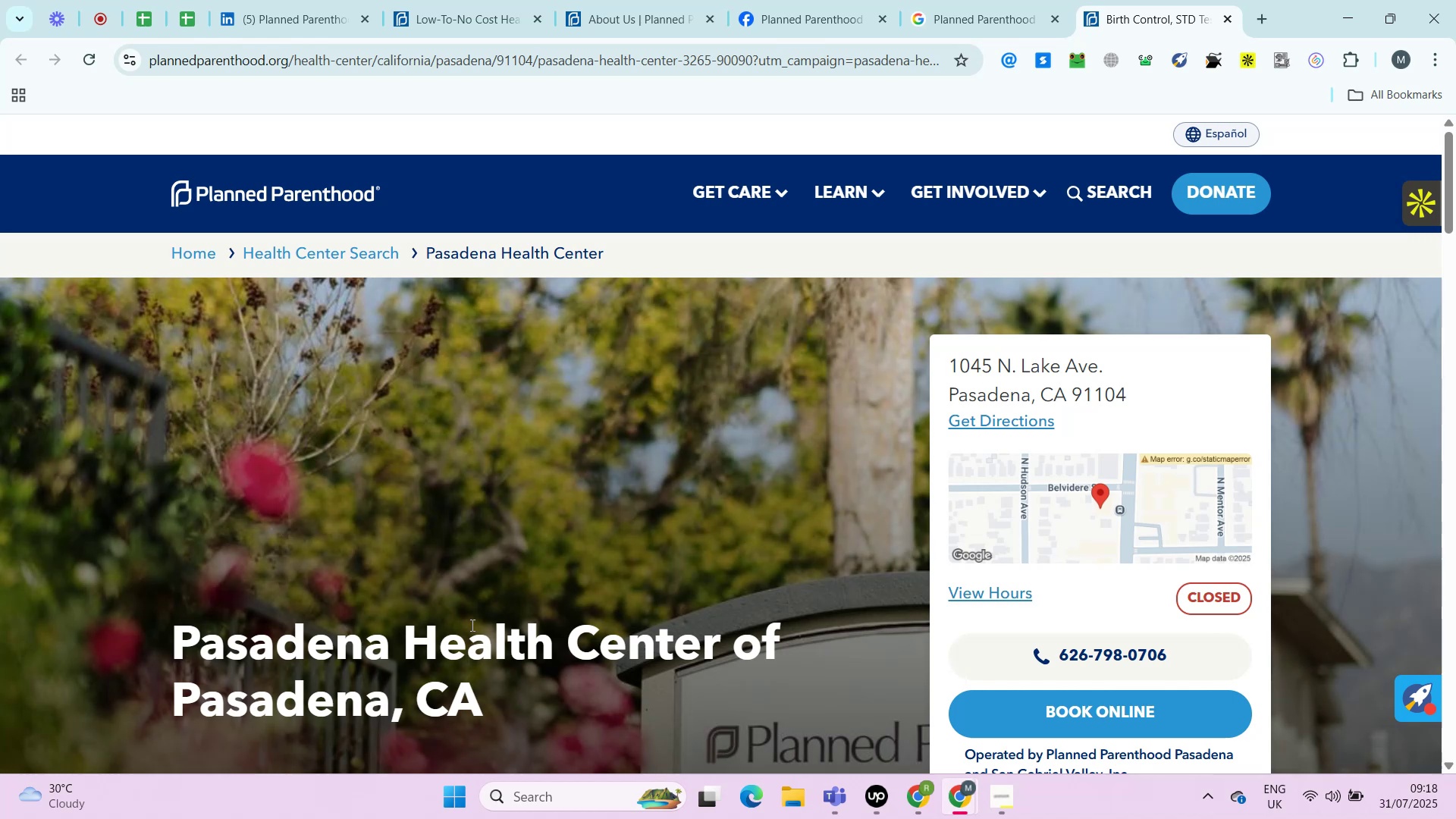 
key(Alt+Control+AltRight)
 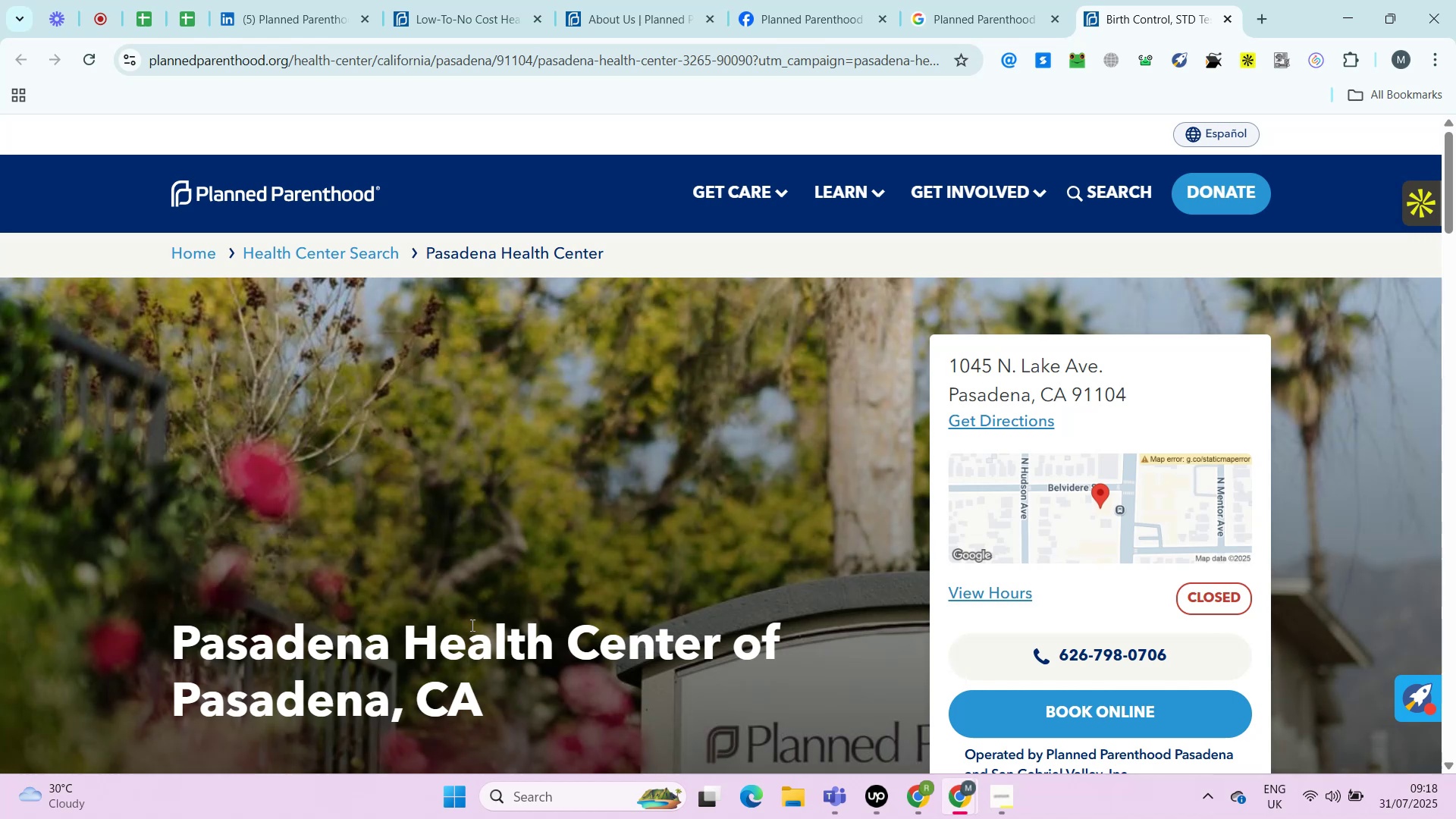 
key(Alt+Control+ControlRight)
 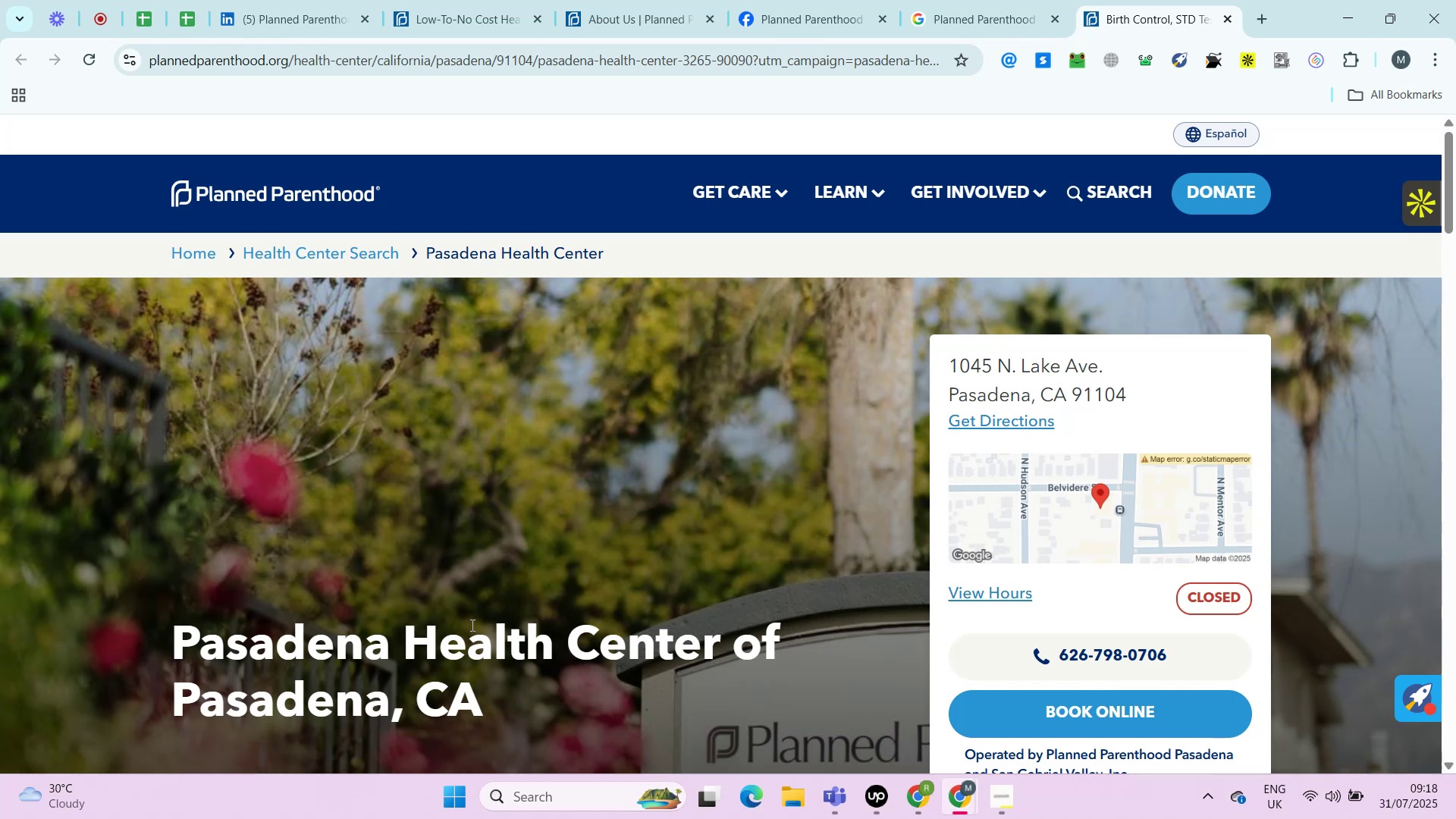 
key(Alt+Control+AltRight)
 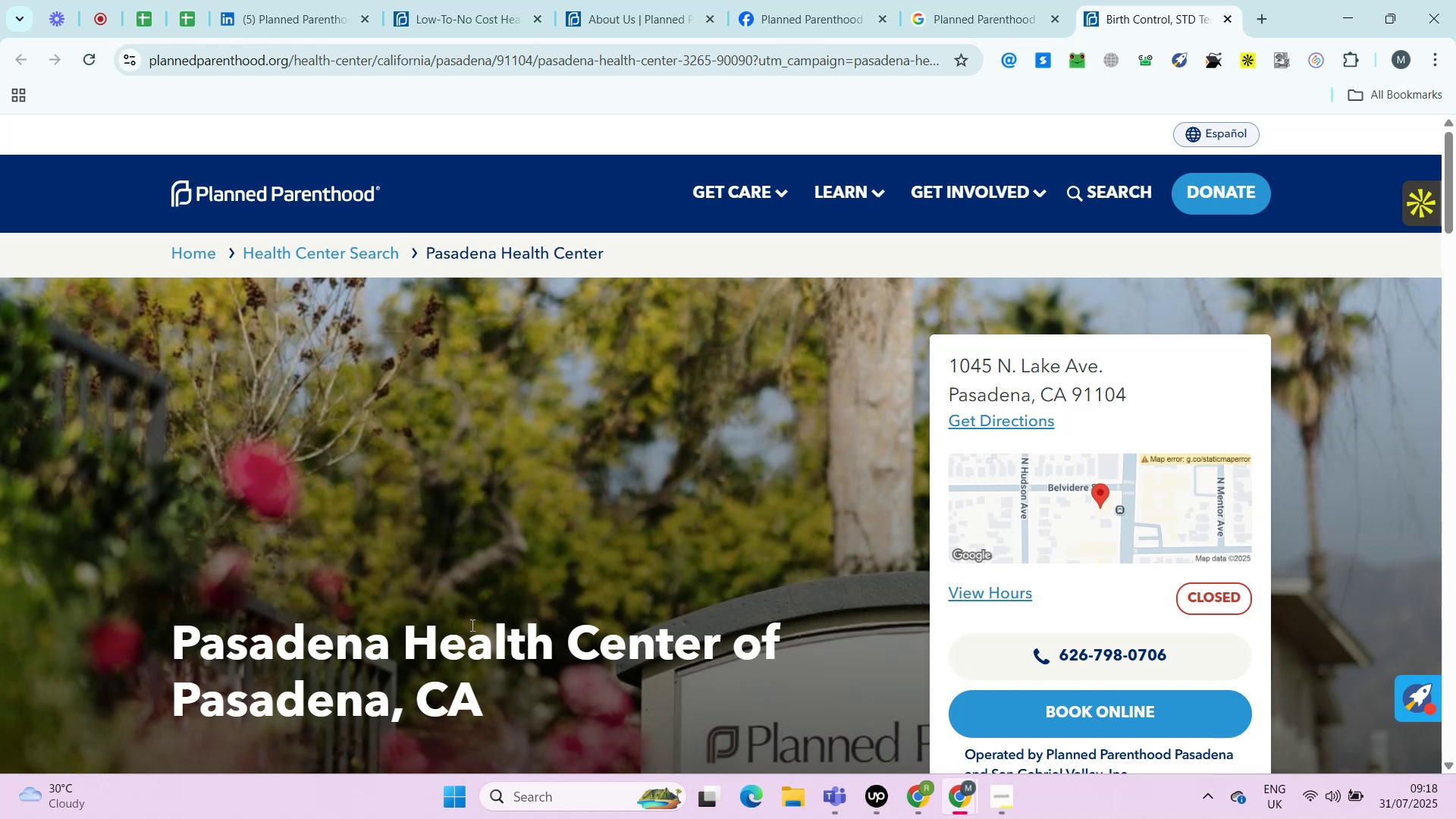 
hold_key(key=ControlRight, duration=0.39)
 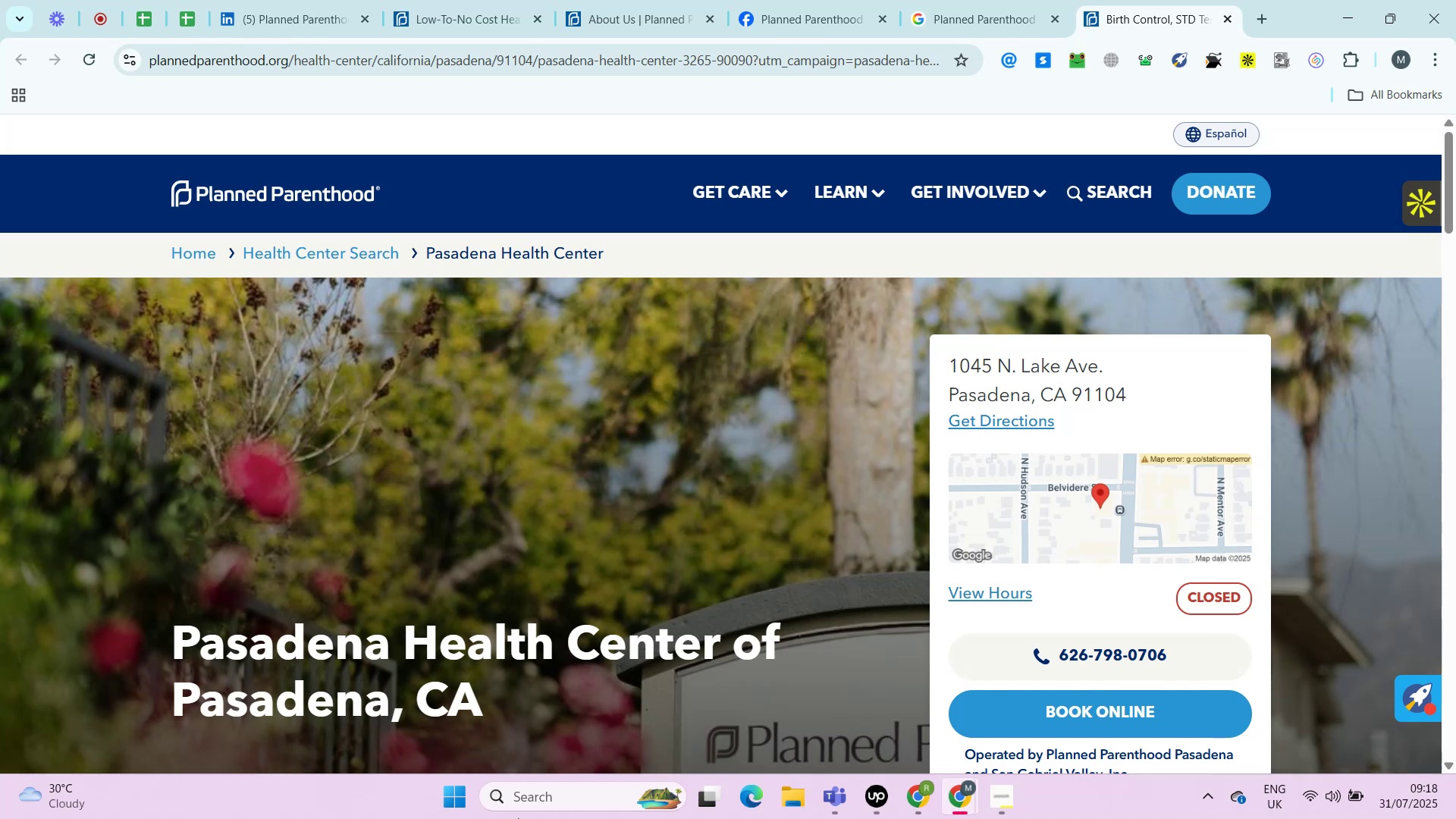 
key(Alt+Control+AltRight)
 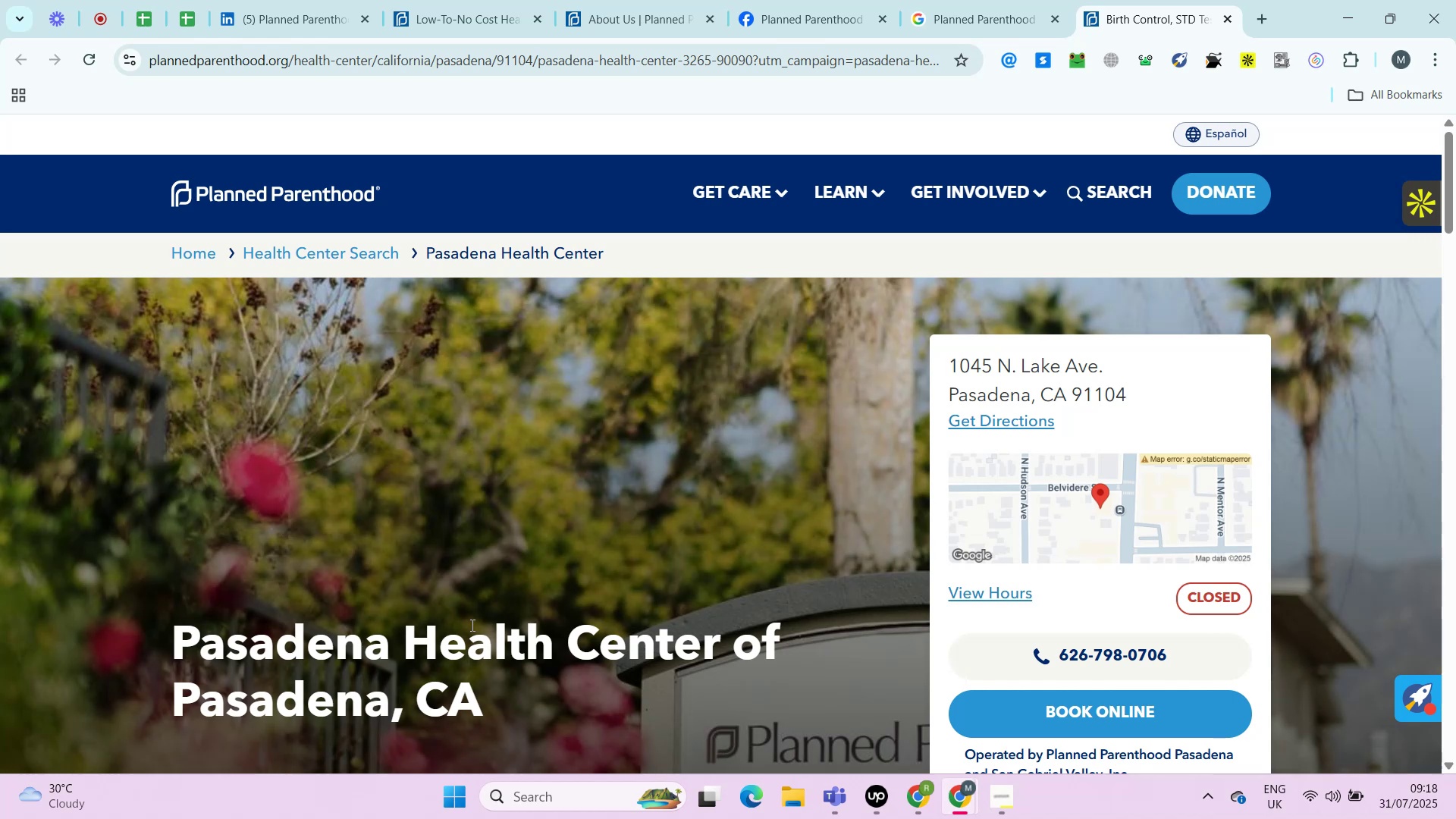 
key(Alt+Control+AltRight)
 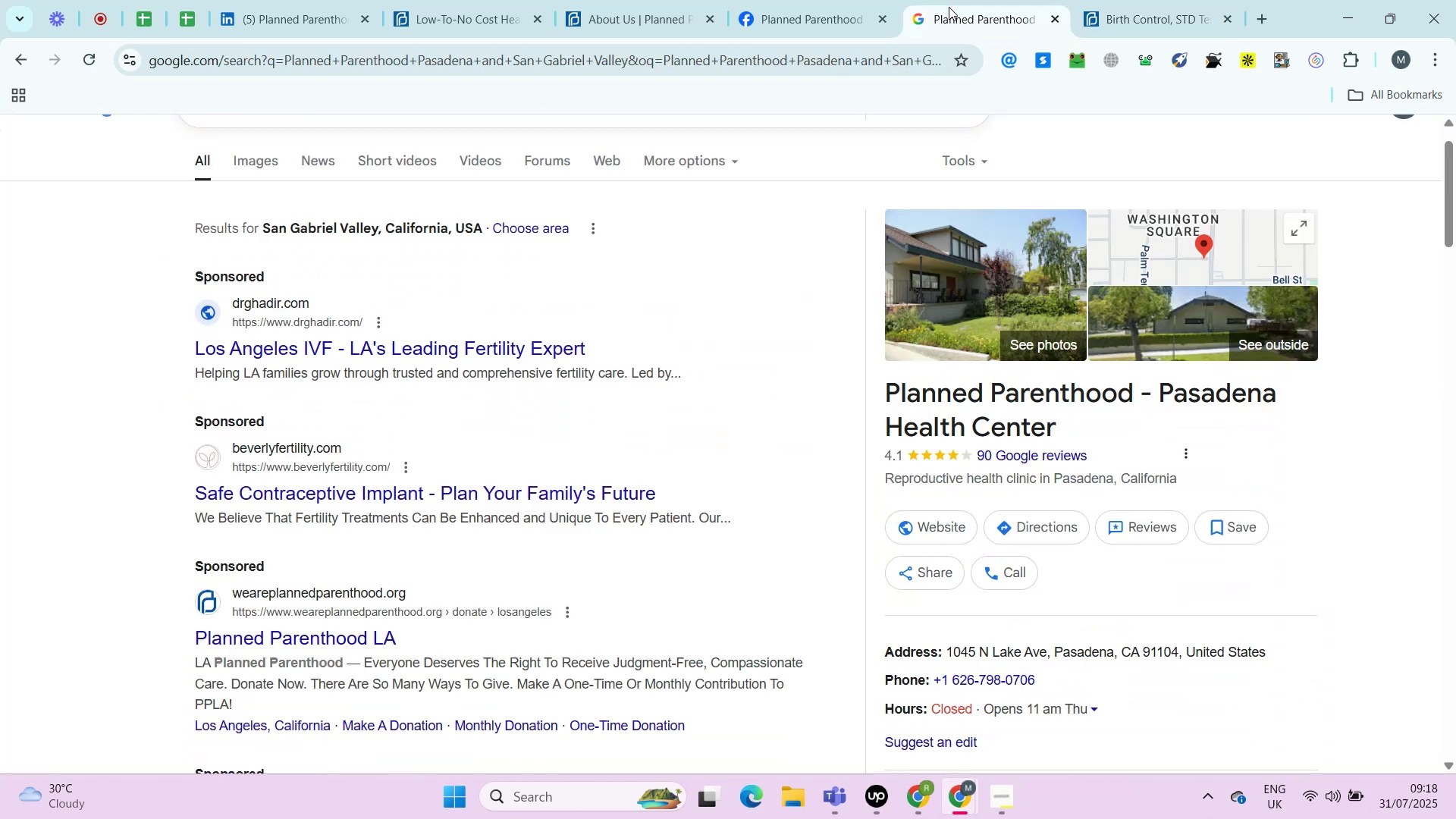 
wait(7.78)
 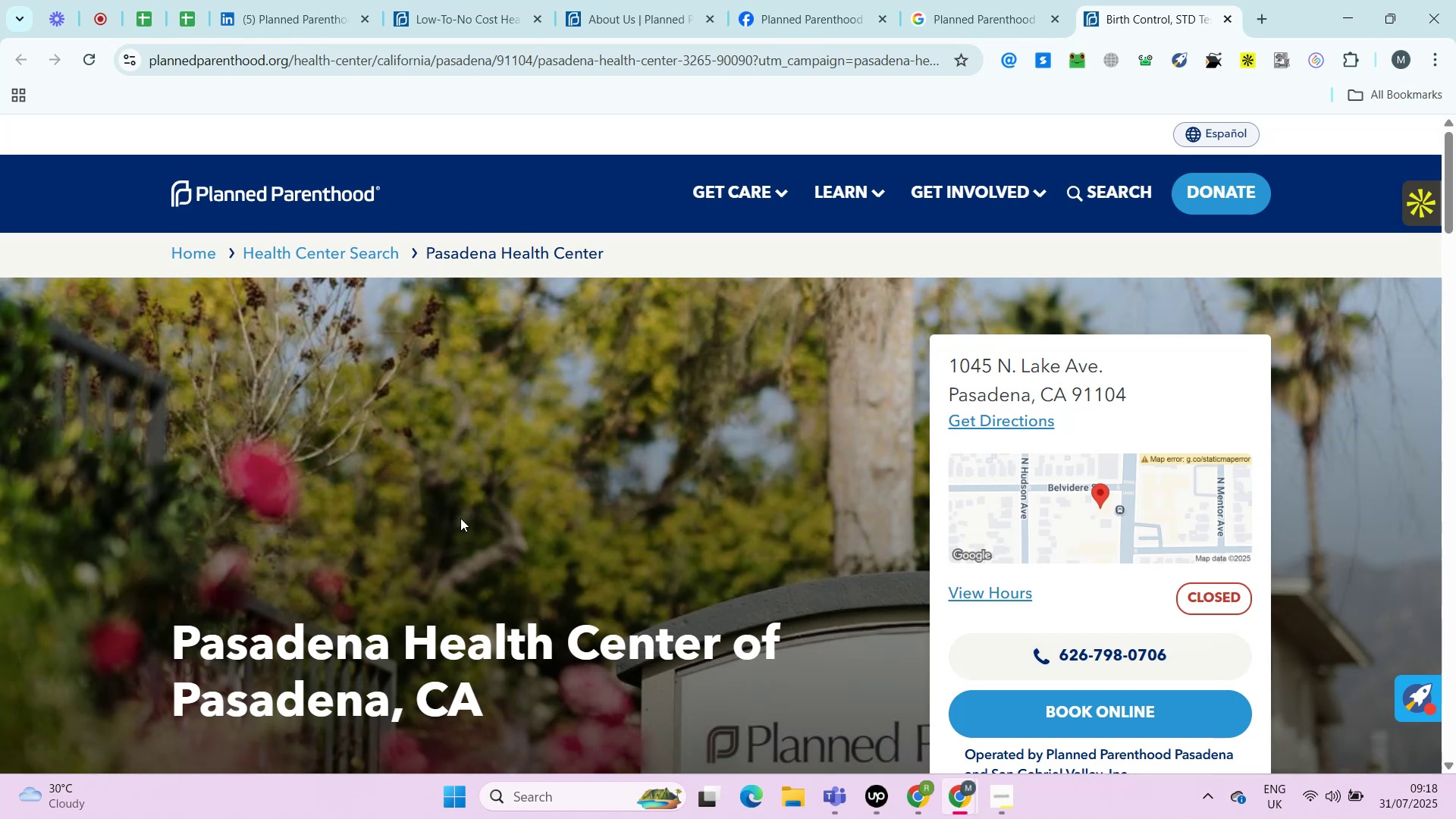 
left_click([949, 7])
 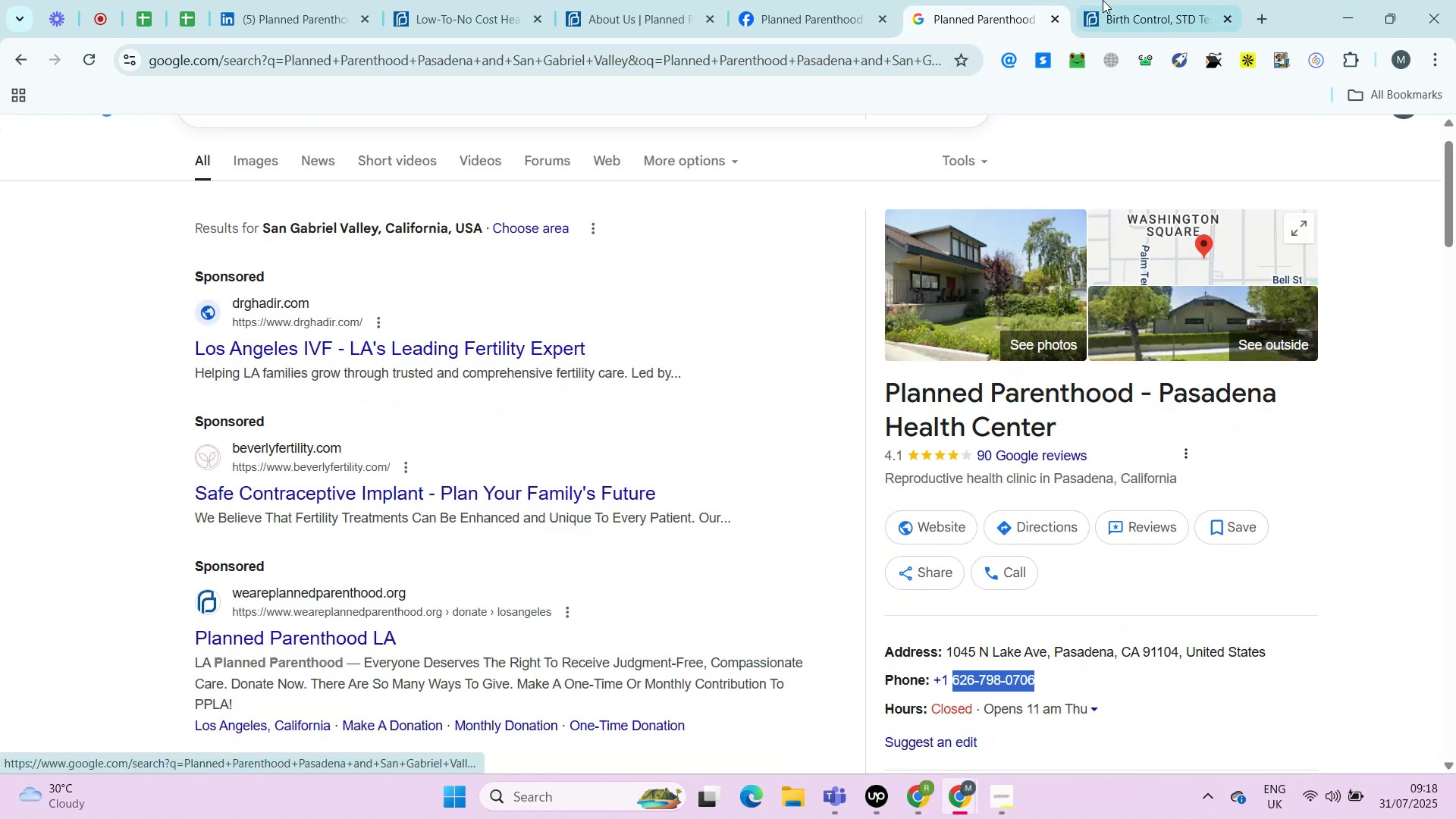 
left_click_drag(start_coordinate=[1042, 685], to_coordinate=[956, 682])
 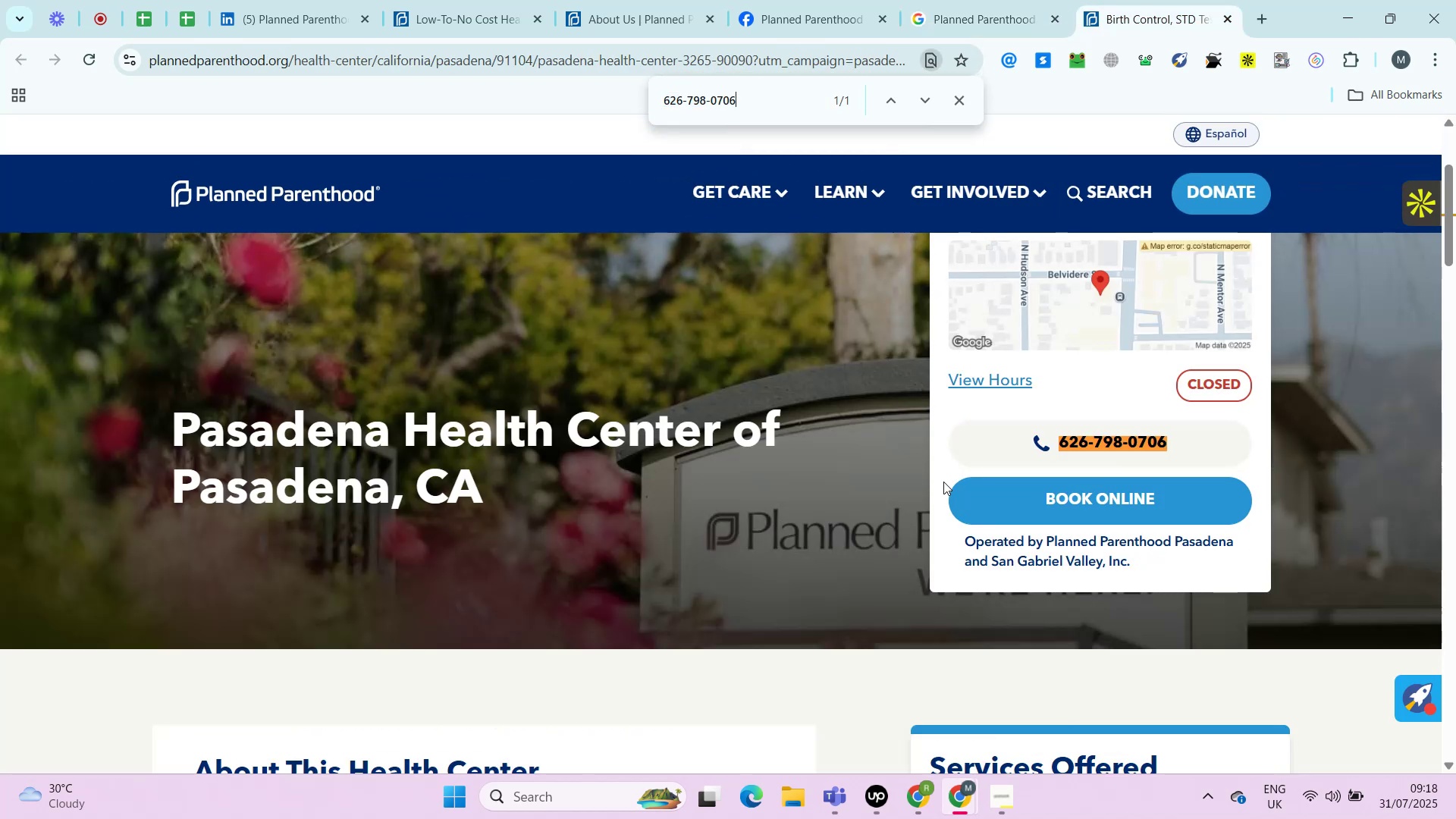 
key(Control+C)
 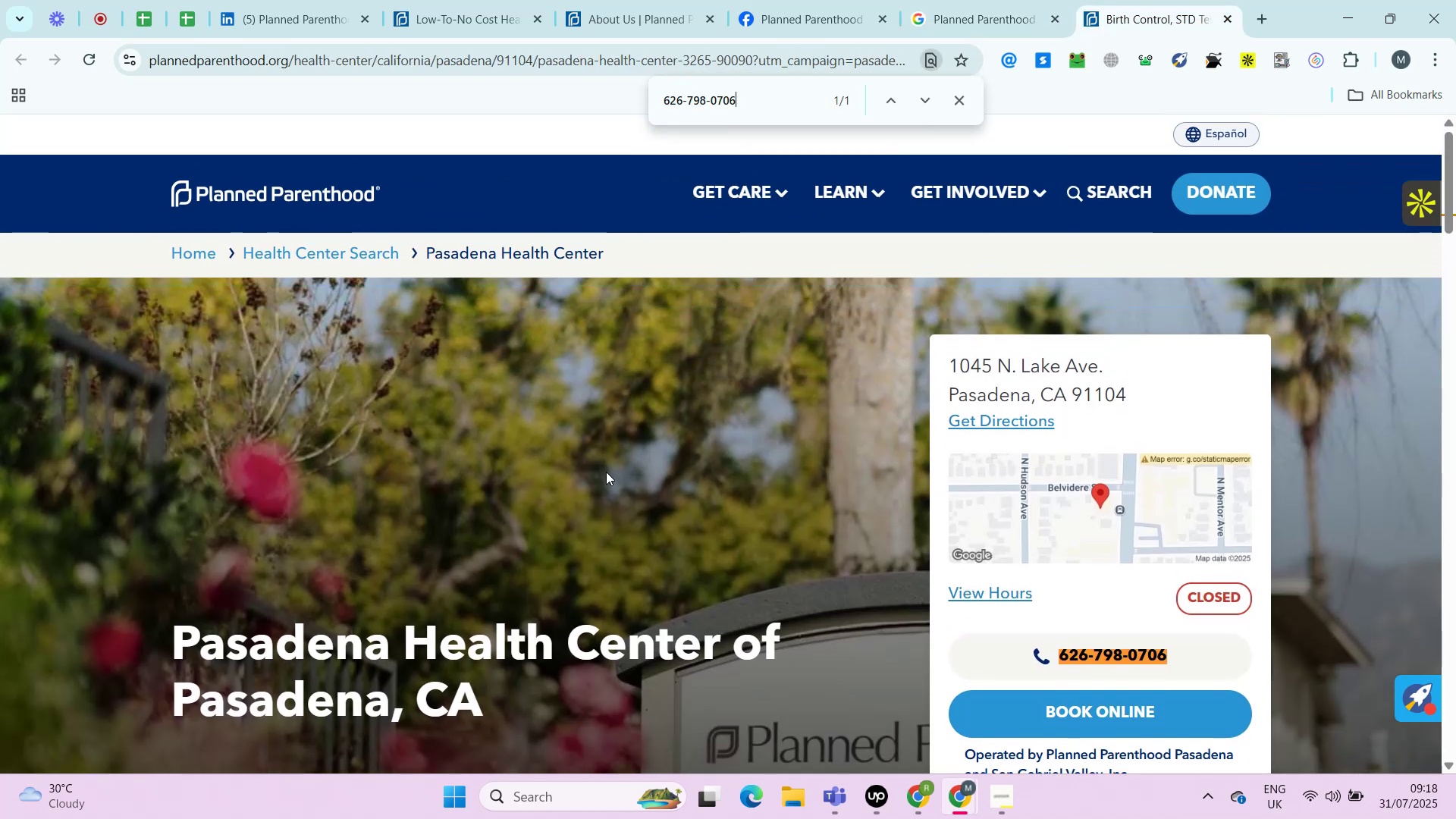 
left_click([1102, 5])
 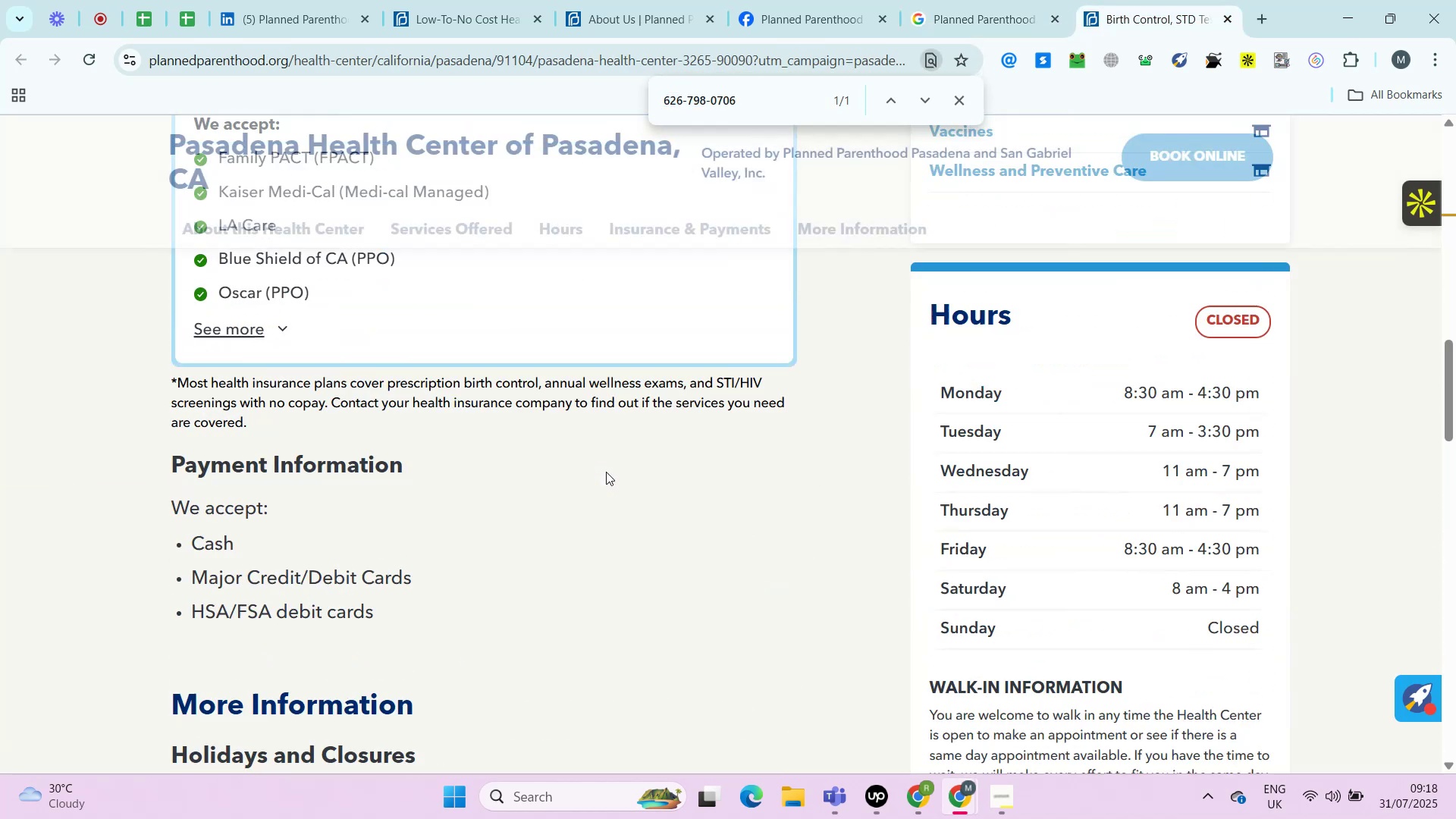 
key(Control+F)
 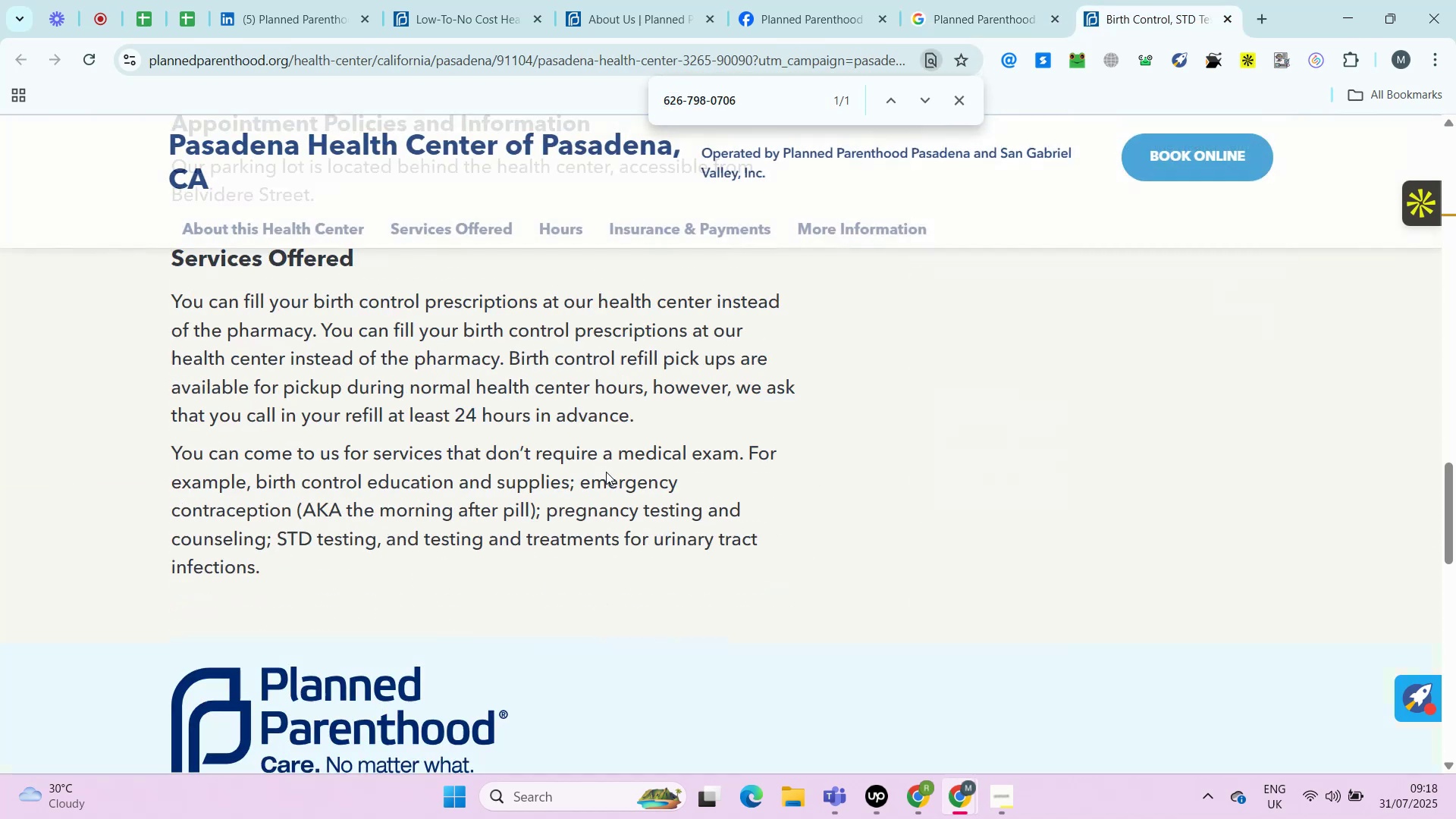 
key(Control+V)
 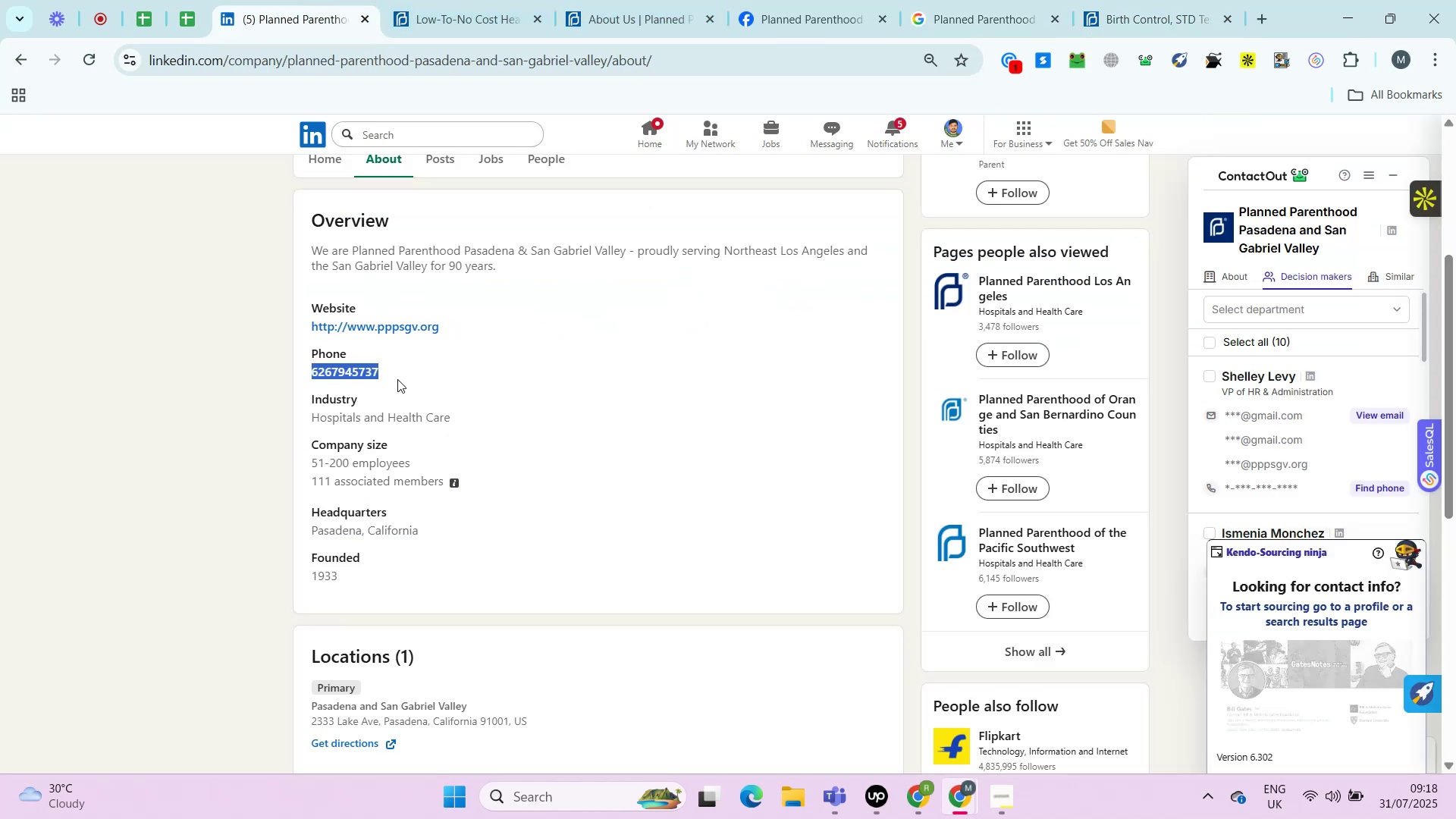 
left_click([327, 2])
 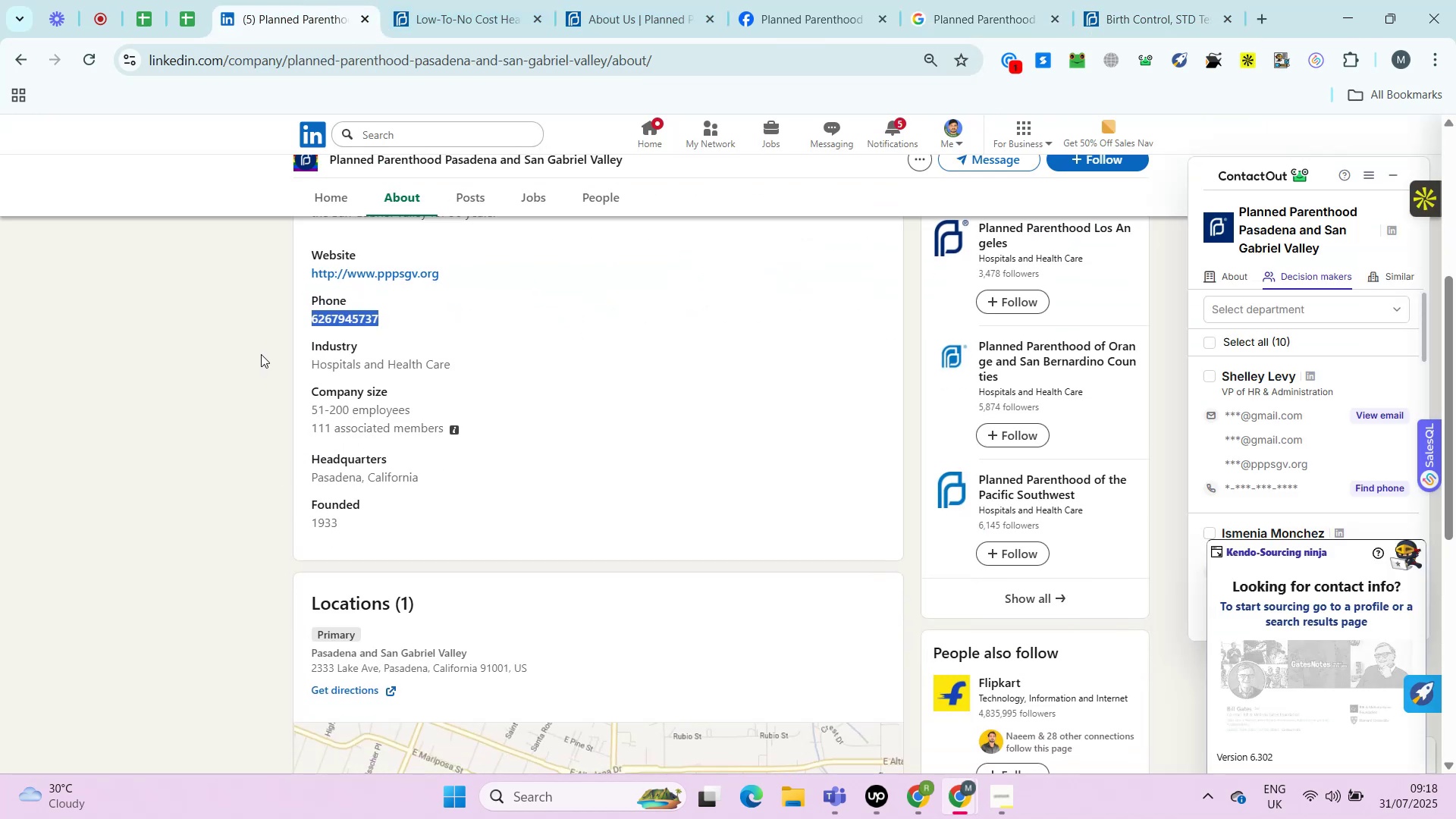 
key(Control+C)
 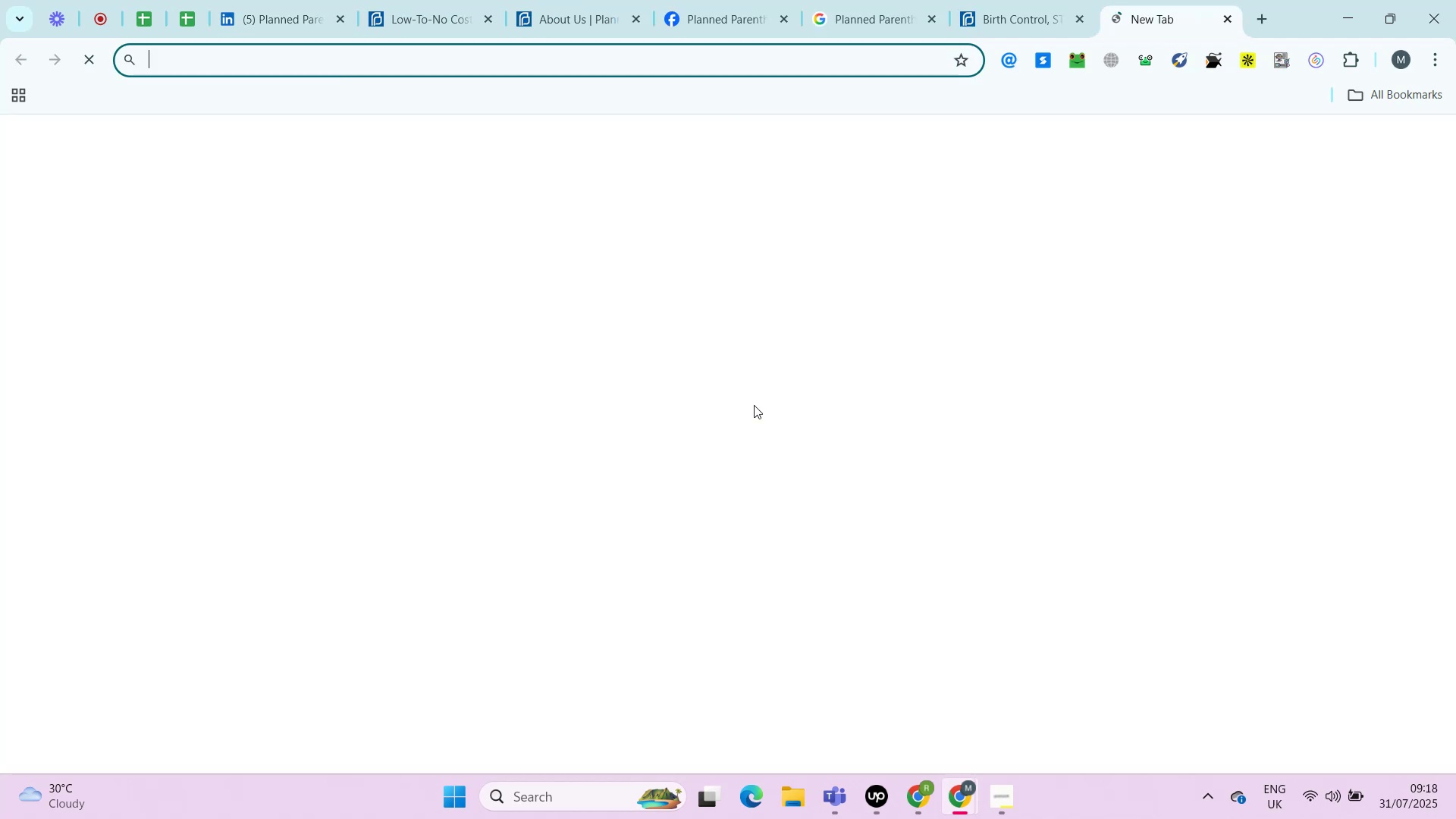 
key(Control+T)
 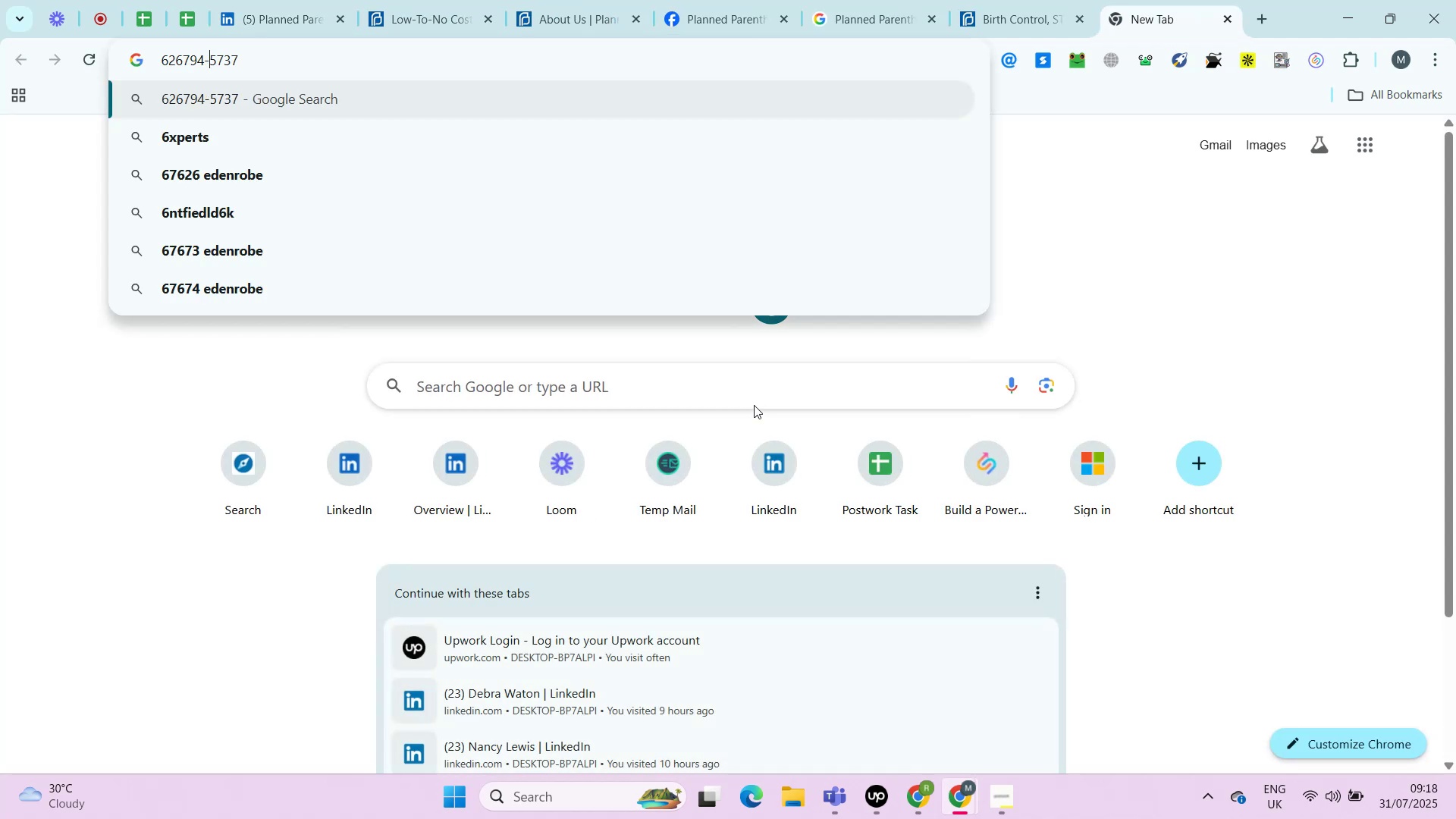 
key(Control+V)
 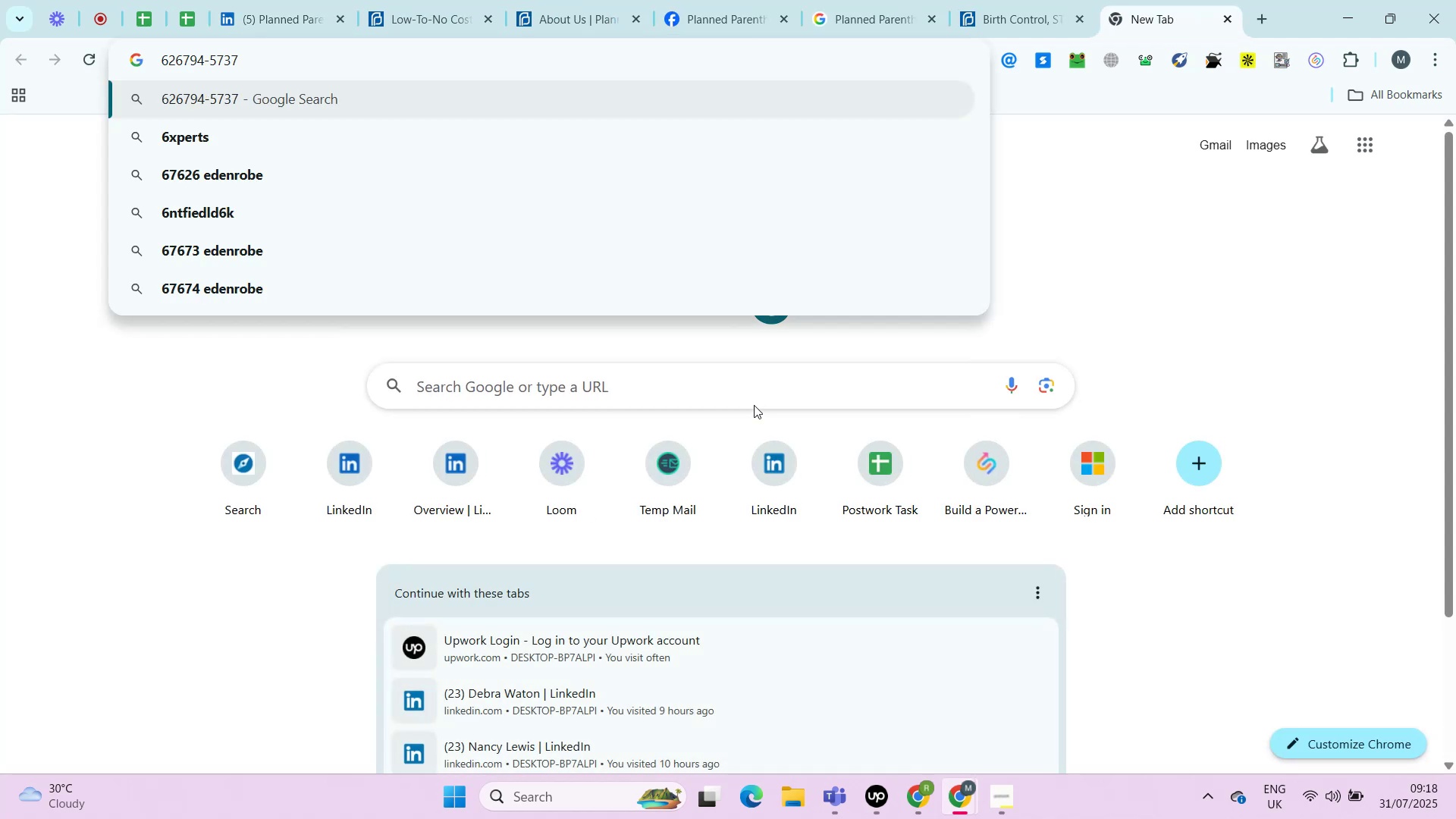 
key(ArrowLeft)
 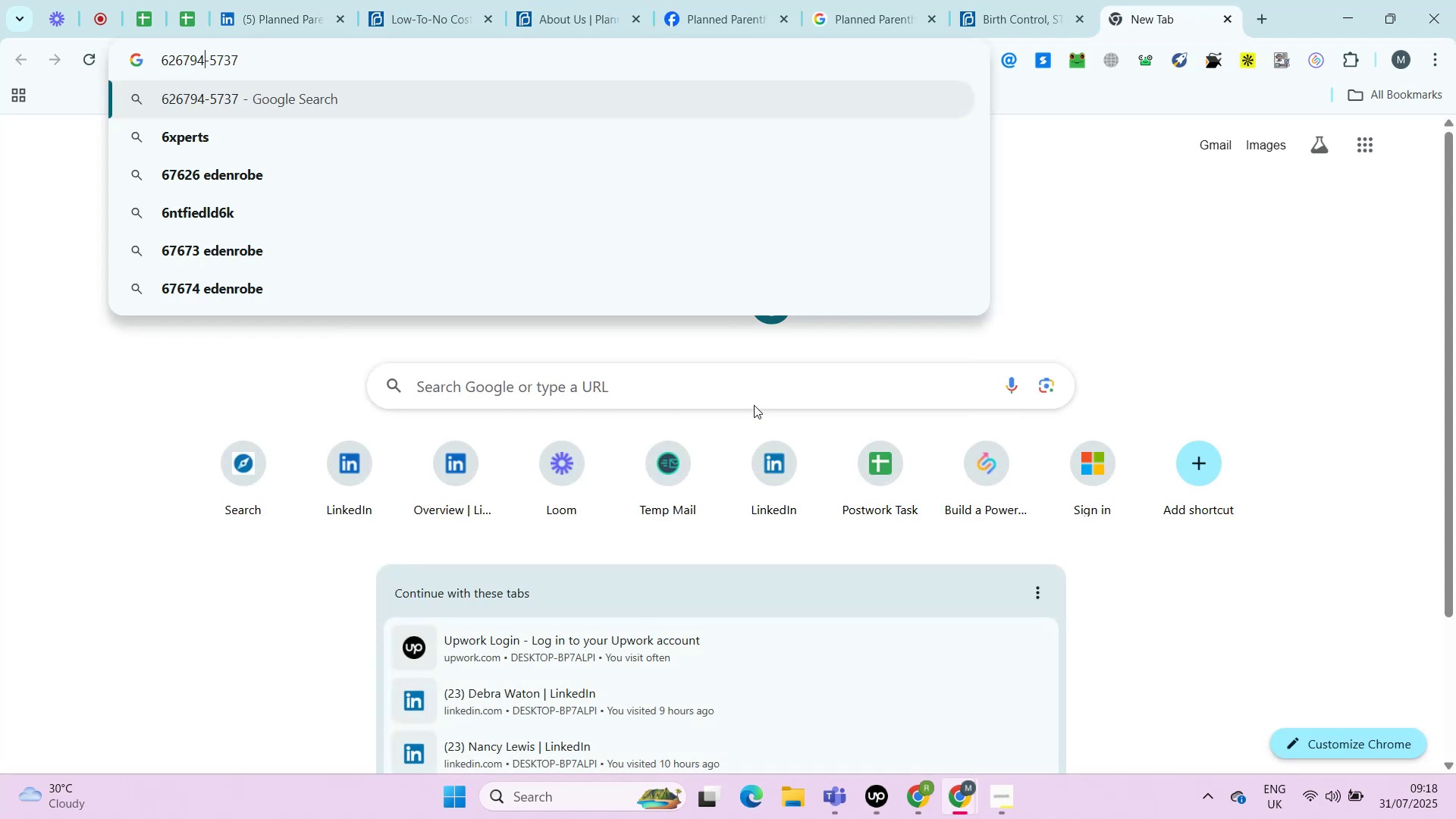 
key(ArrowLeft)
 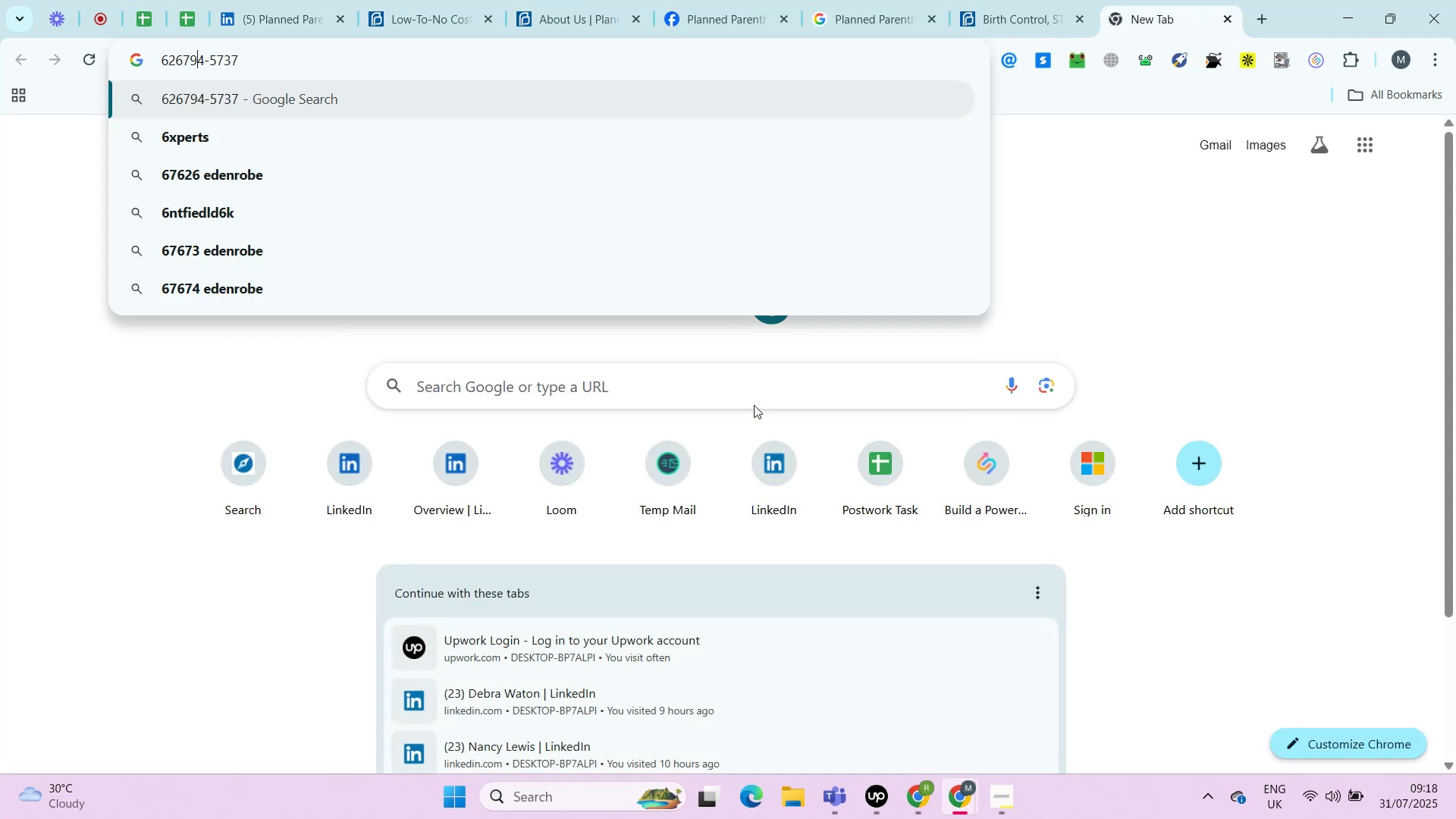 
key(ArrowLeft)
 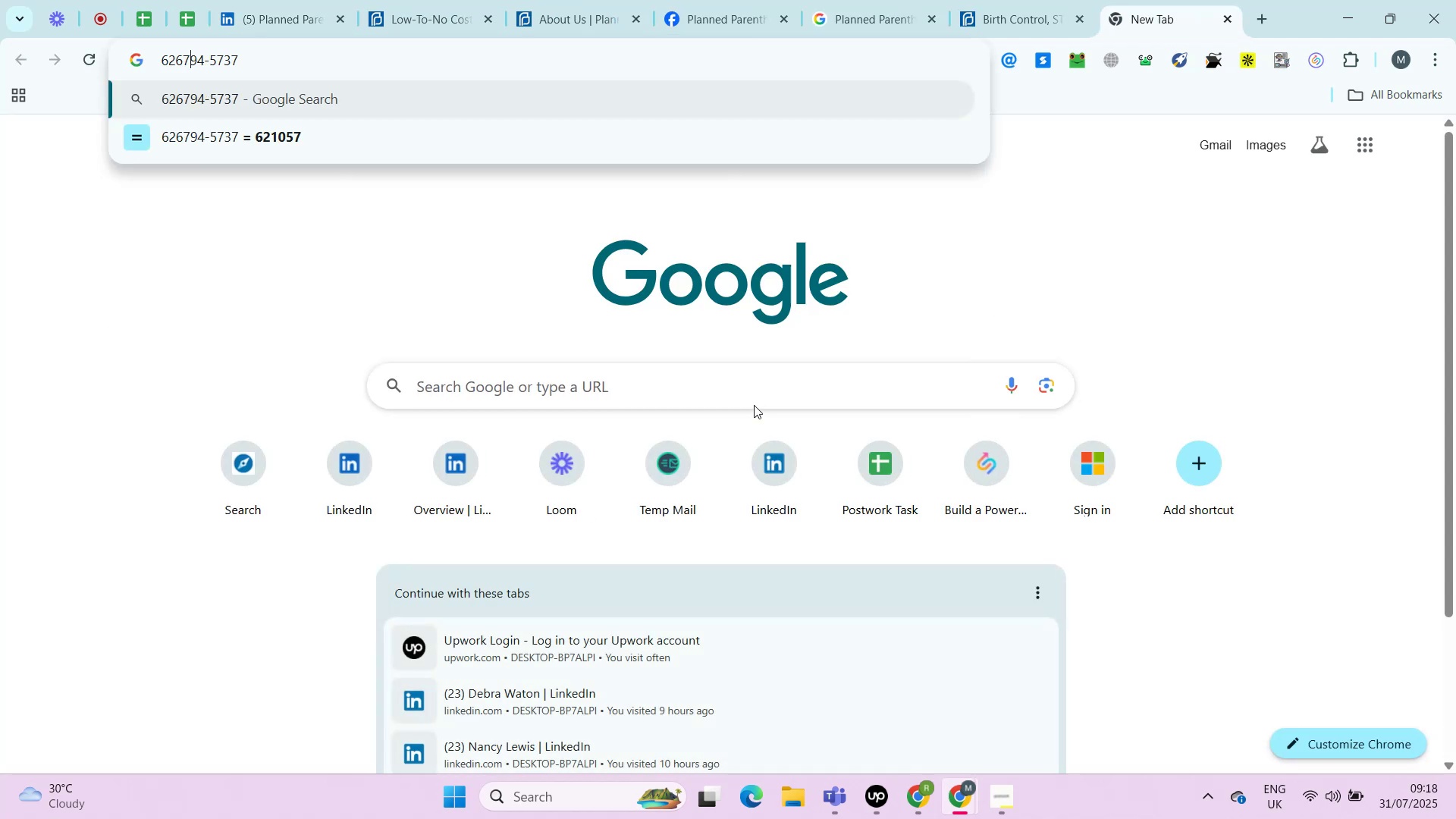 
key(ArrowLeft)
 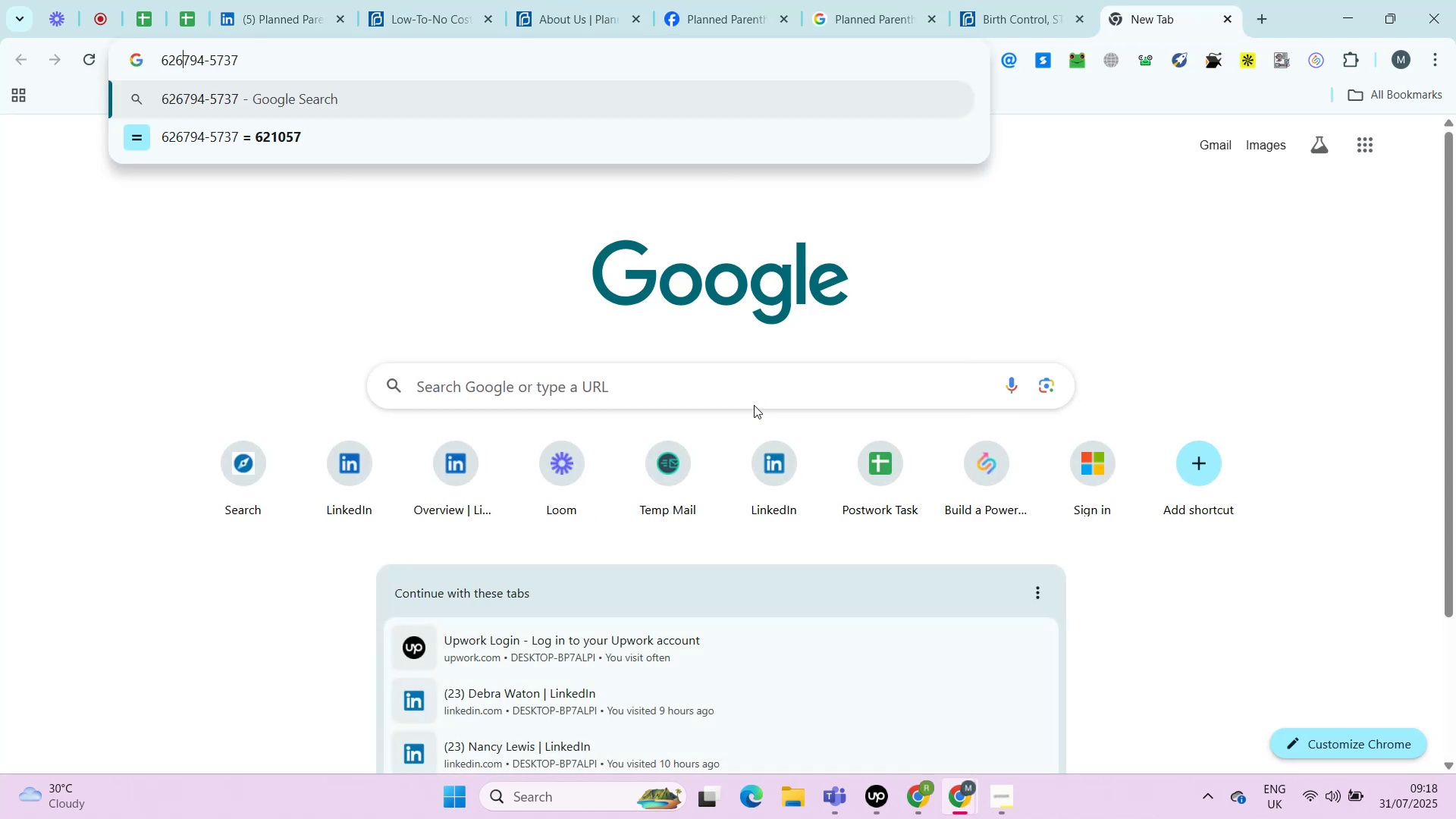 
key(Minus)
 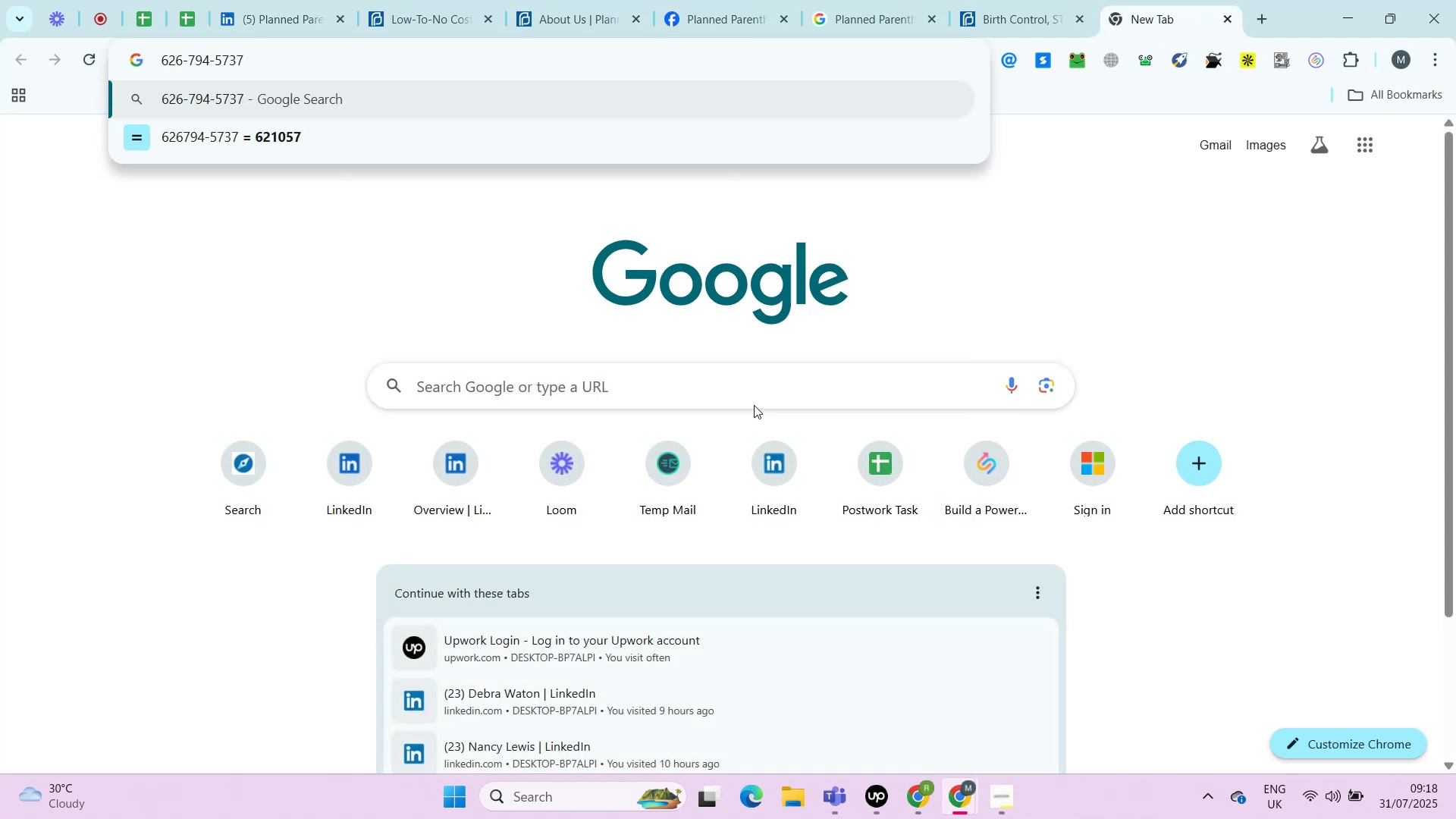 
key(ArrowLeft)
 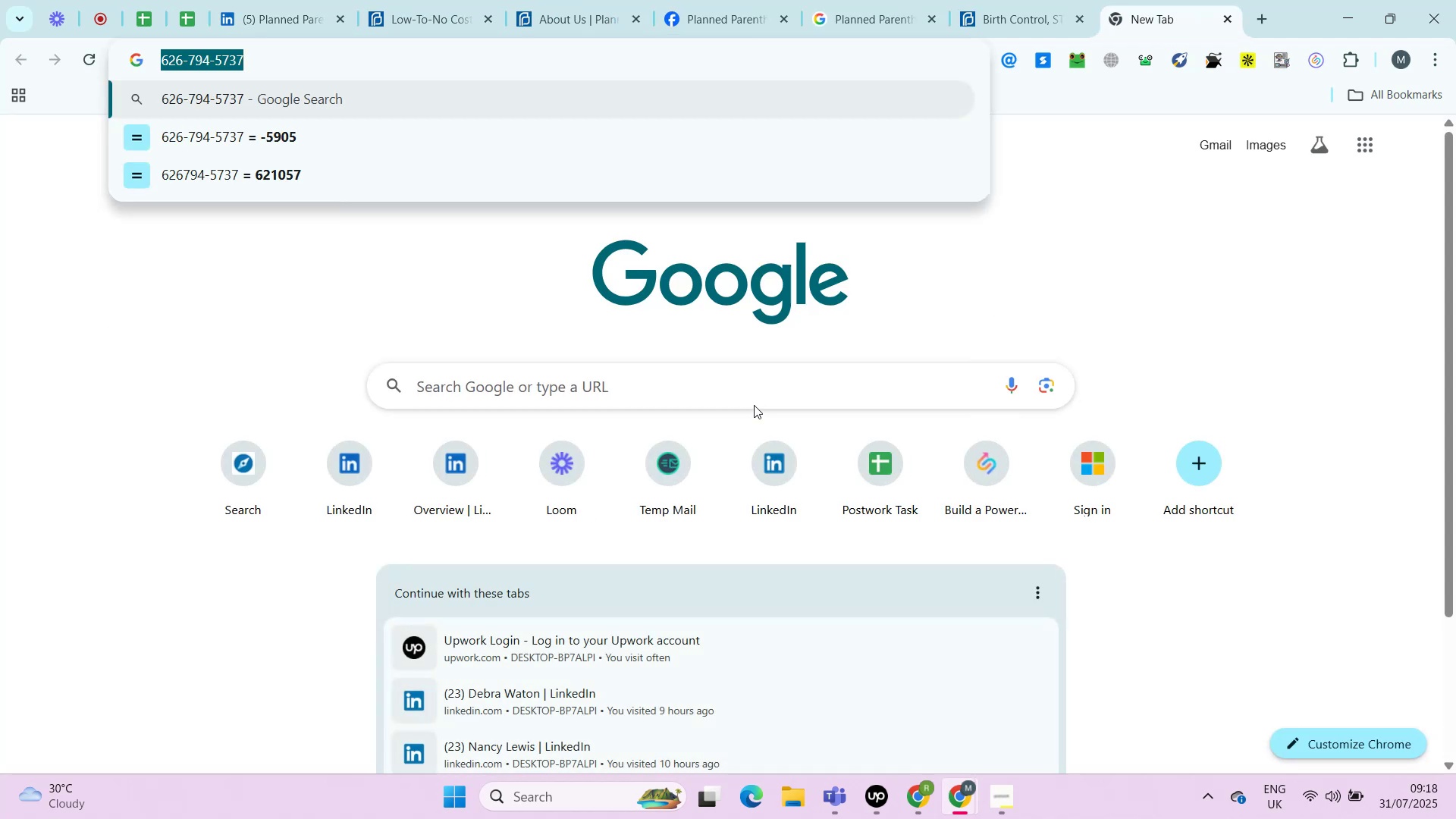 
key(ArrowLeft)
 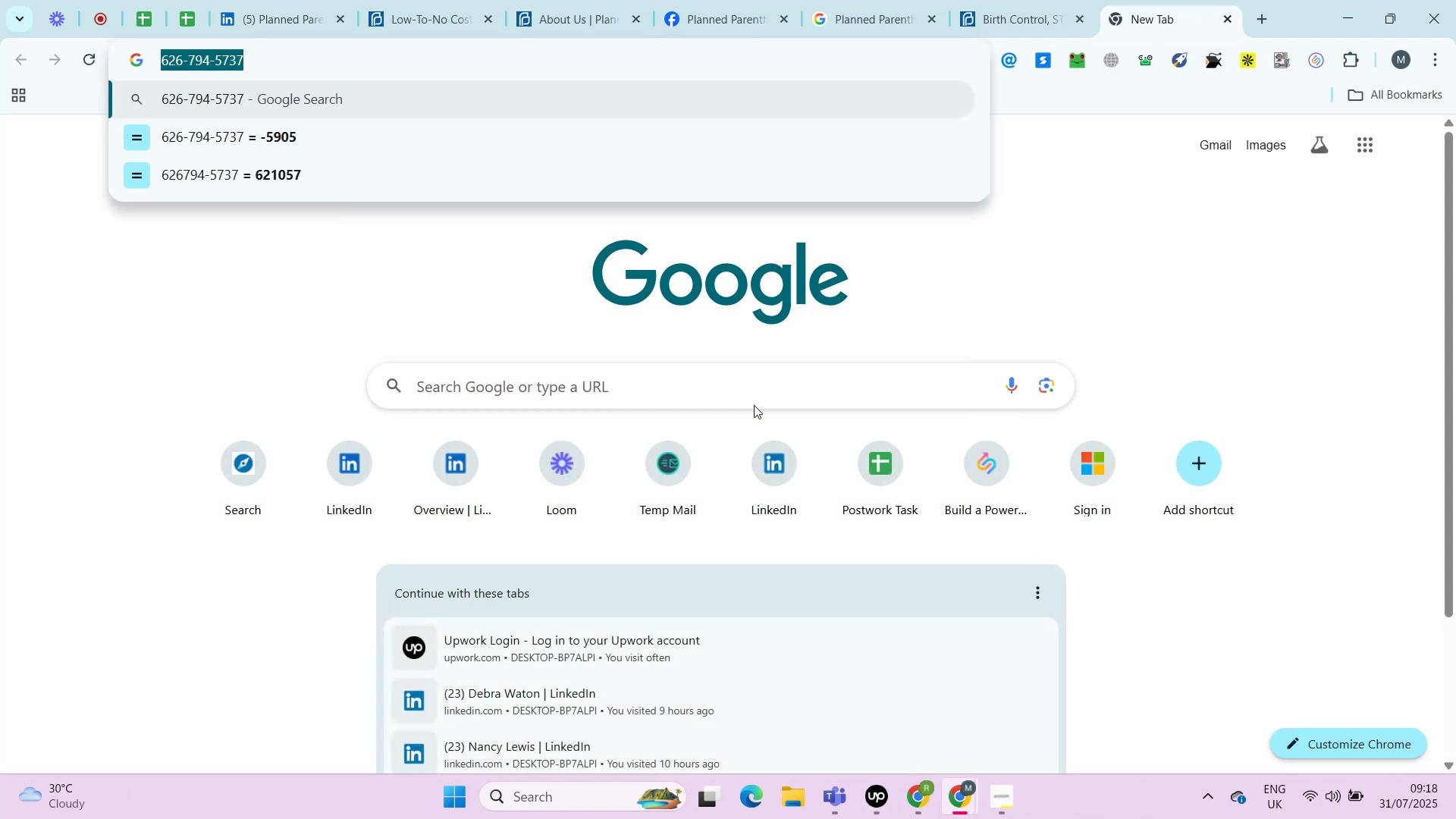 
key(ArrowLeft)
 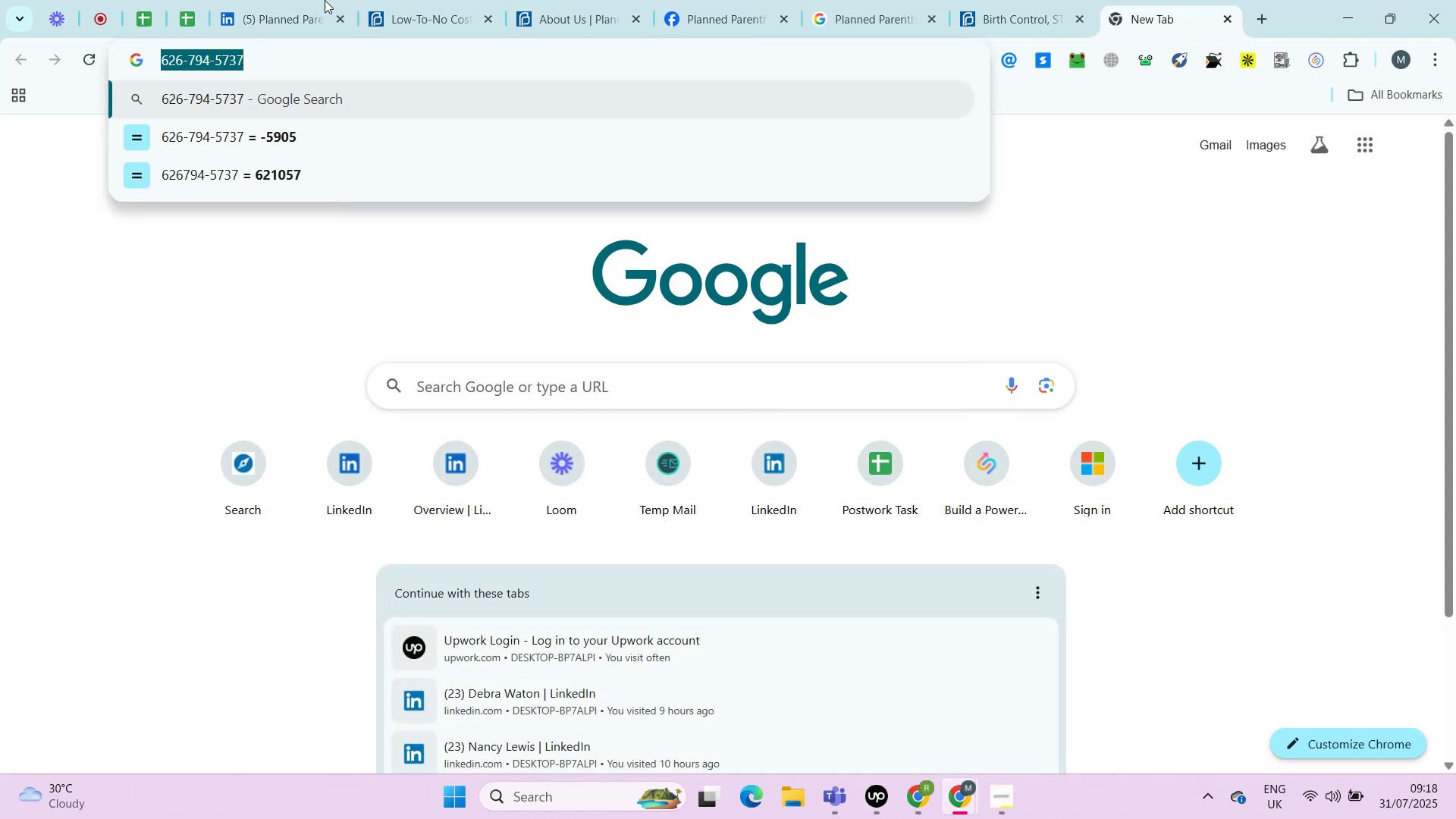 
key(ArrowLeft)
 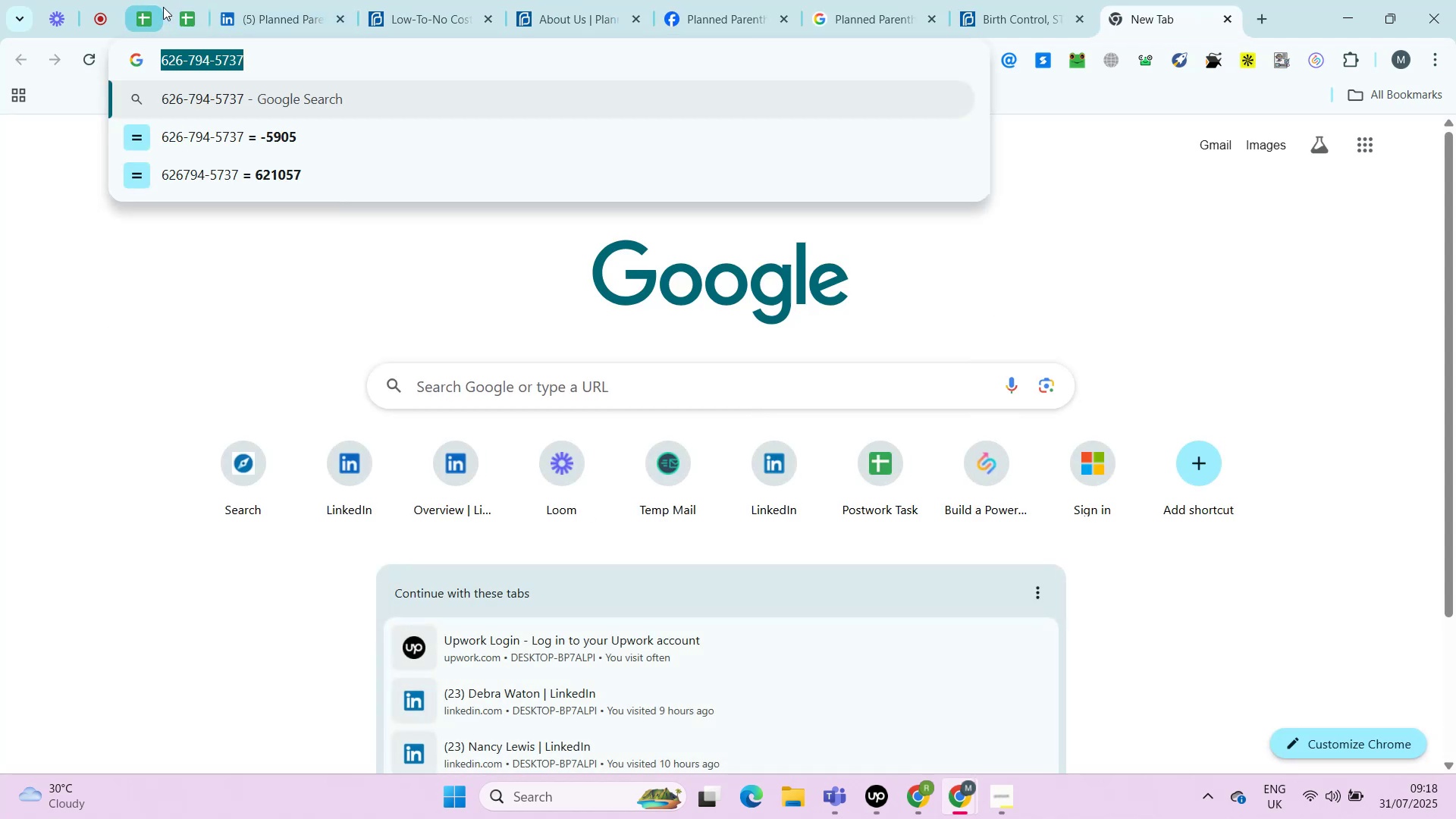 
key(Minus)
 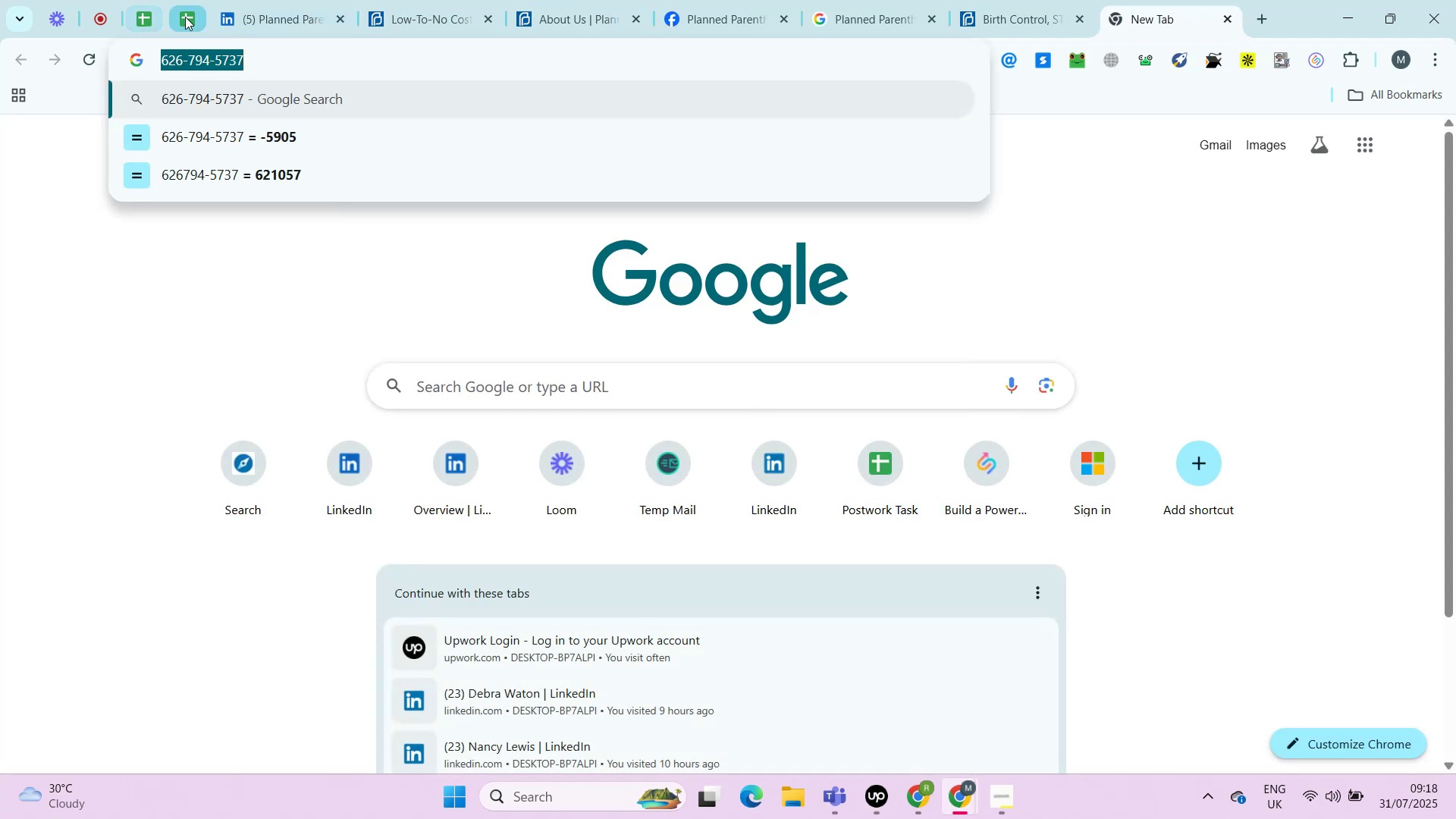 
key(Control+A)
 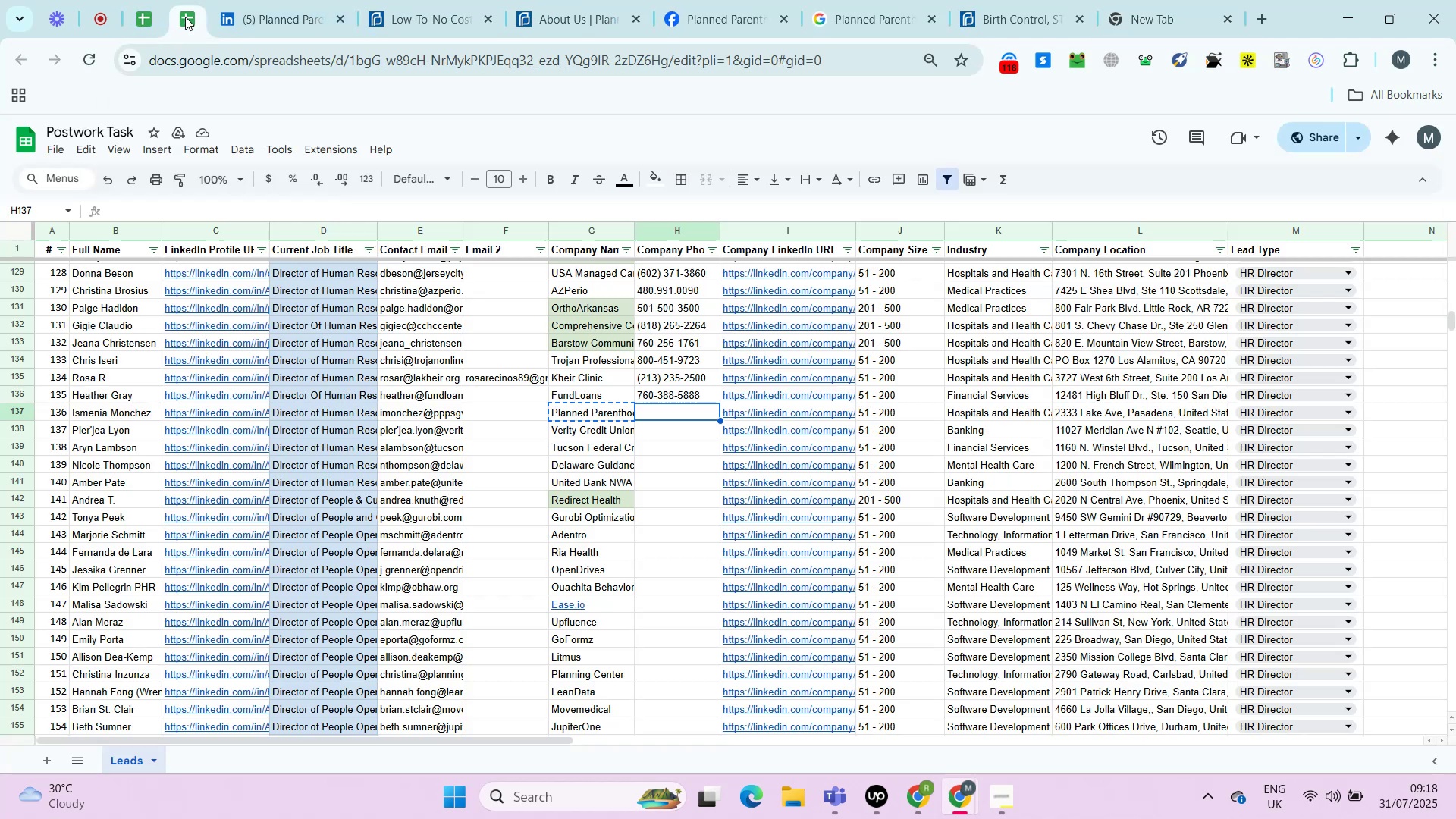 
key(Control+C)
 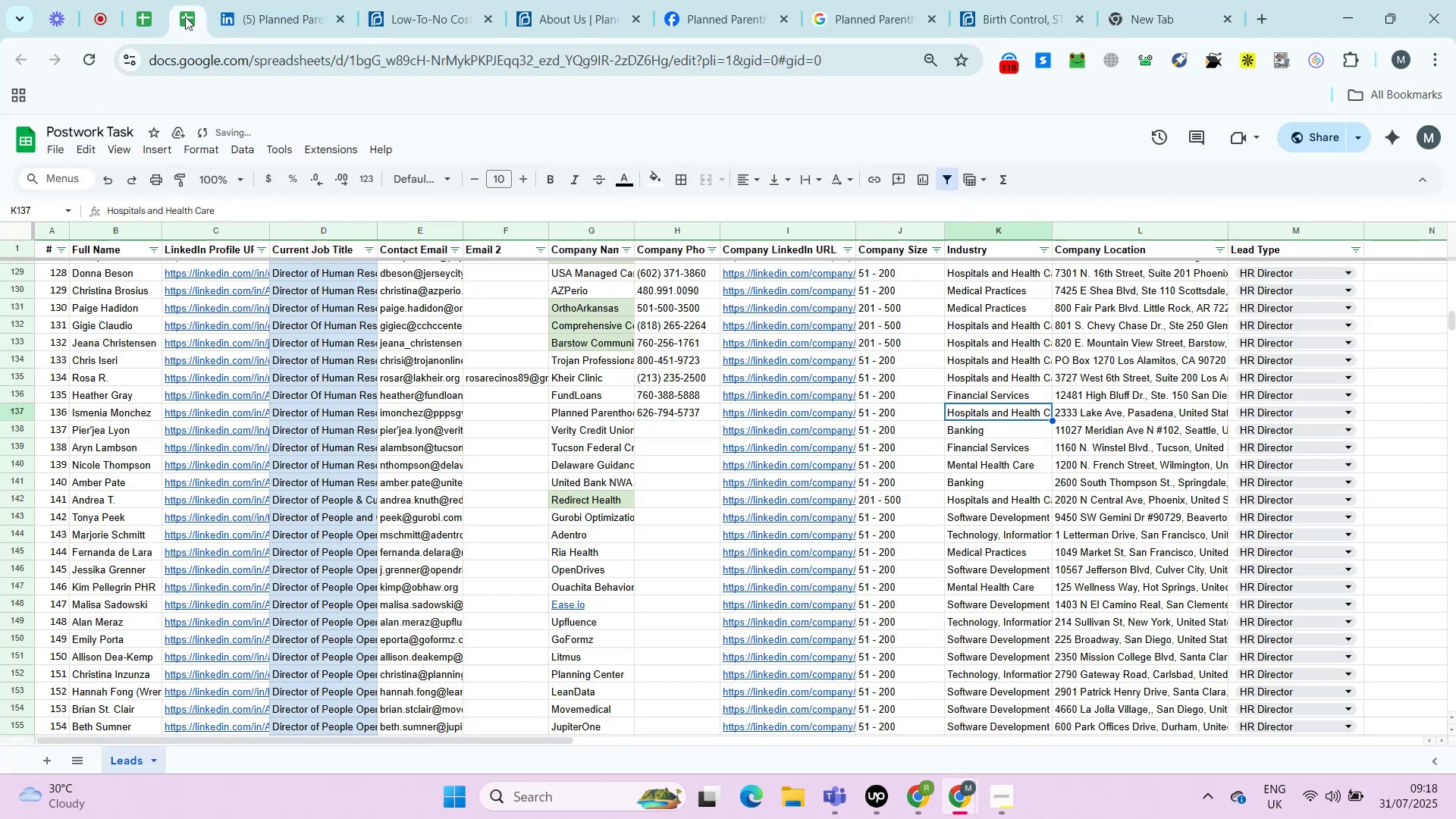 
left_click([185, 17])
 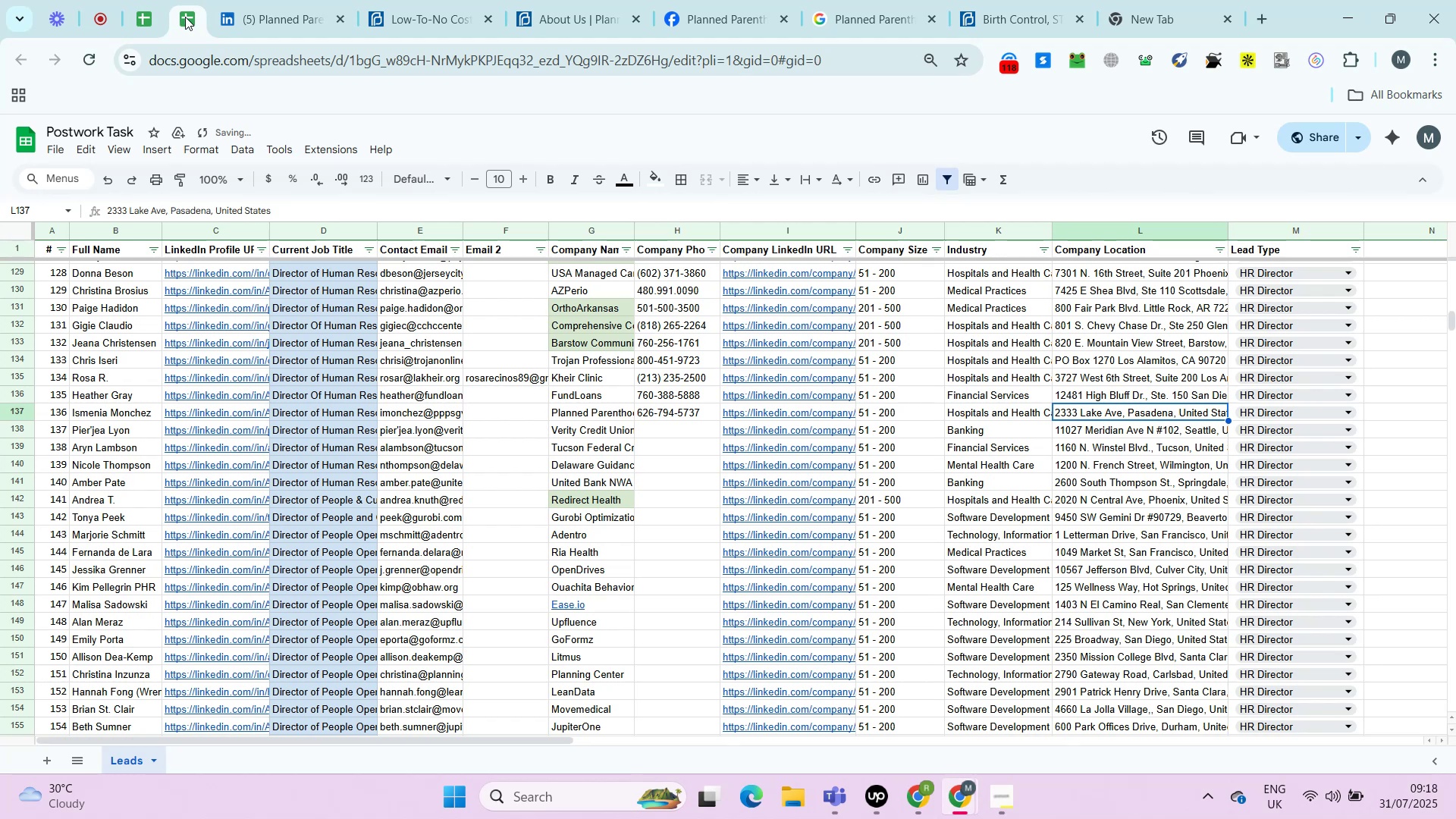 
key(Control+ControlLeft)
 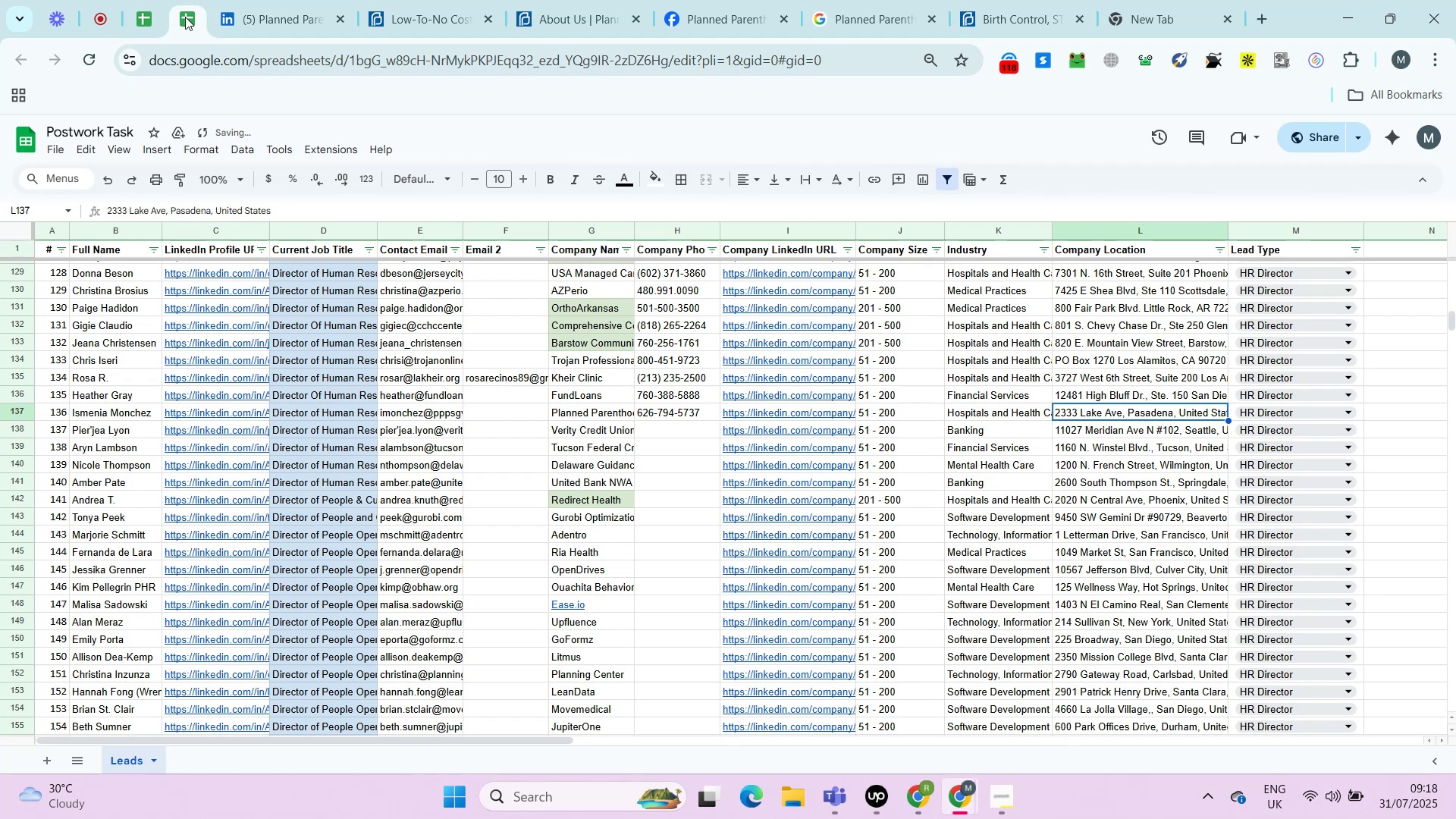 
key(Control+Shift+ShiftLeft)
 